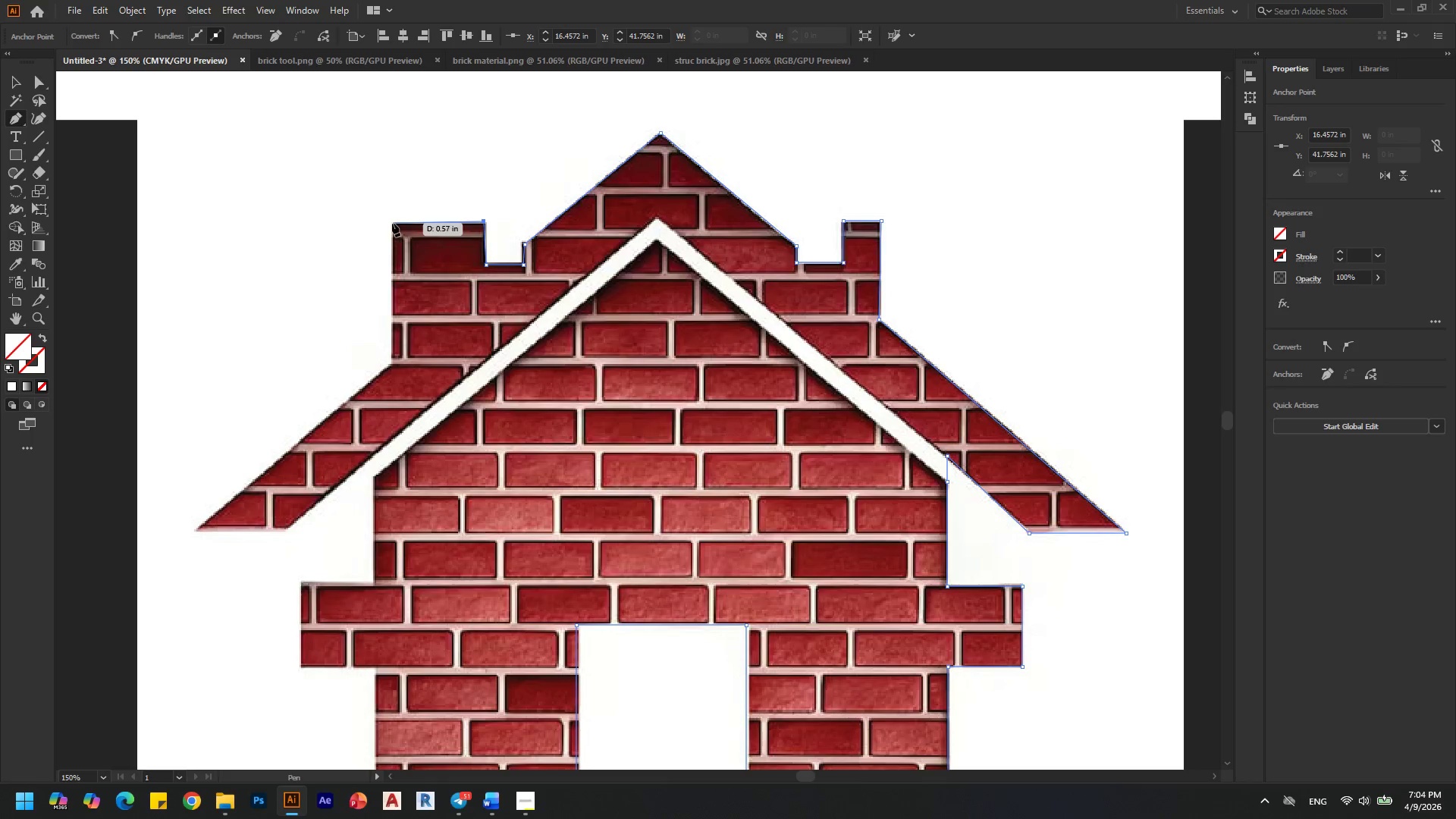 
left_click([392, 222])
 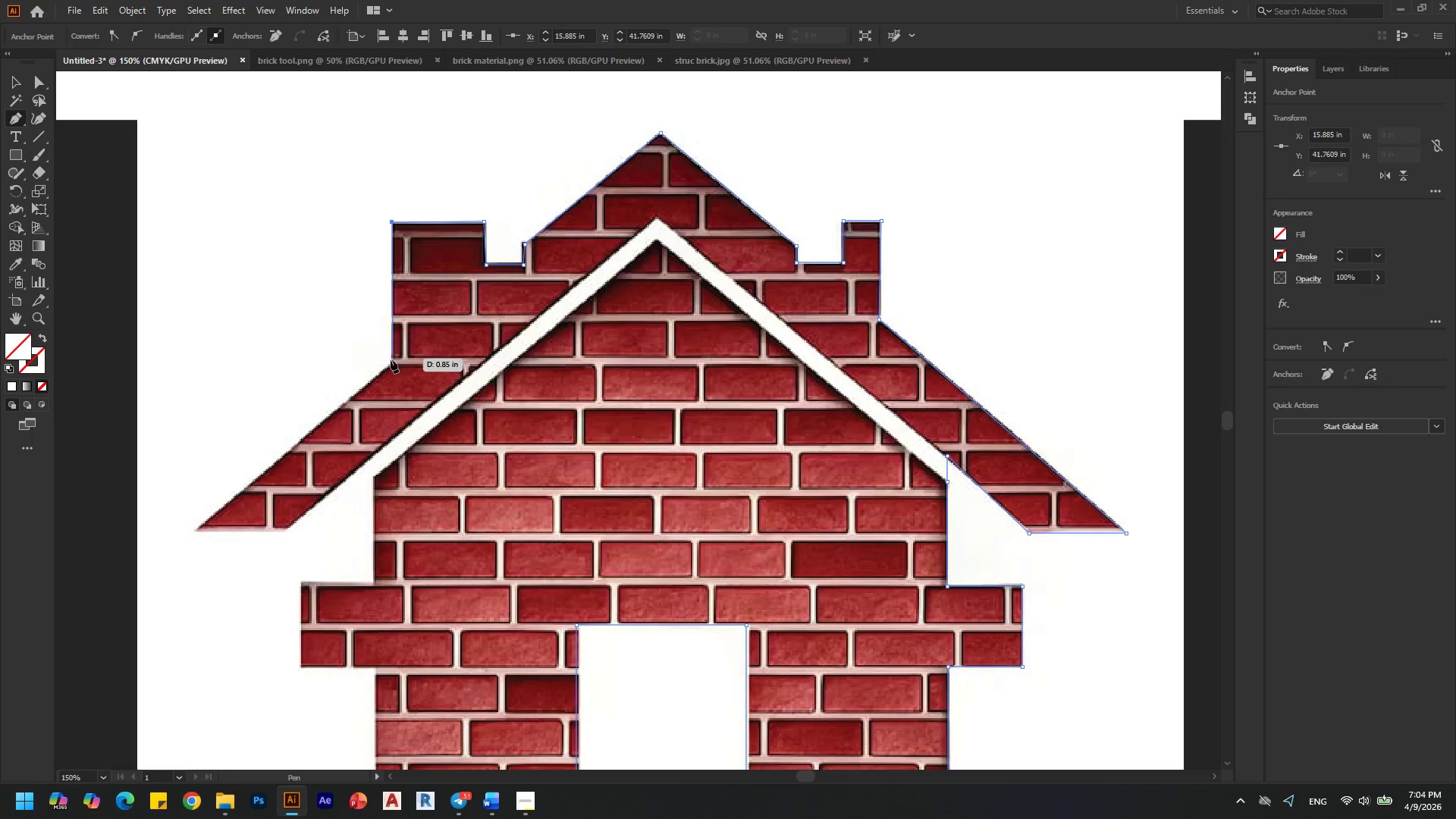 
left_click([391, 359])
 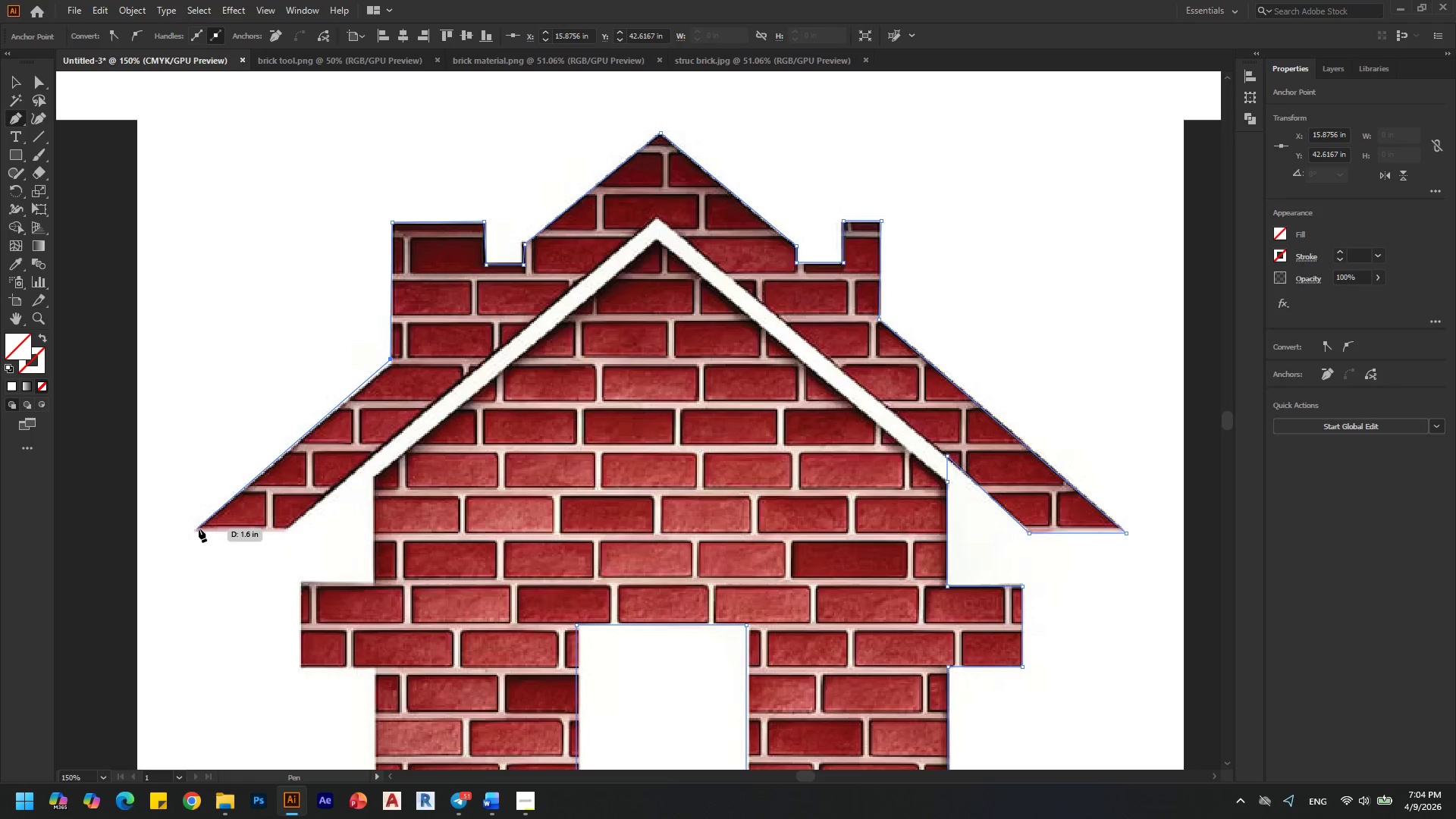 
left_click([199, 529])
 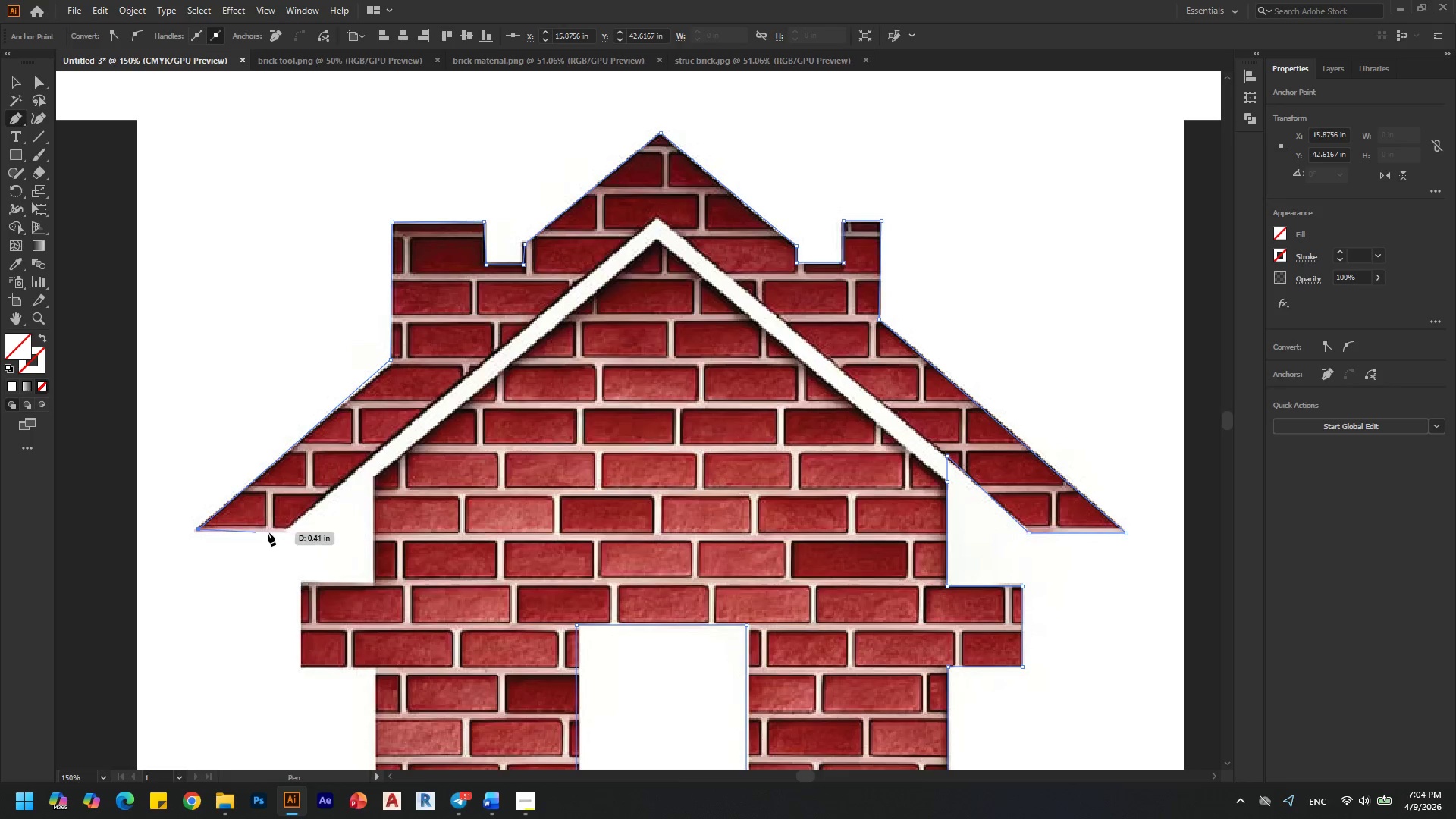 
hold_key(key=ShiftLeft, duration=1.39)
left_click([286, 532])
 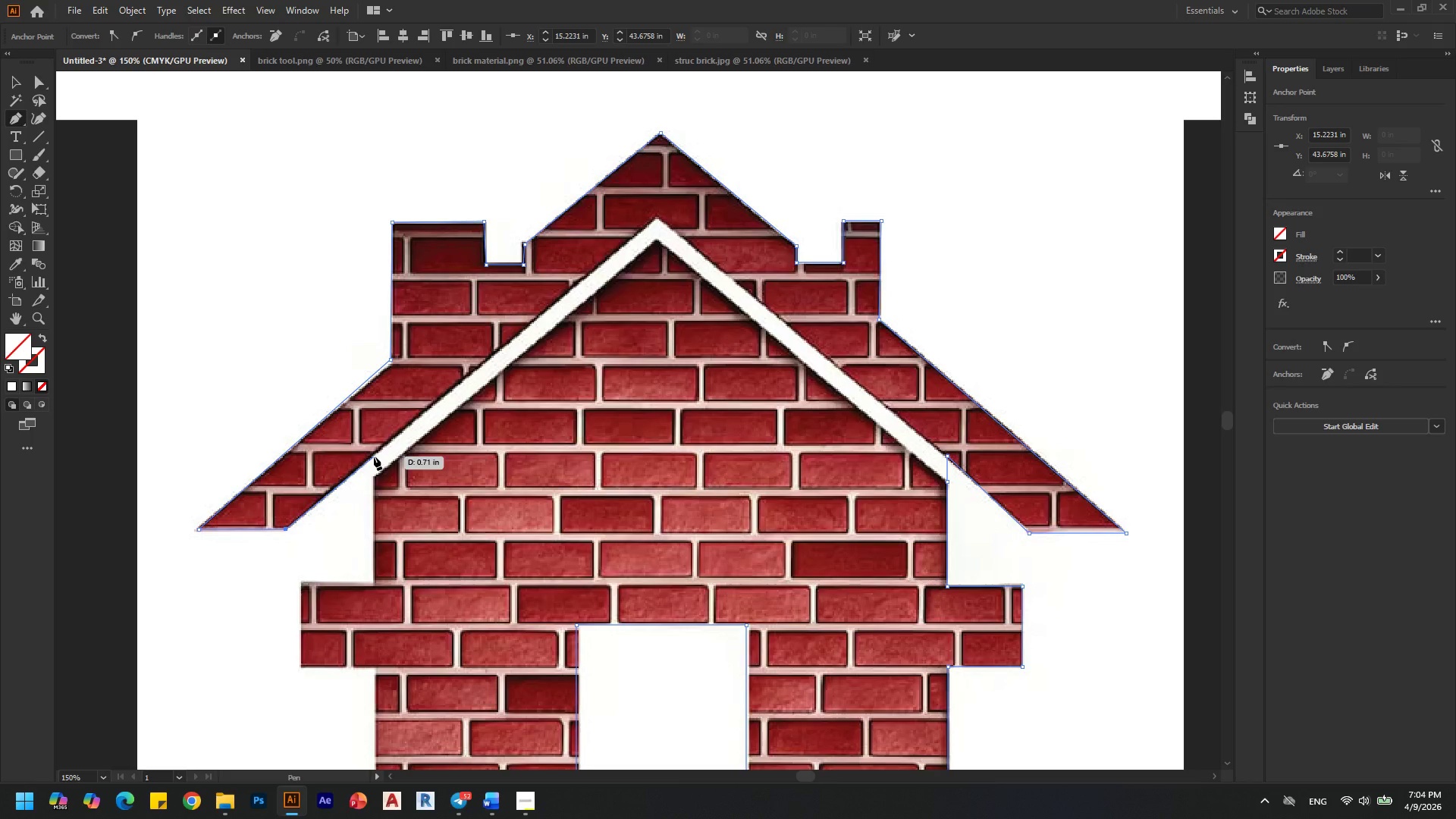 
left_click([374, 457])
 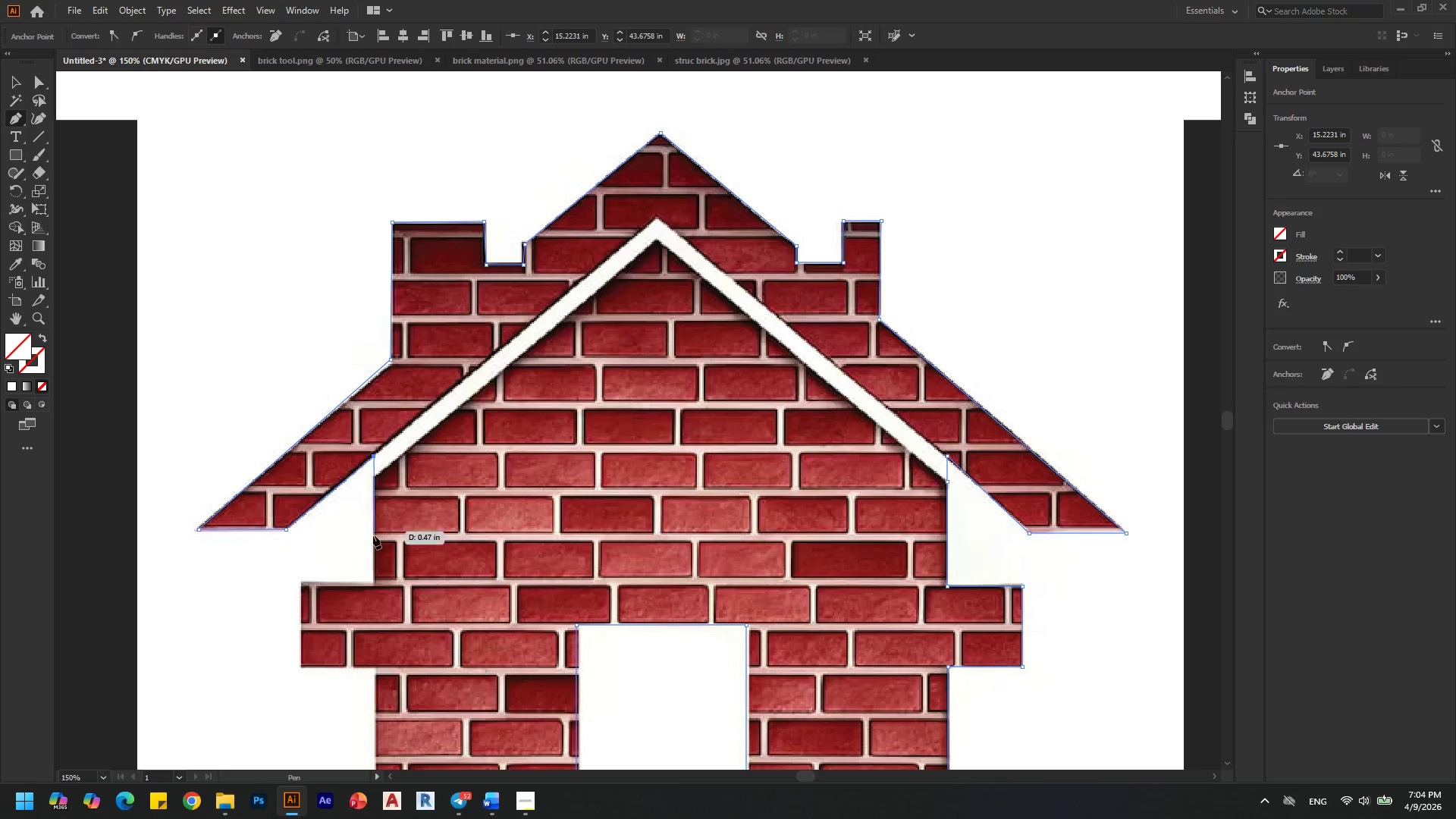 
hold_key(key=ShiftLeft, duration=1.51)
left_click([371, 585])
 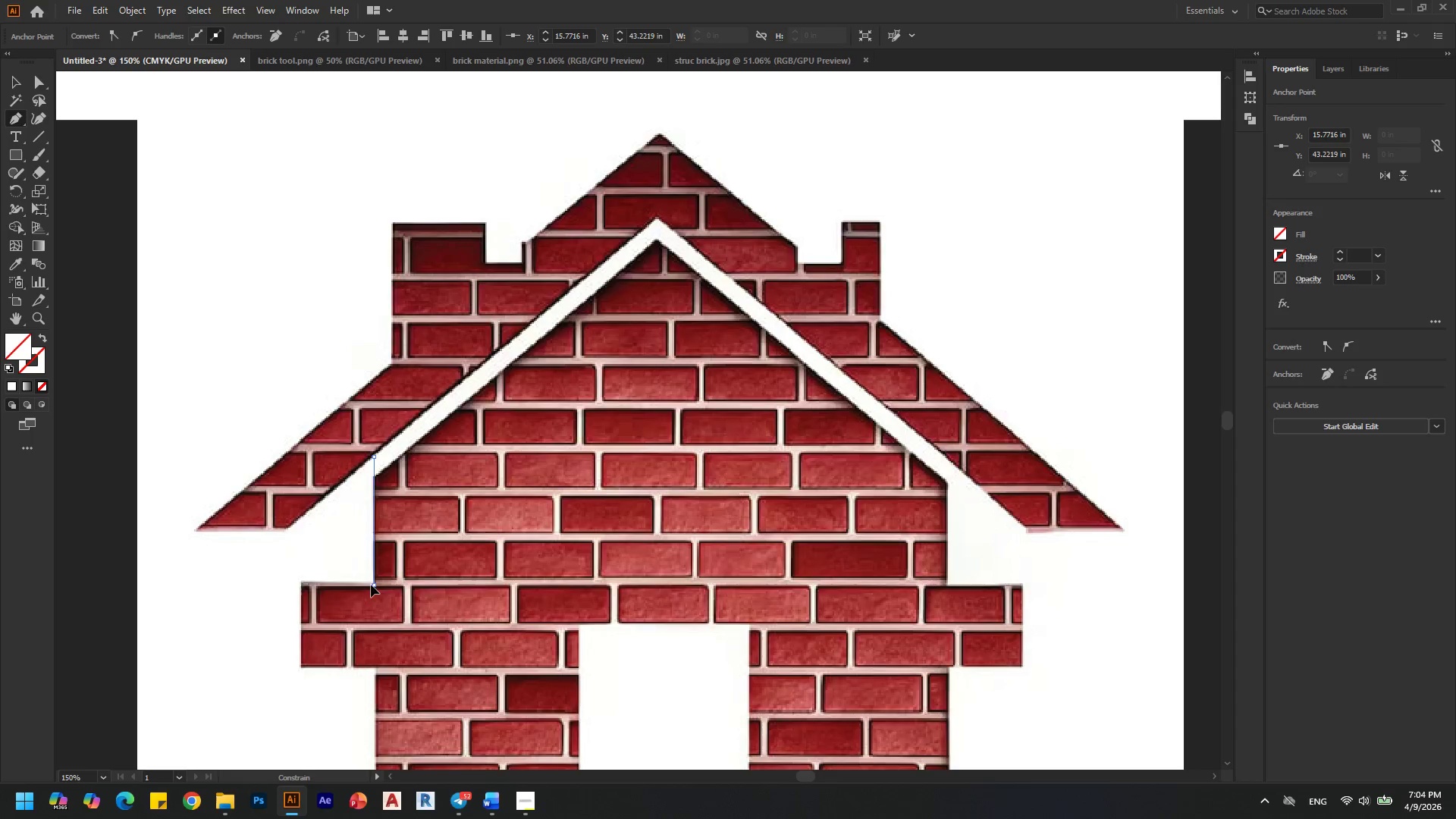 
key(Shift+ShiftLeft)
 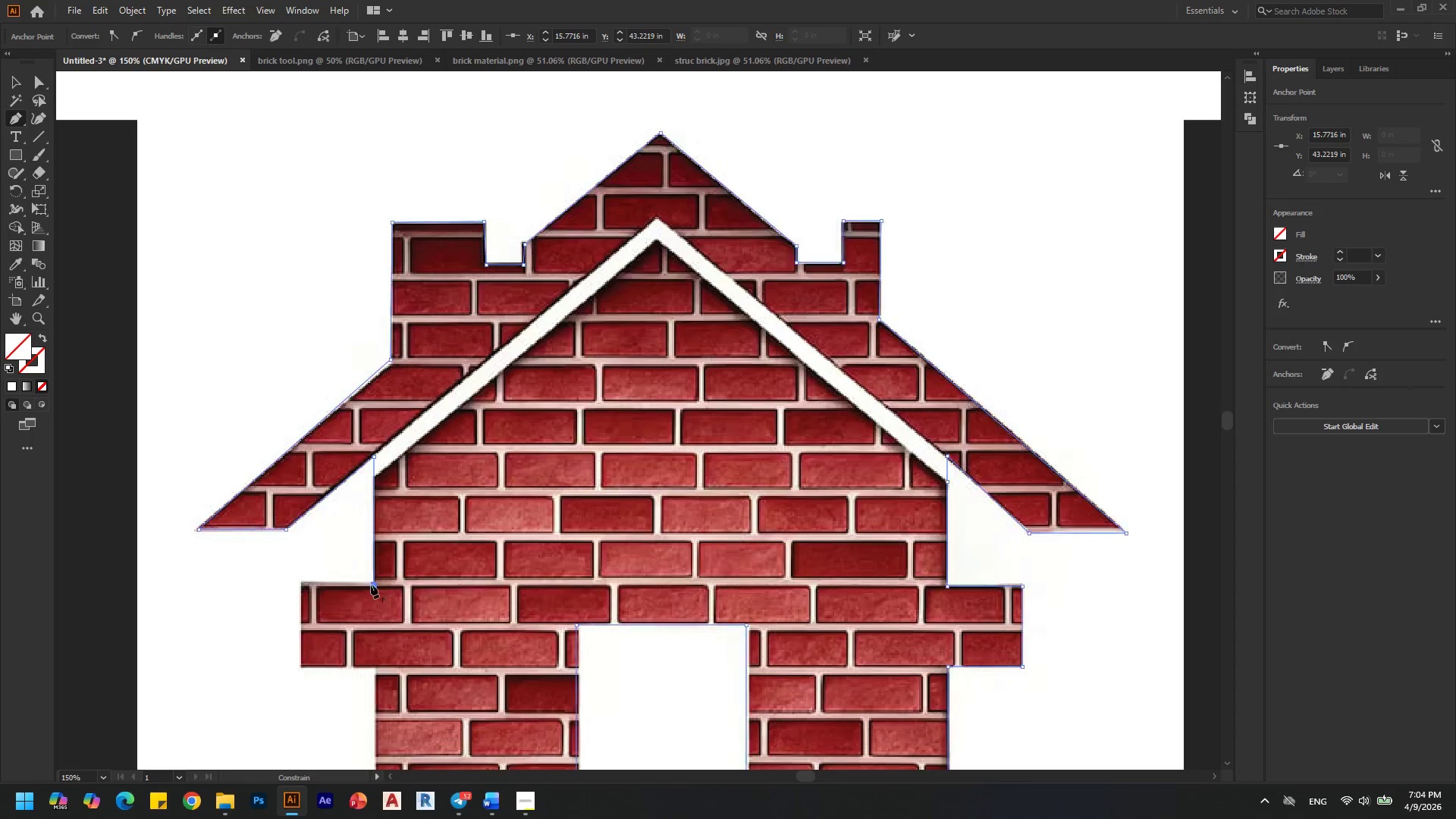 
key(Shift+ShiftLeft)
 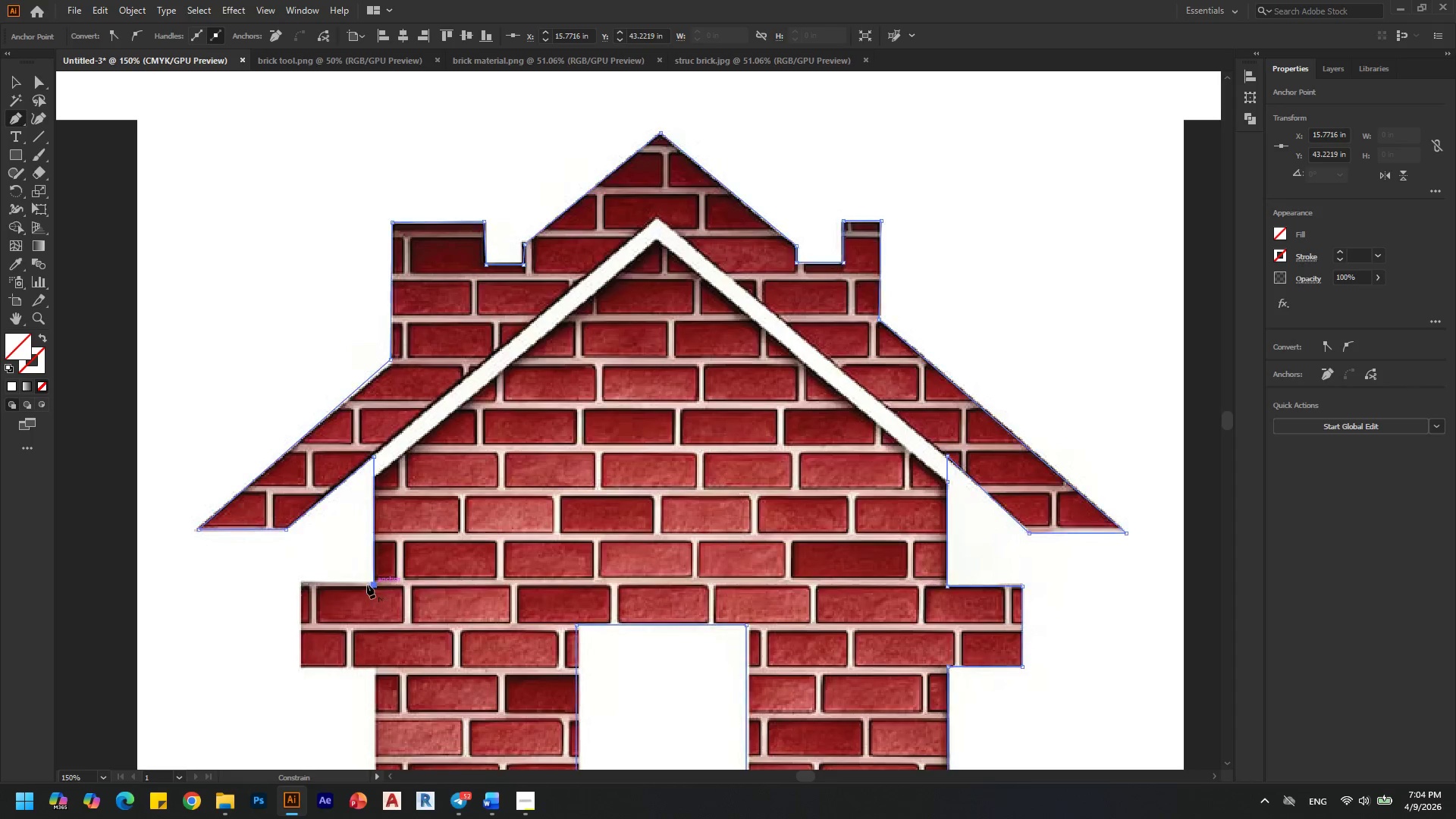 
key(Shift+ShiftLeft)
 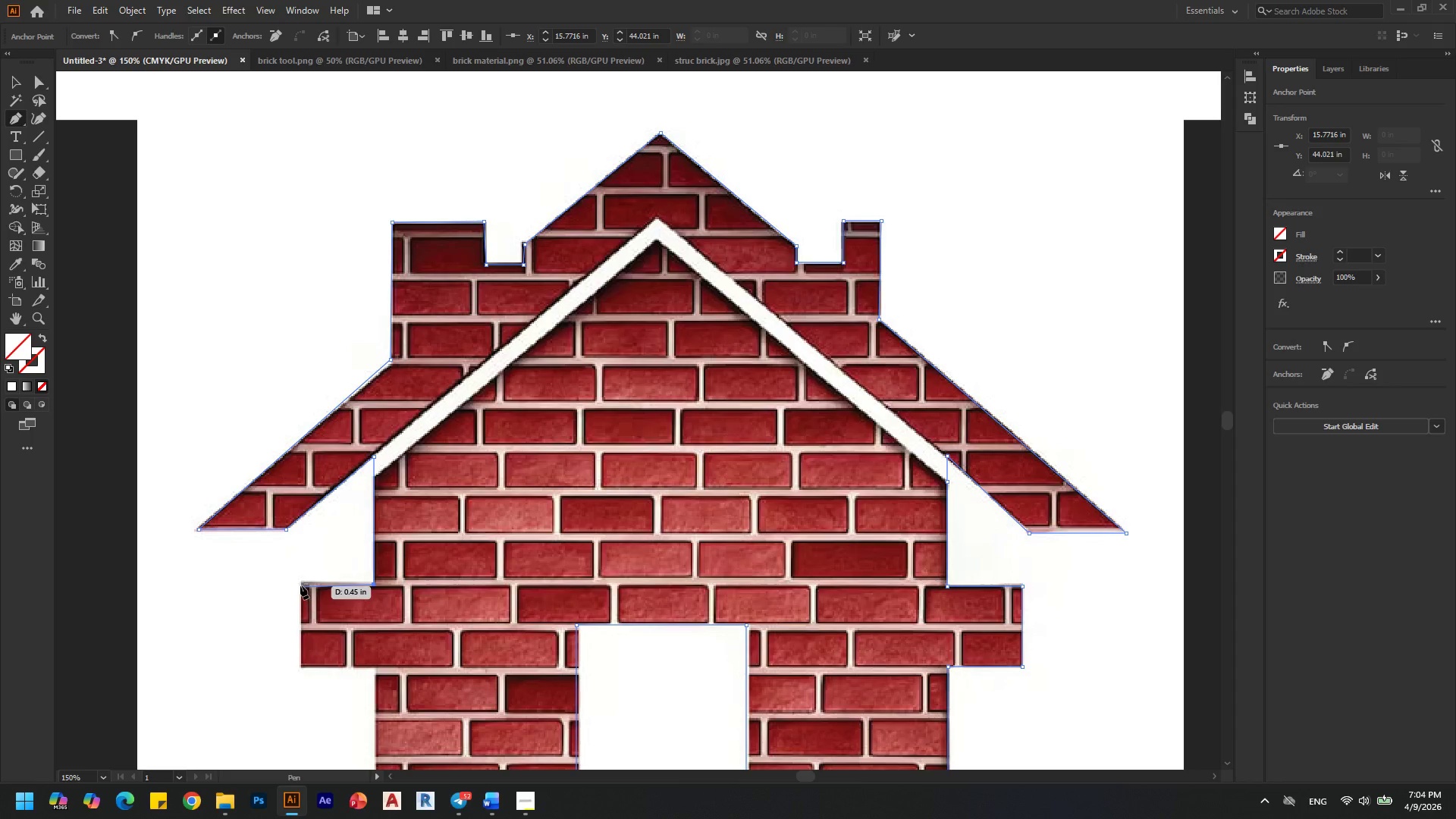 
hold_key(key=ShiftLeft, duration=0.95)
left_click([300, 585])
 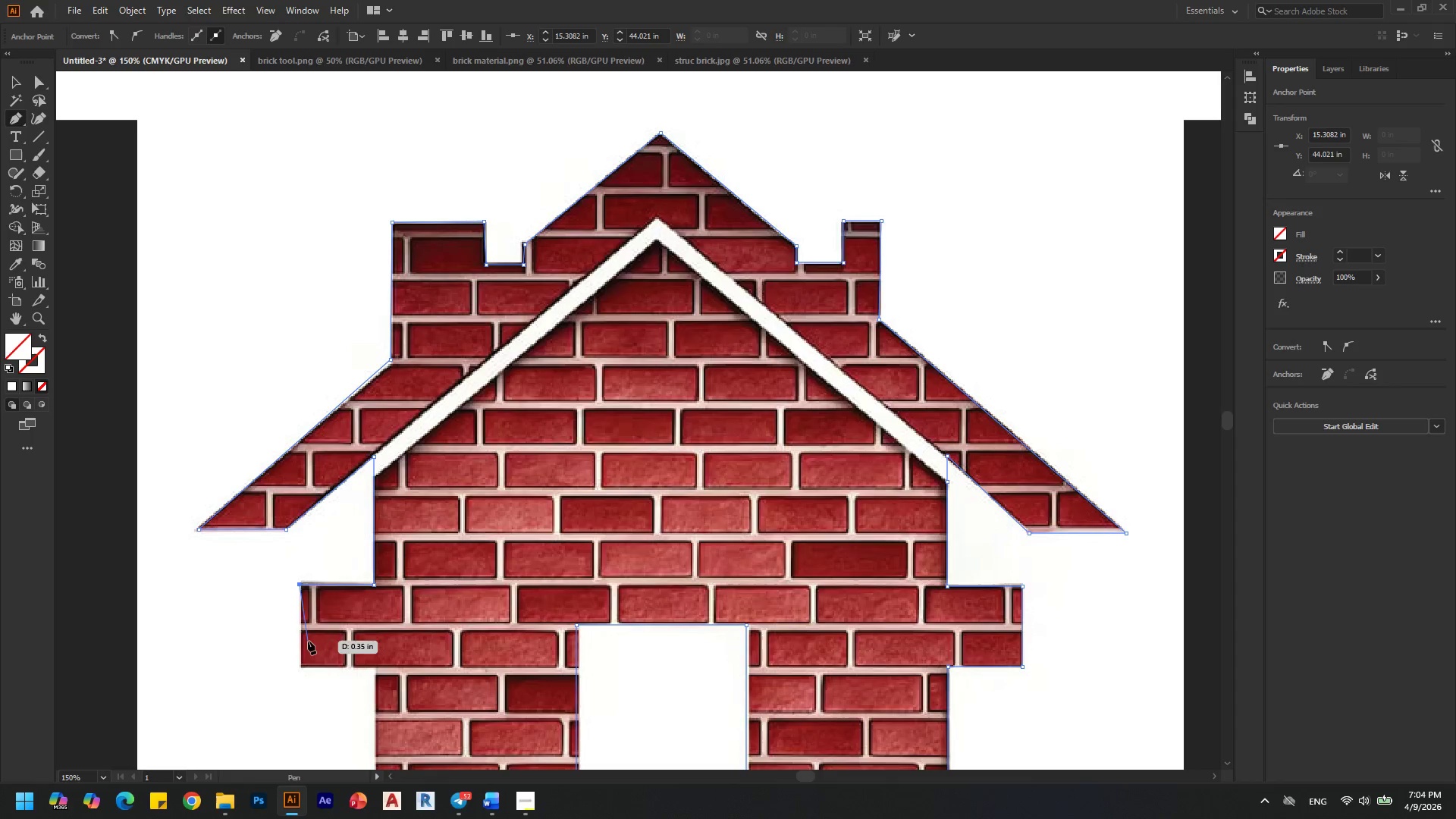 
hold_key(key=ShiftLeft, duration=1.5)
left_click([301, 666])
 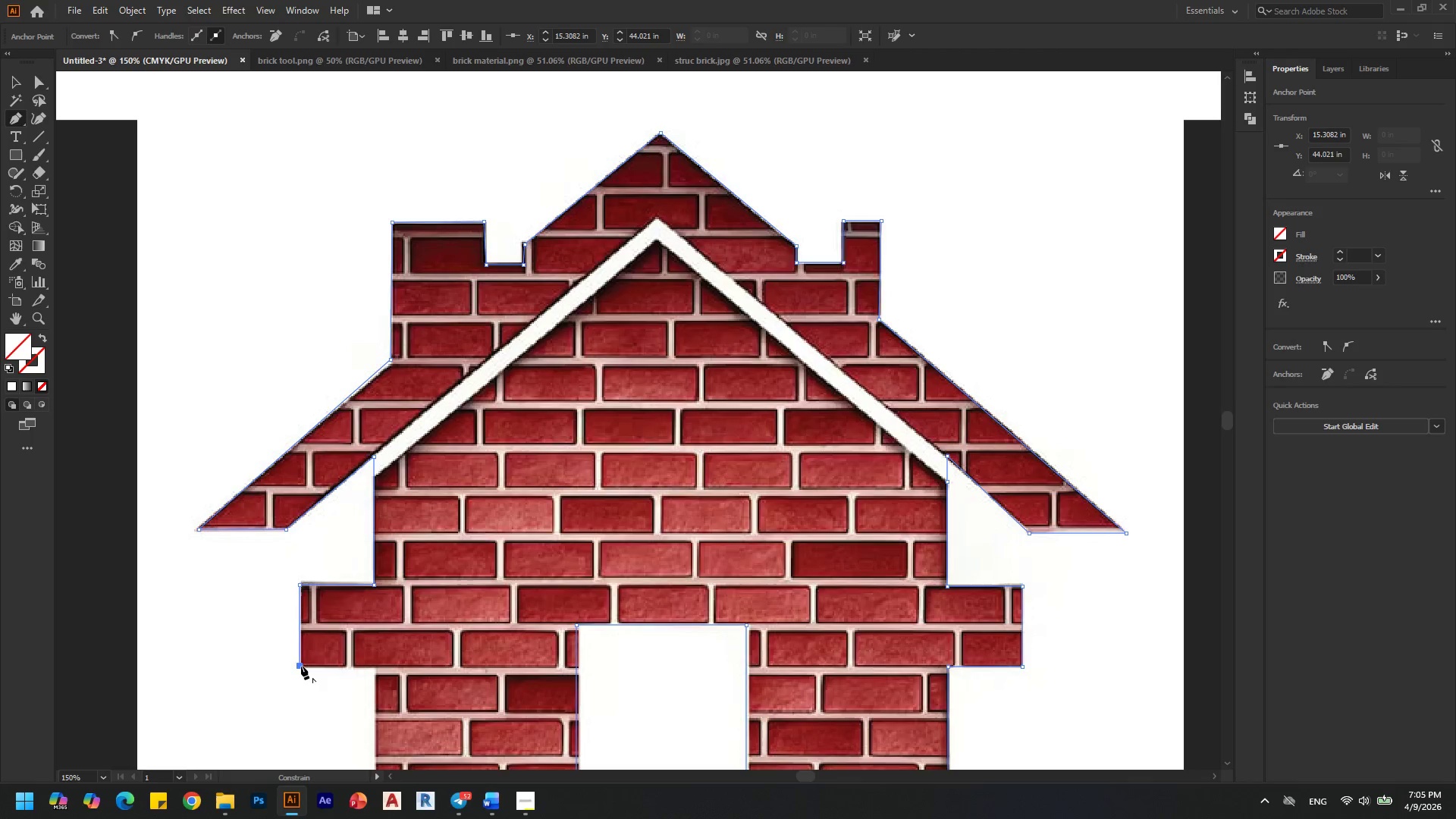 
key(Shift+ShiftLeft)
 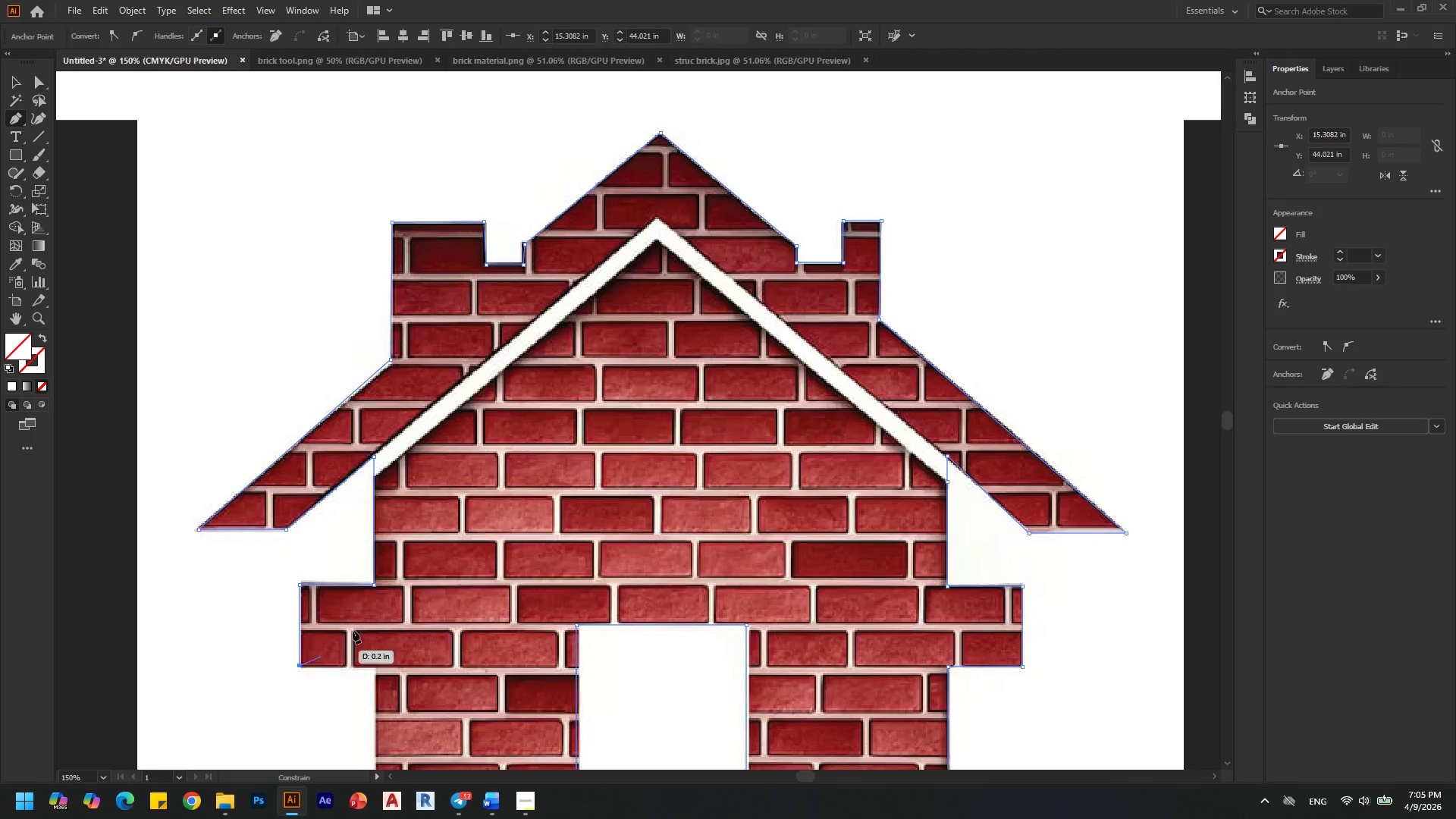 
hold_key(key=AltLeft, duration=0.31)
 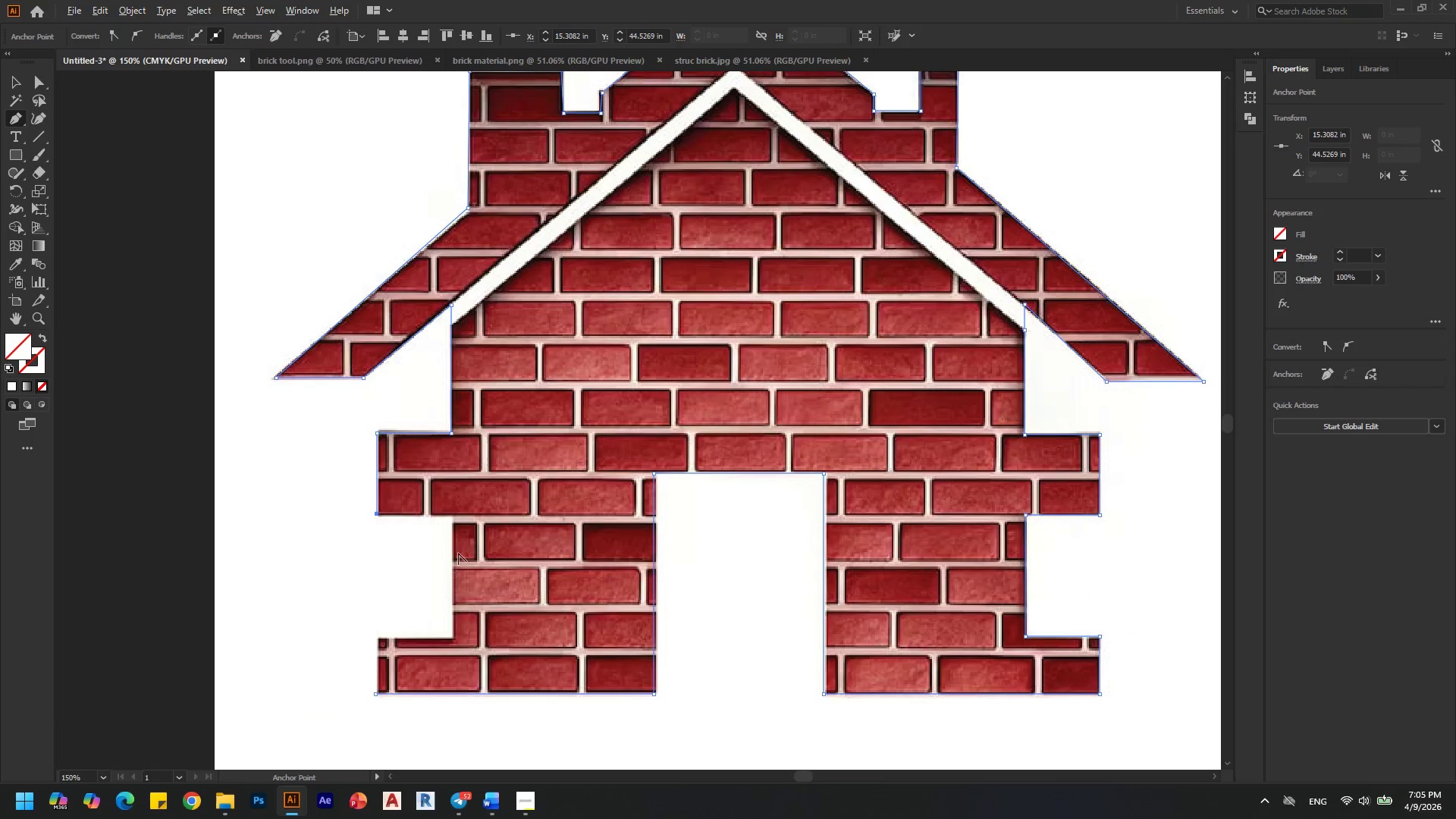 
hold_key(key=AltLeft, duration=0.39)
 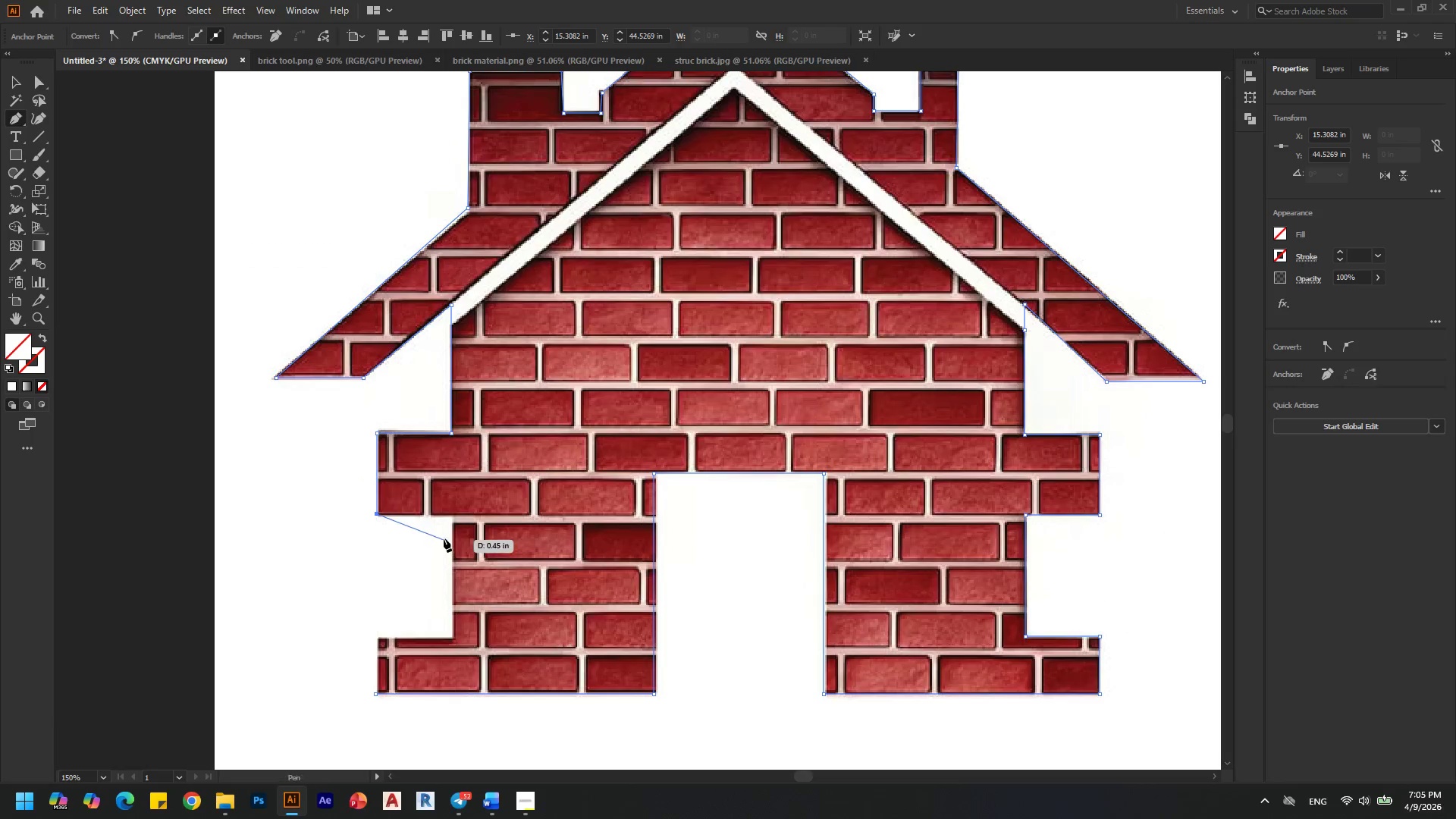 
hold_key(key=ShiftLeft, duration=1.48)
 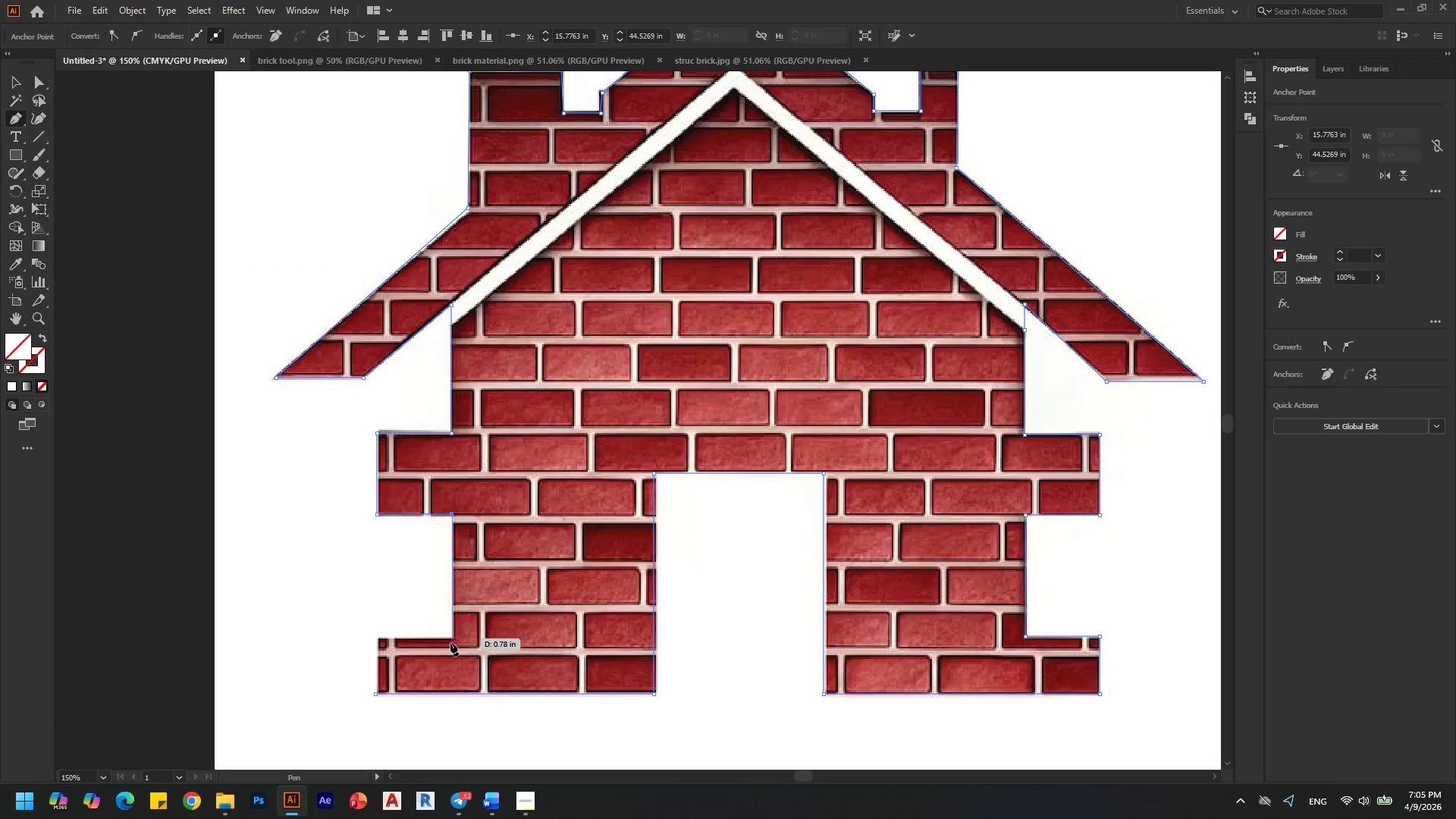 
scroll: coordinate [457, 556], scroll_direction: none, amount: 0.0
 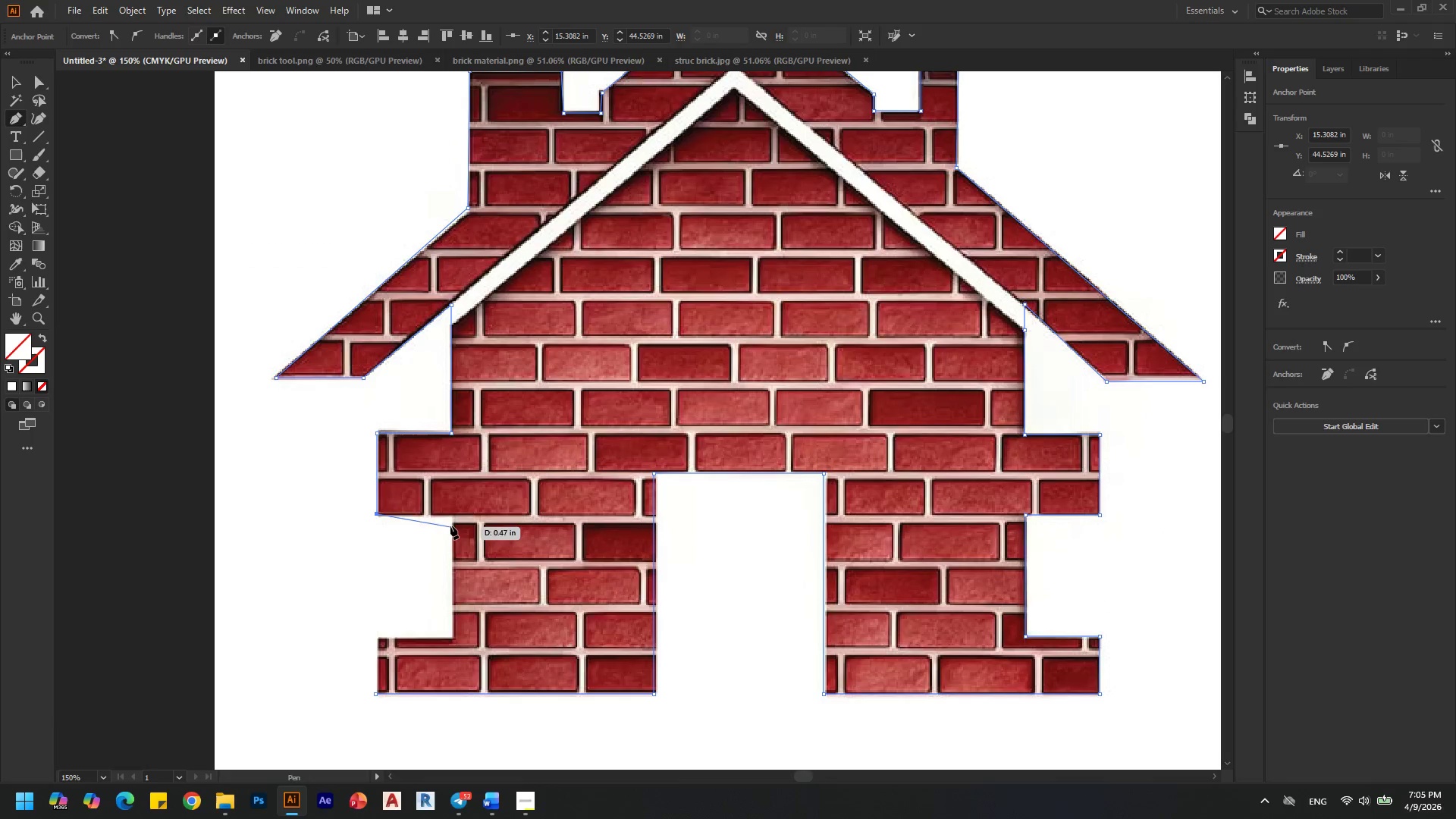 
left_click([452, 516])
 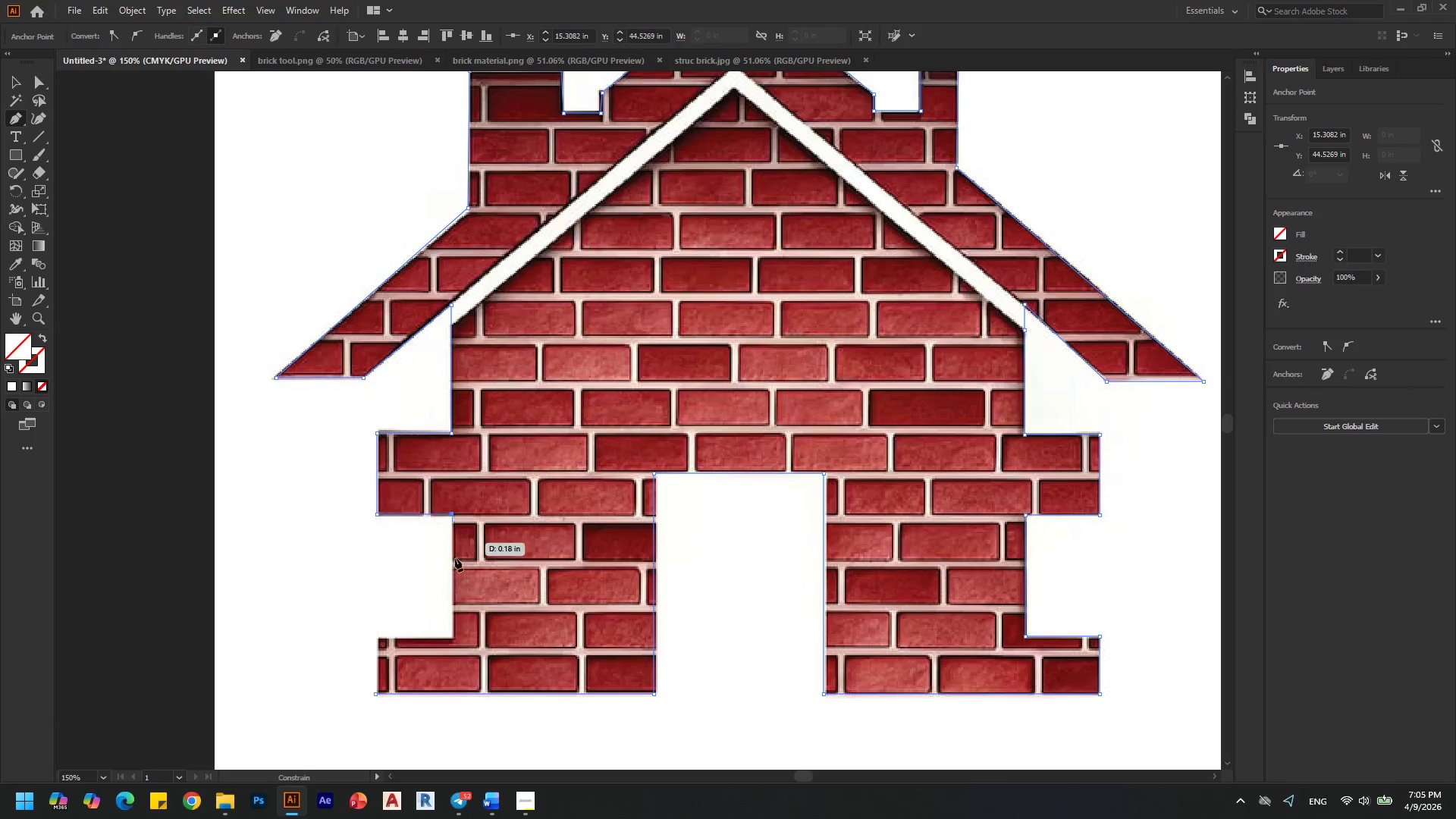 
hold_key(key=ShiftLeft, duration=1.5)
left_click([456, 639])
 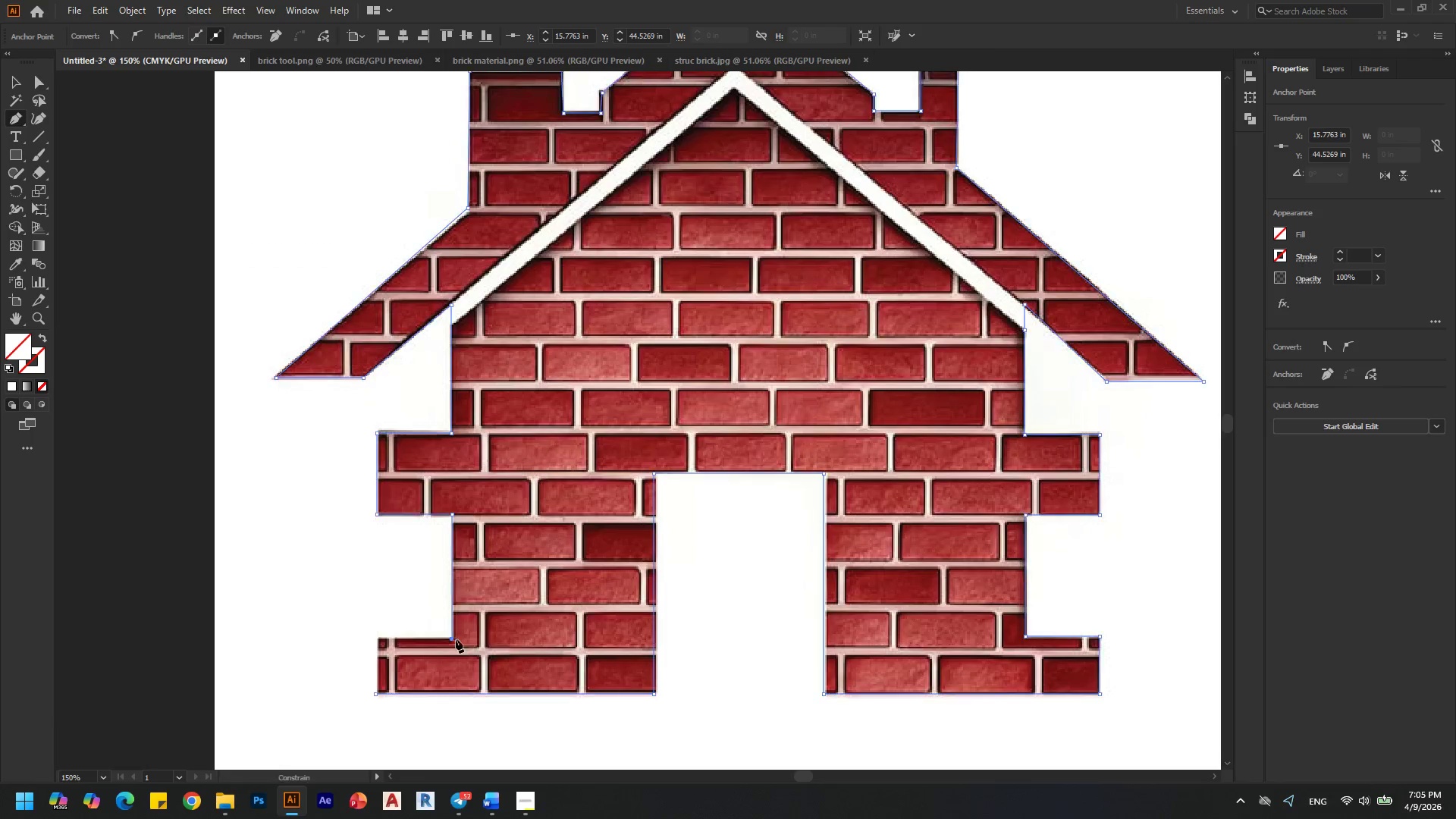 
key(Shift+ShiftLeft)
 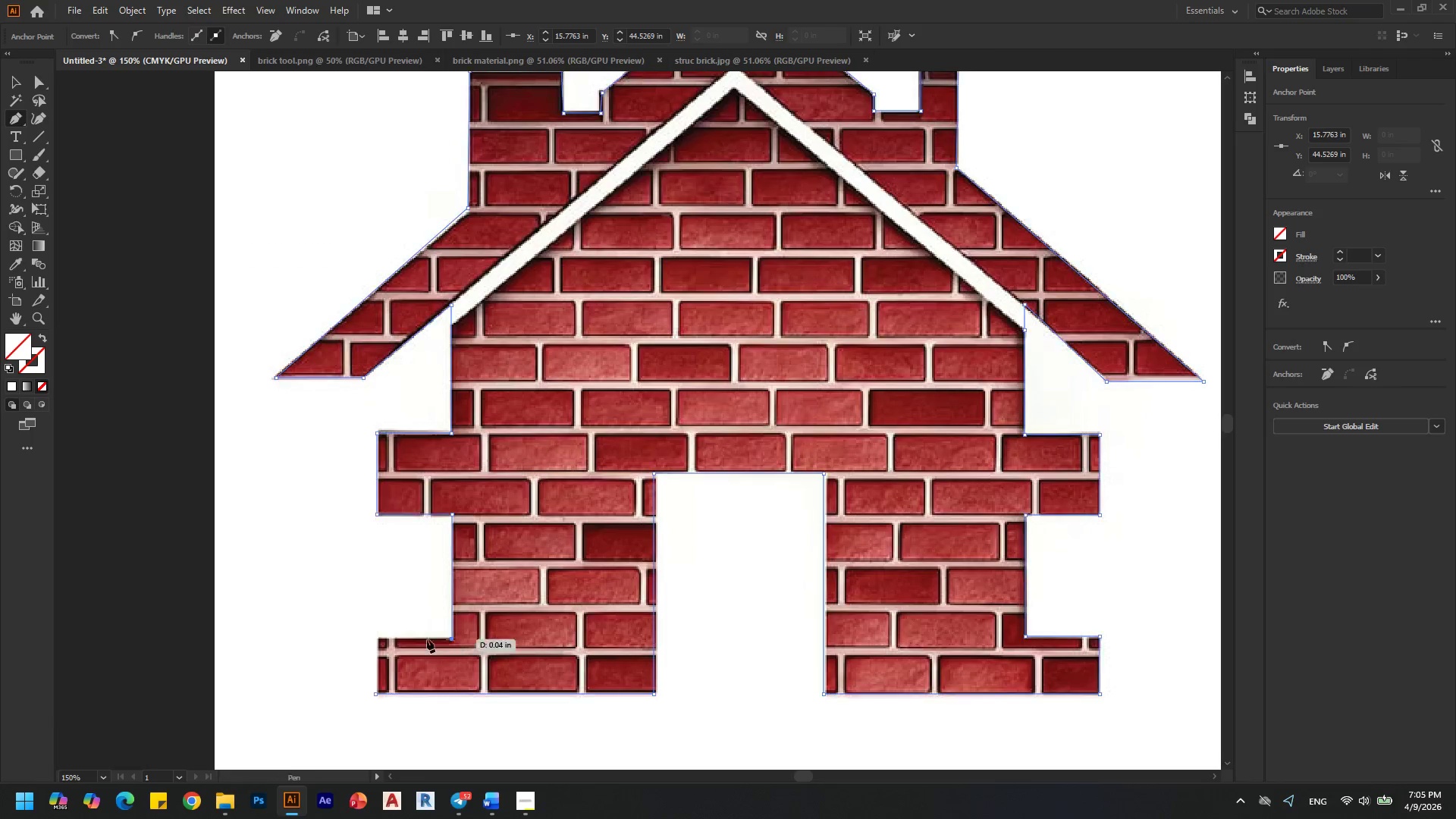 
key(Shift+ShiftLeft)
 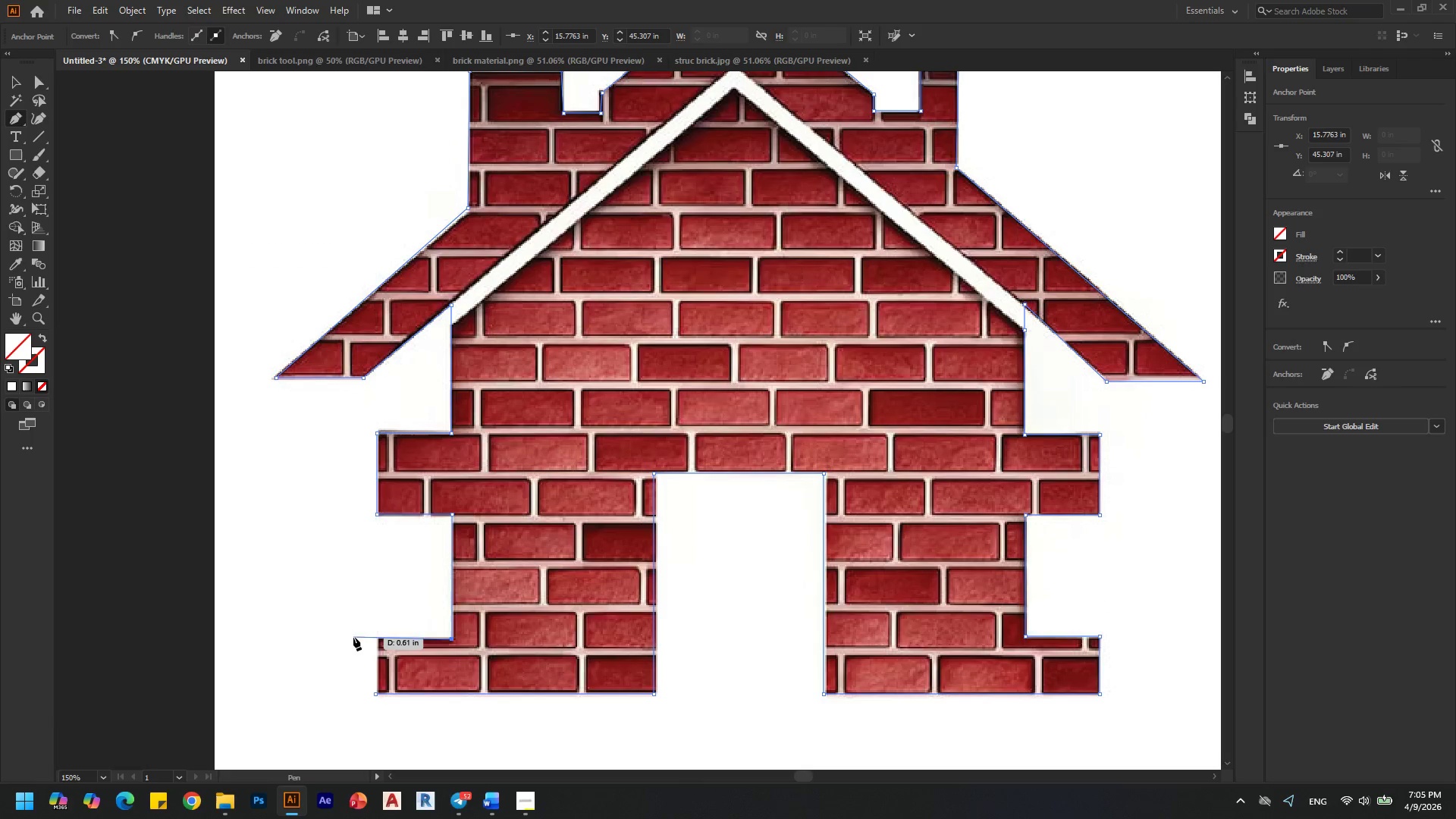 
hold_key(key=ShiftLeft, duration=1.5)
 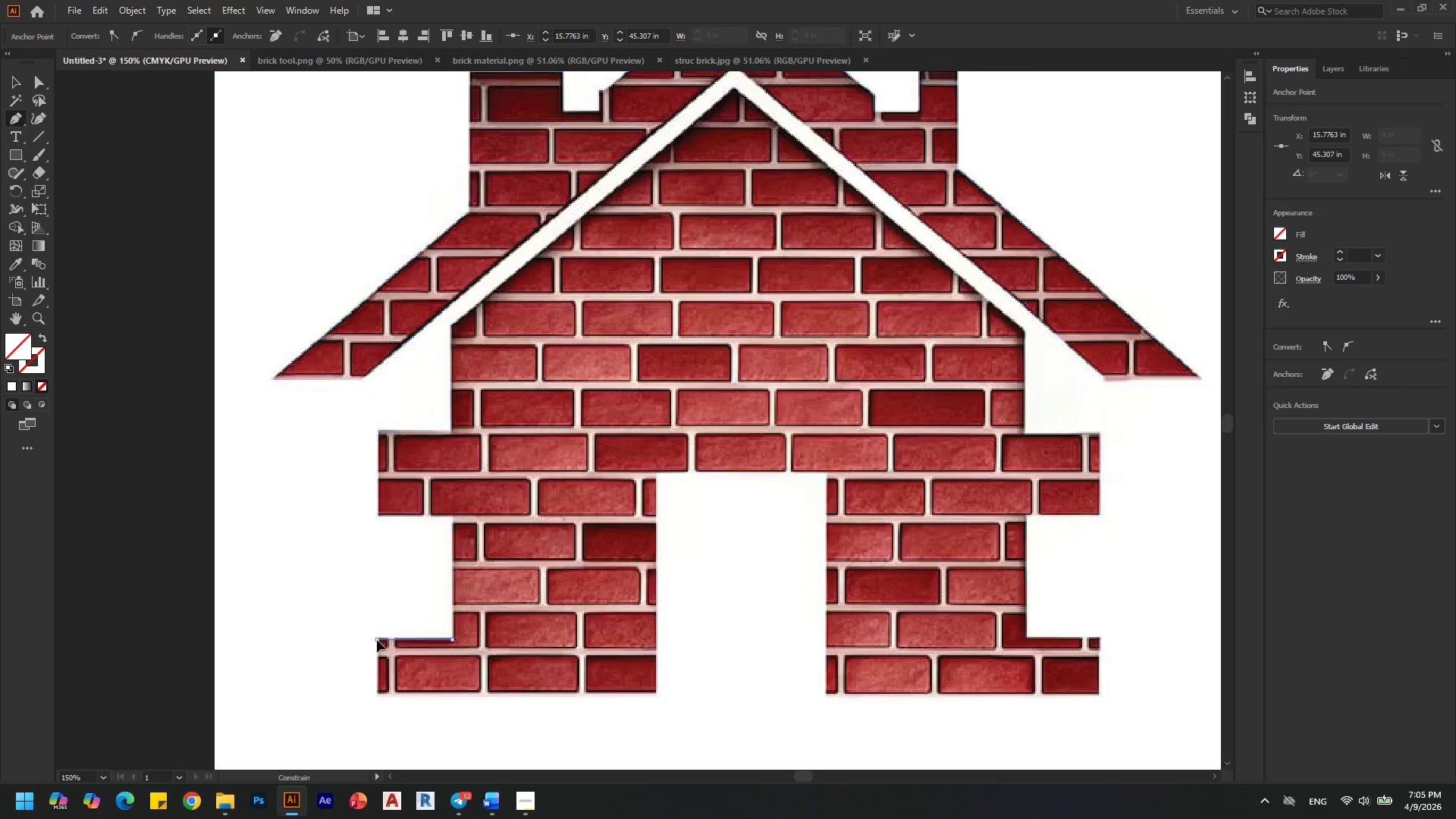 
hold_key(key=ShiftLeft, duration=0.69)
left_click([377, 640])
 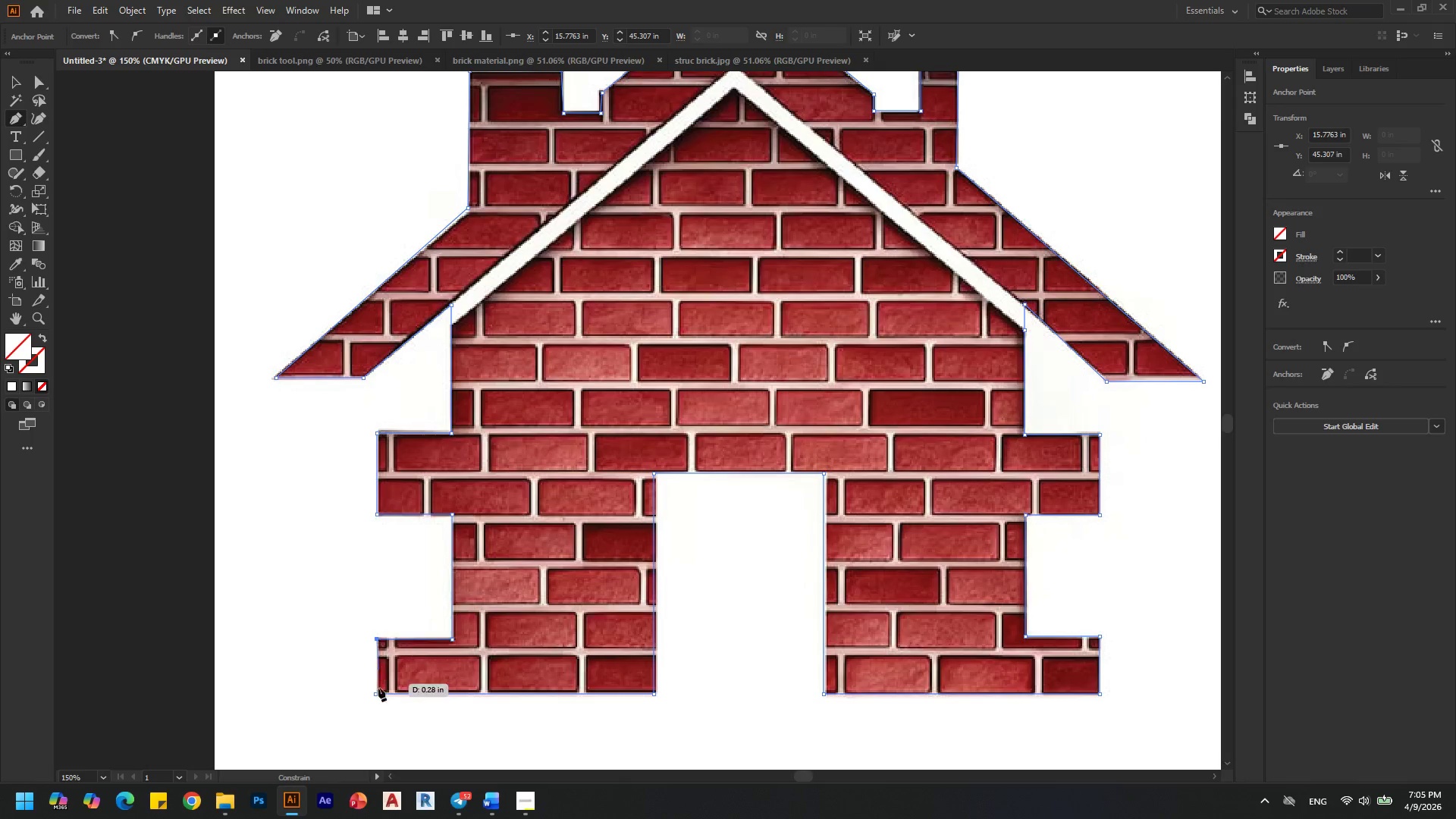 
hold_key(key=ShiftLeft, duration=1.14)
left_click([375, 694])
 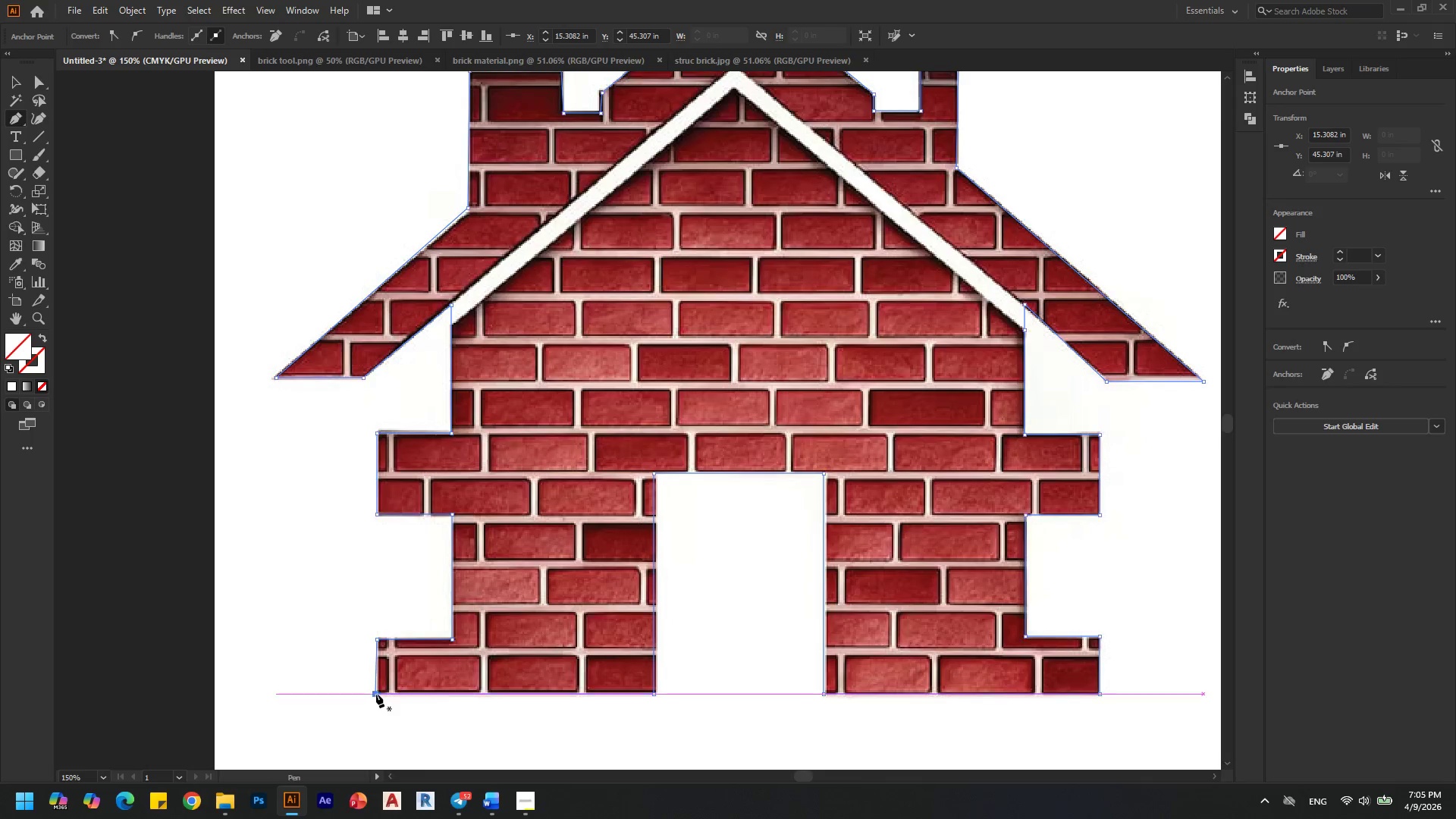 
hold_key(key=ShiftLeft, duration=2.48)
 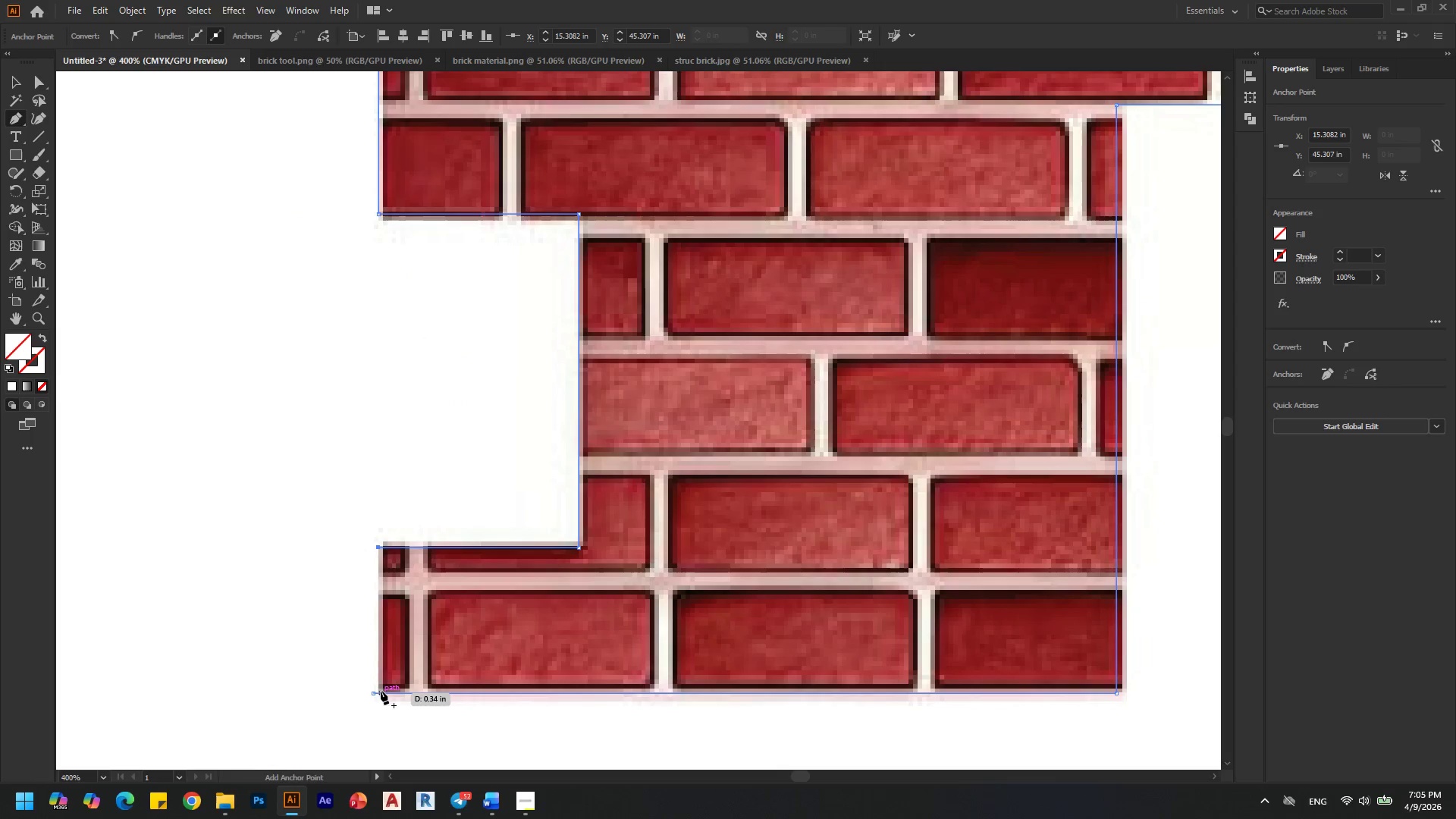 
key(Control+Z)
 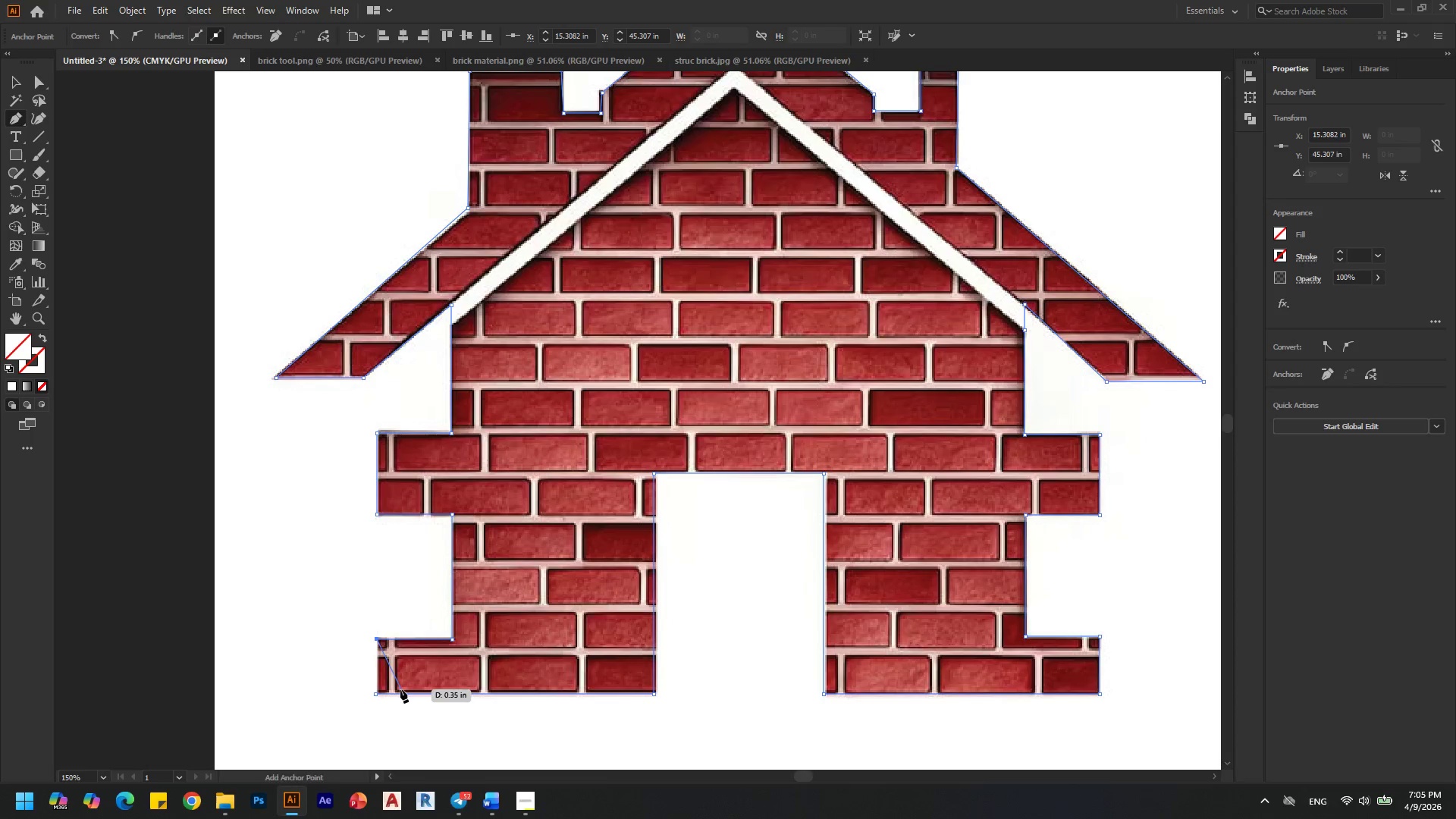 
hold_key(key=AltLeft, duration=0.33)
scroll: coordinate [377, 694], scroll_direction: up, amount: 3.0
 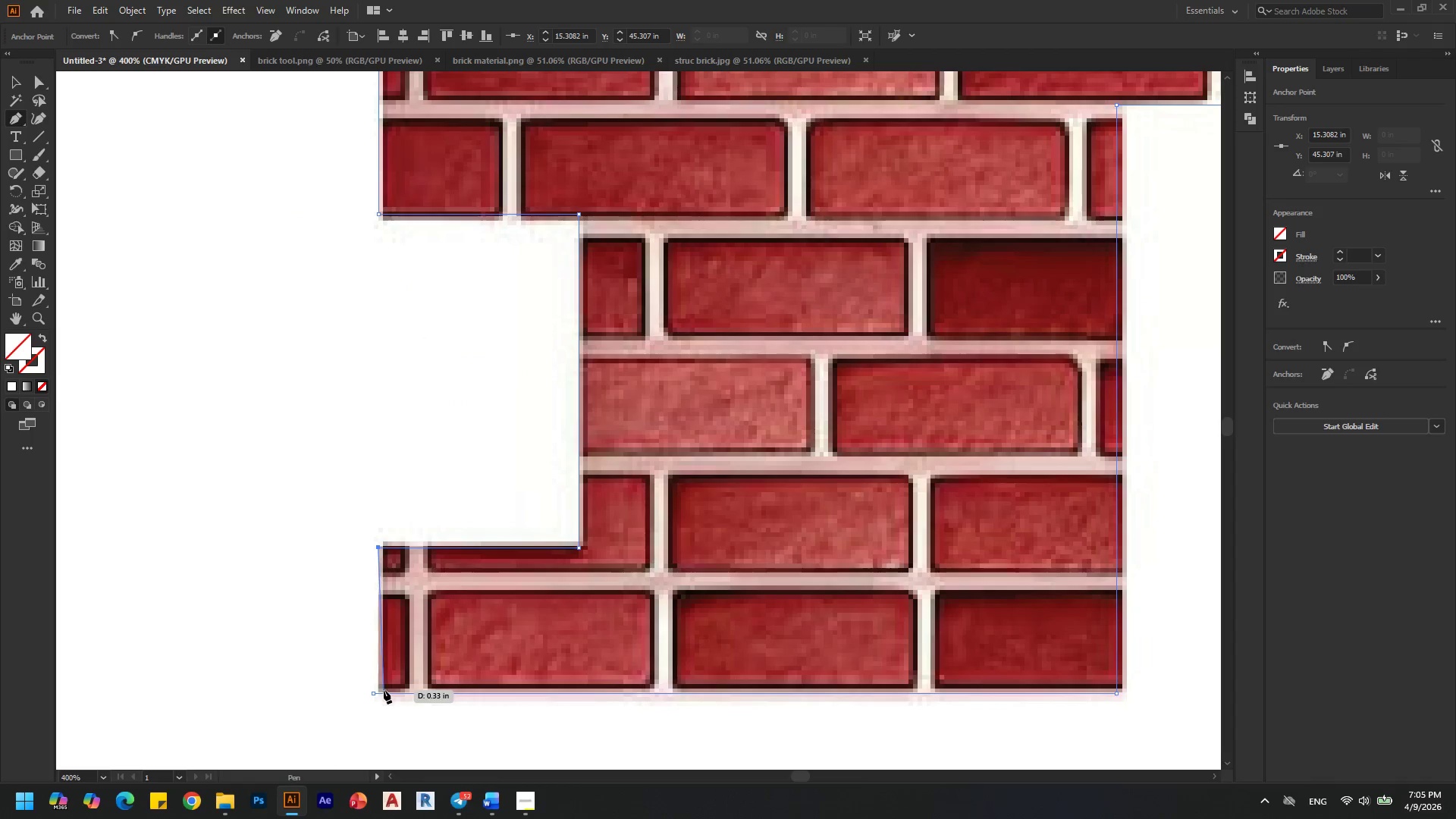 
hold_key(key=ShiftLeft, duration=0.31)
 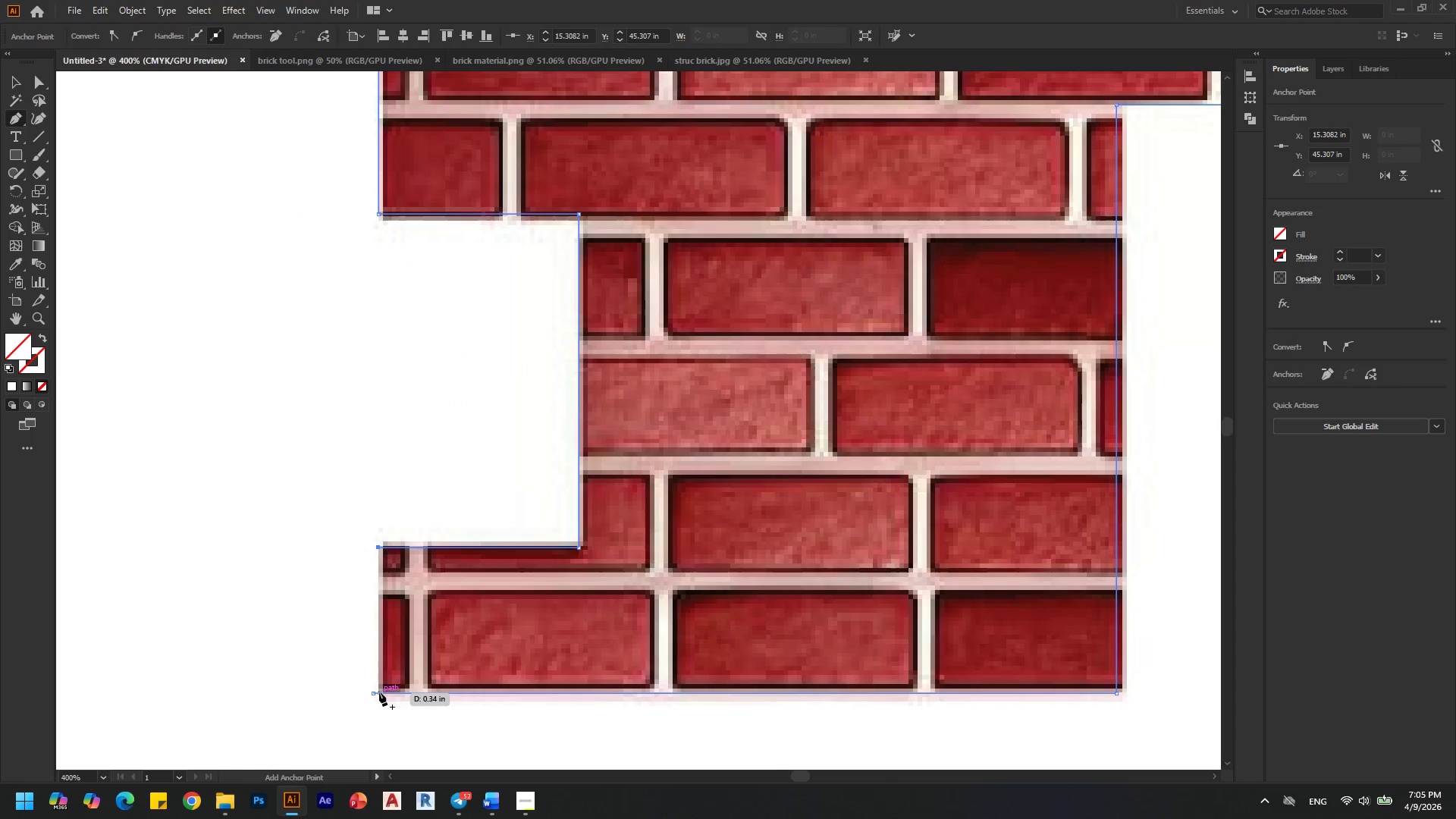 
hold_key(key=ShiftLeft, duration=1.12)
left_click([382, 686])
 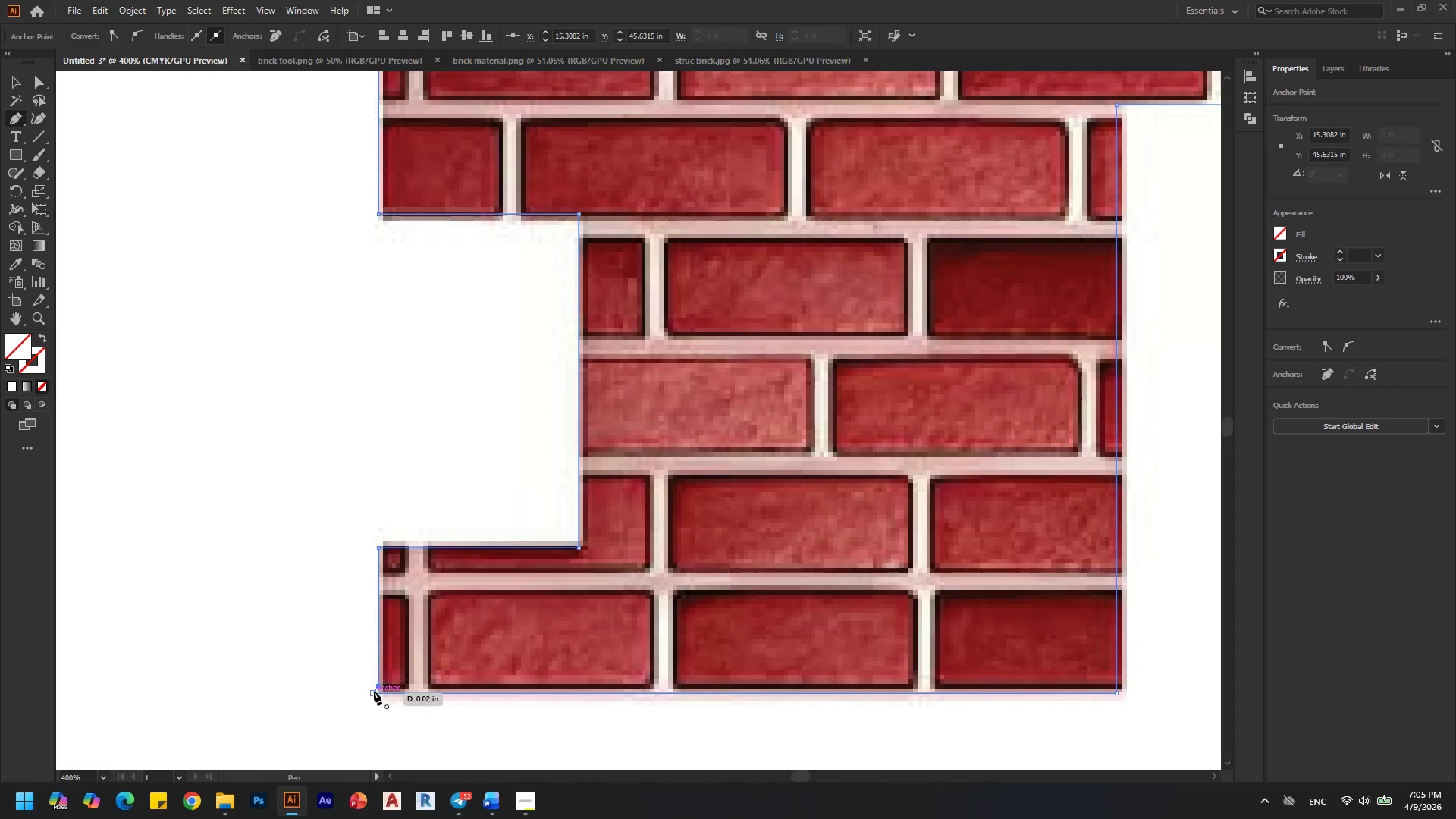 
left_click([374, 692])
 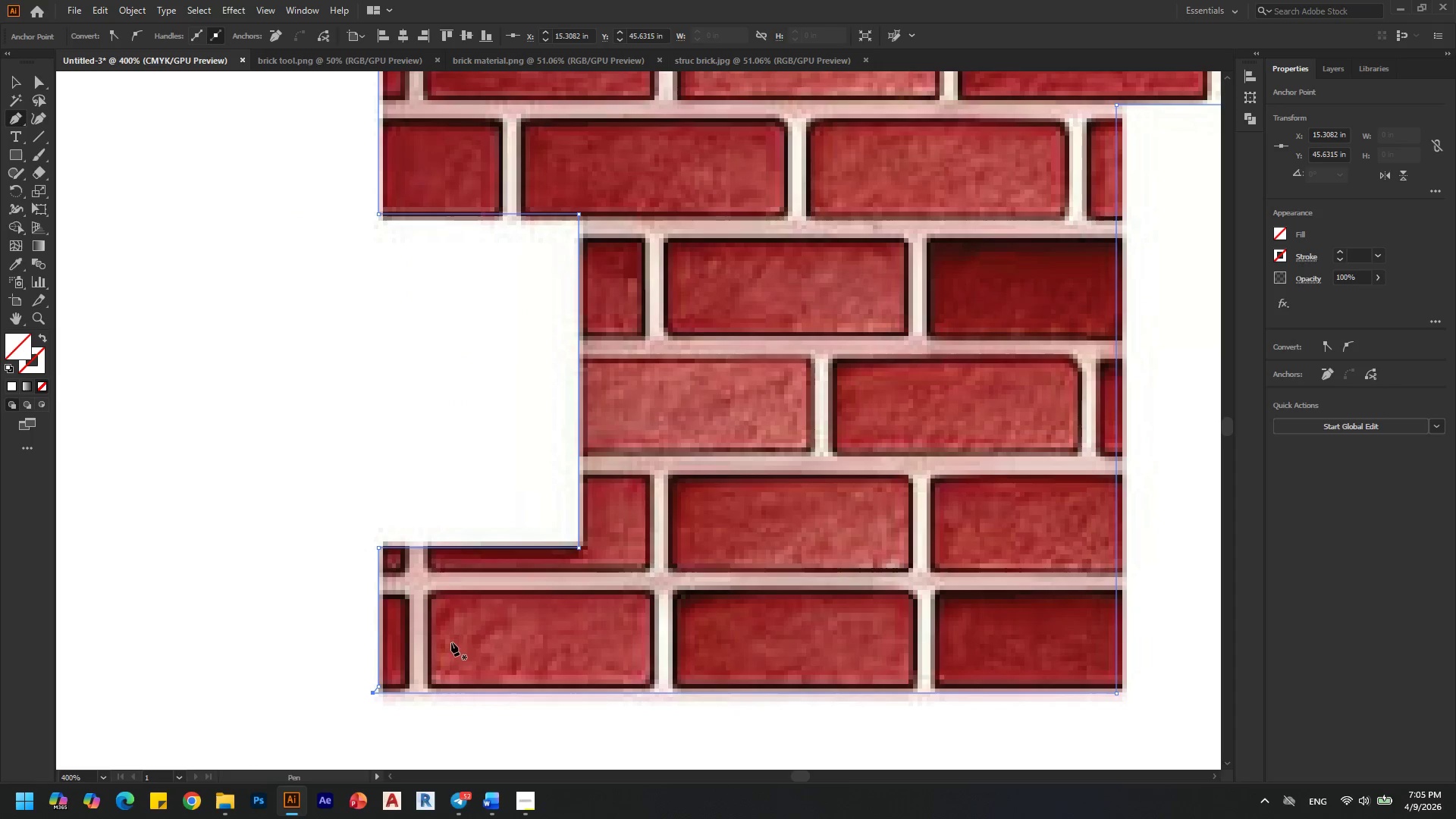 
hold_key(key=AltLeft, duration=0.53)
scroll: coordinate [446, 589], scroll_direction: down, amount: 5.0
 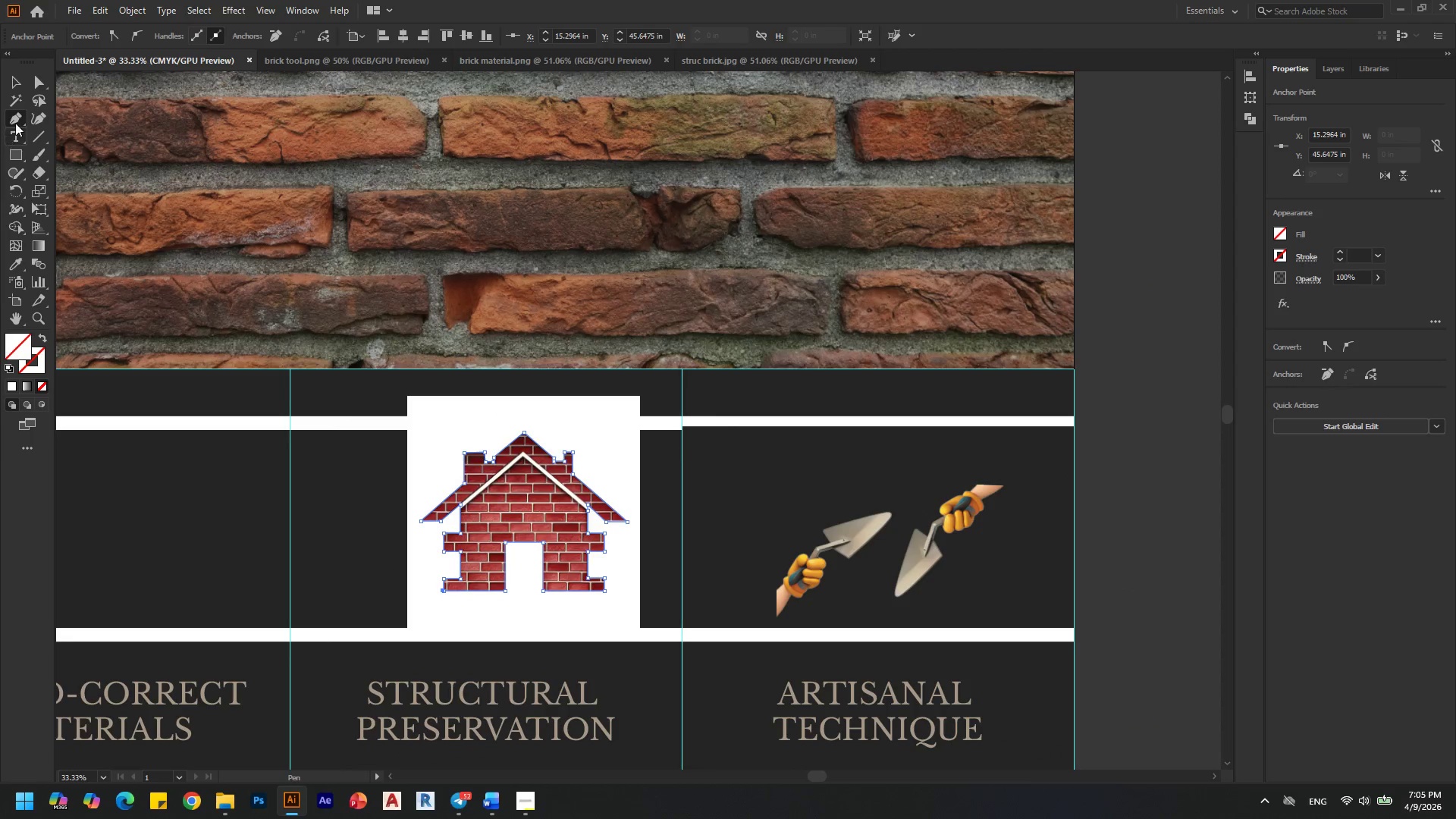 
left_click([24, 75])
 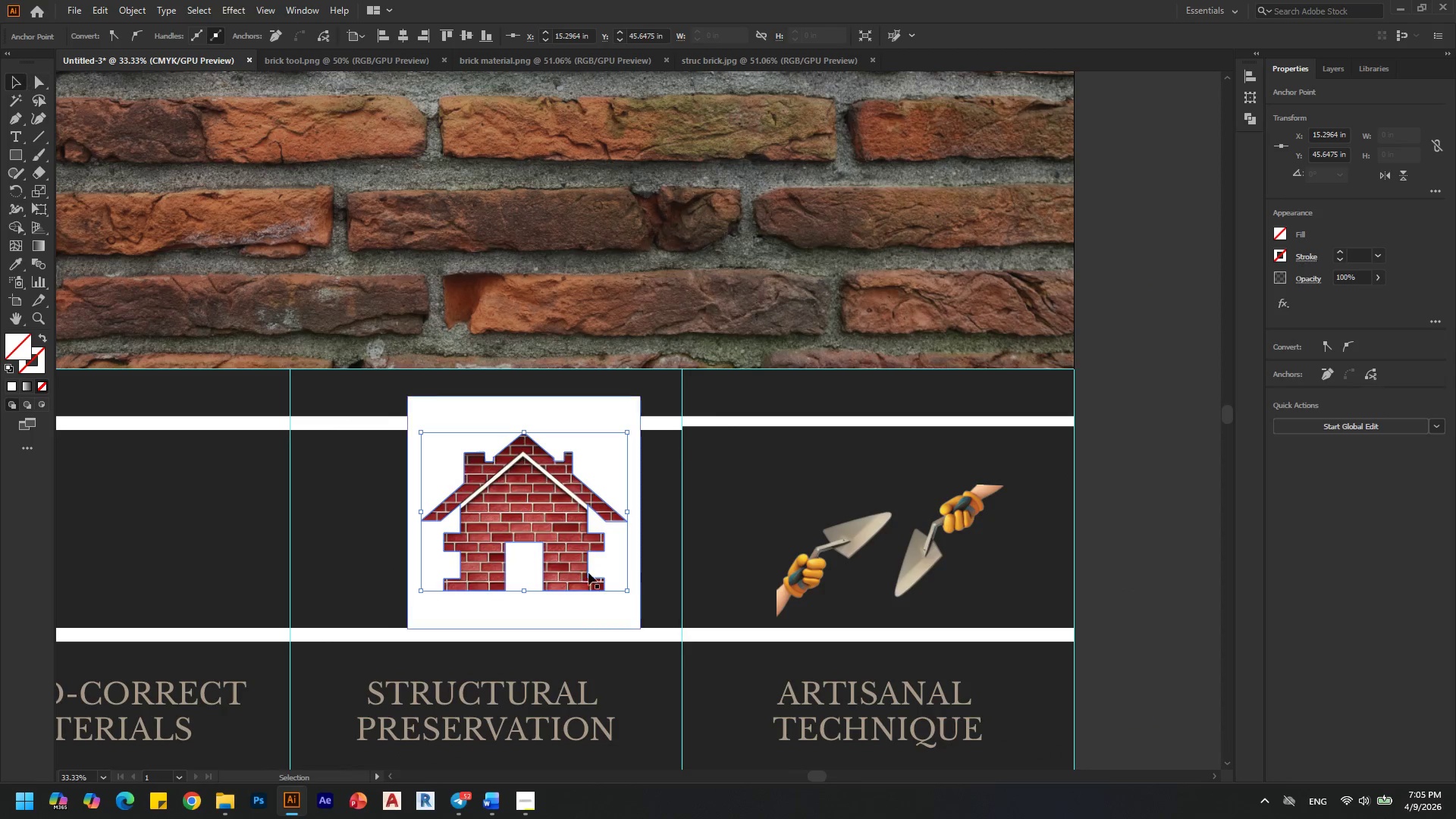 
hold_key(key=ShiftLeft, duration=0.73)
left_click([592, 416])
 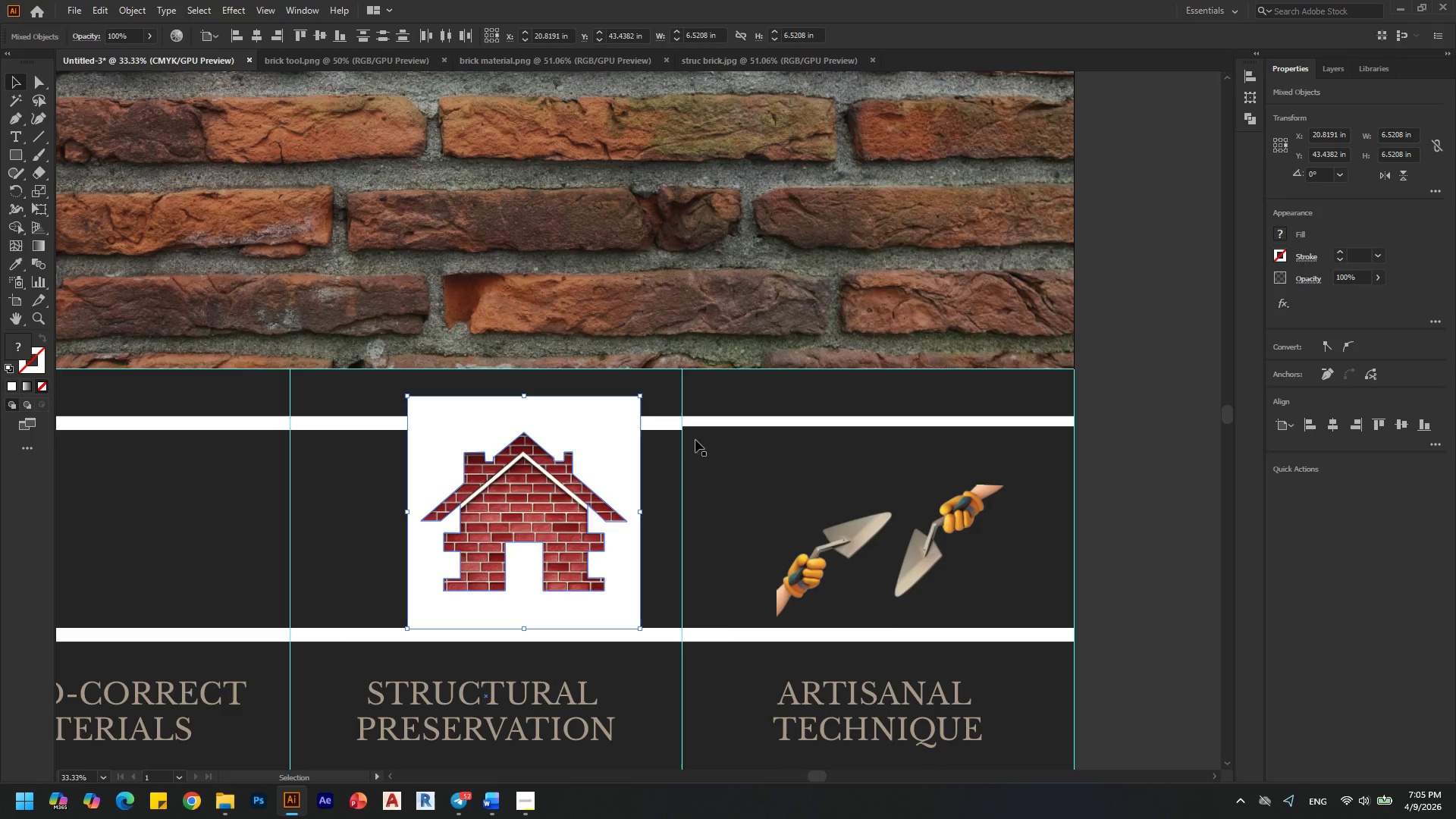 
left_click([1114, 447])
 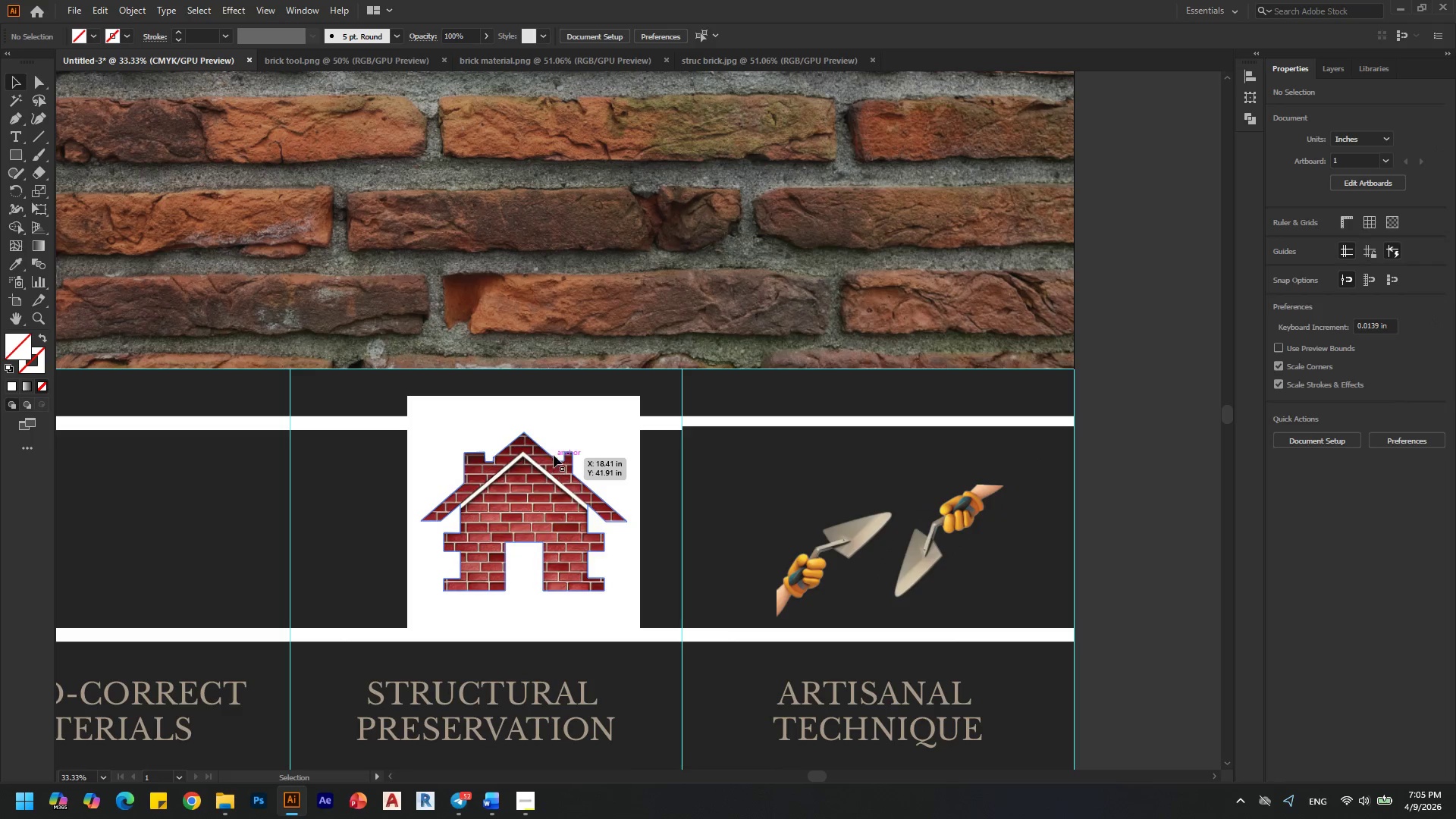 
left_click([554, 454])
 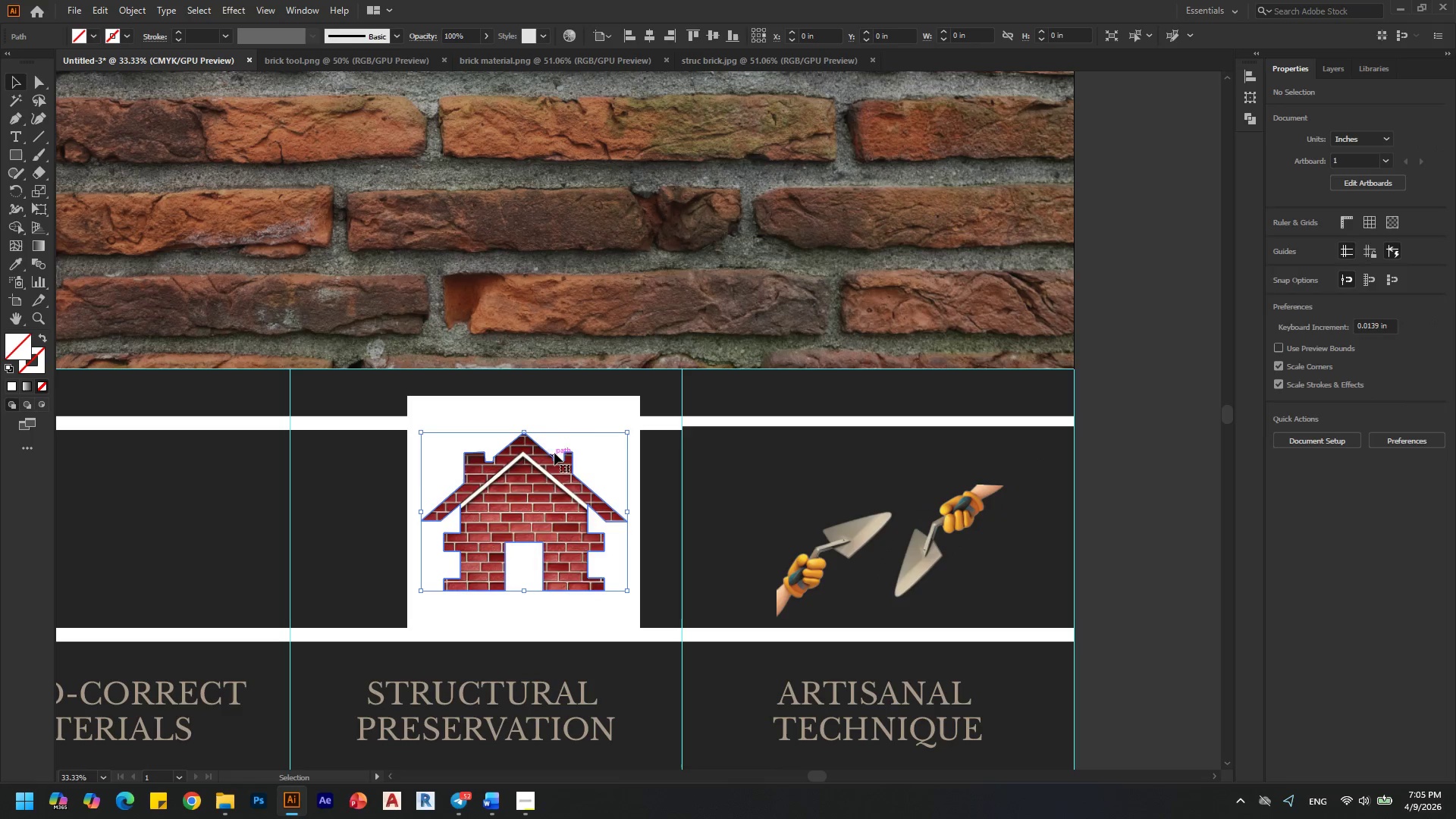 
hold_key(key=ShiftLeft, duration=0.55)
left_click([597, 403])
 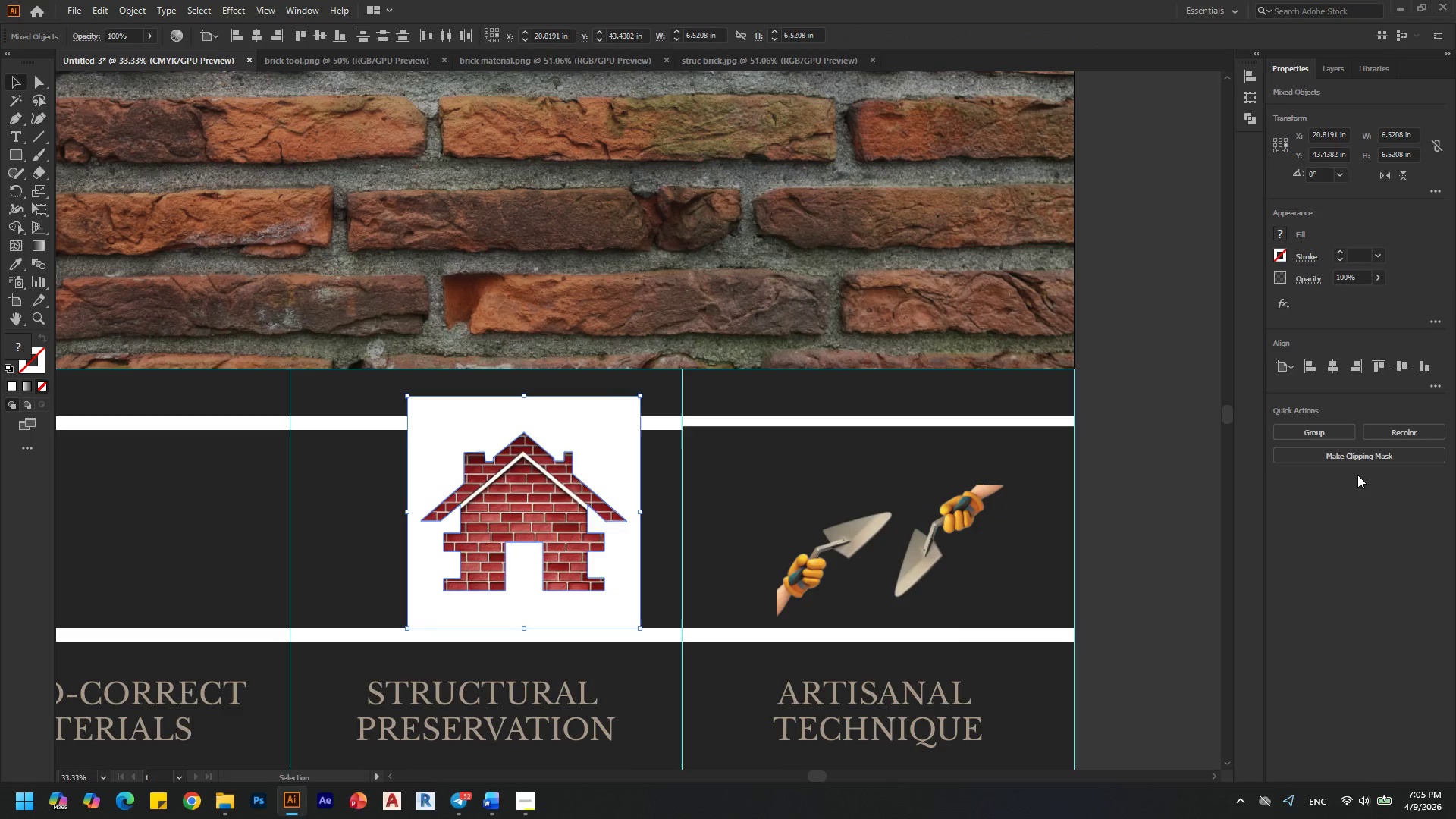 
left_click([1369, 459])
 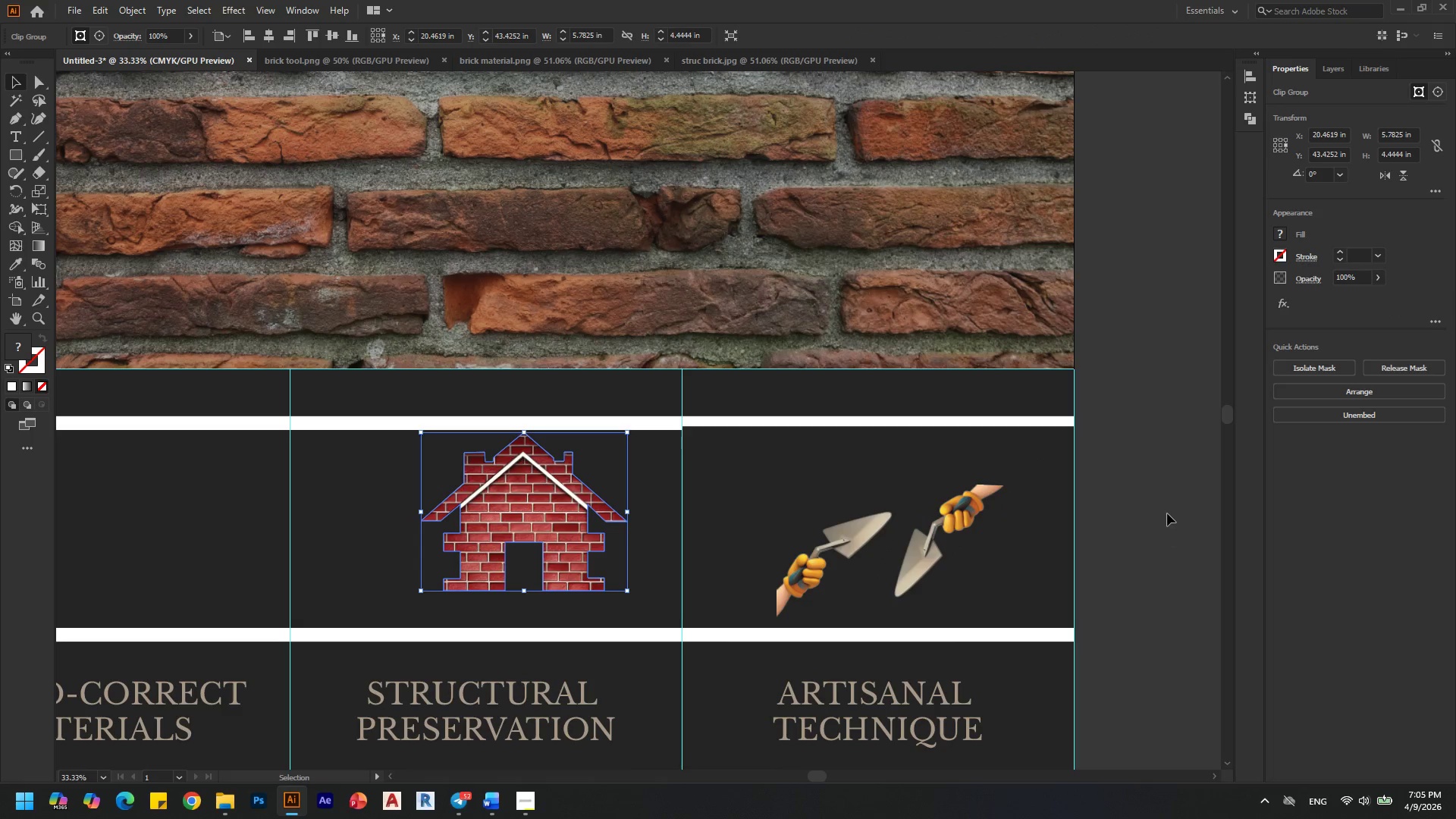 
left_click([1158, 503])
 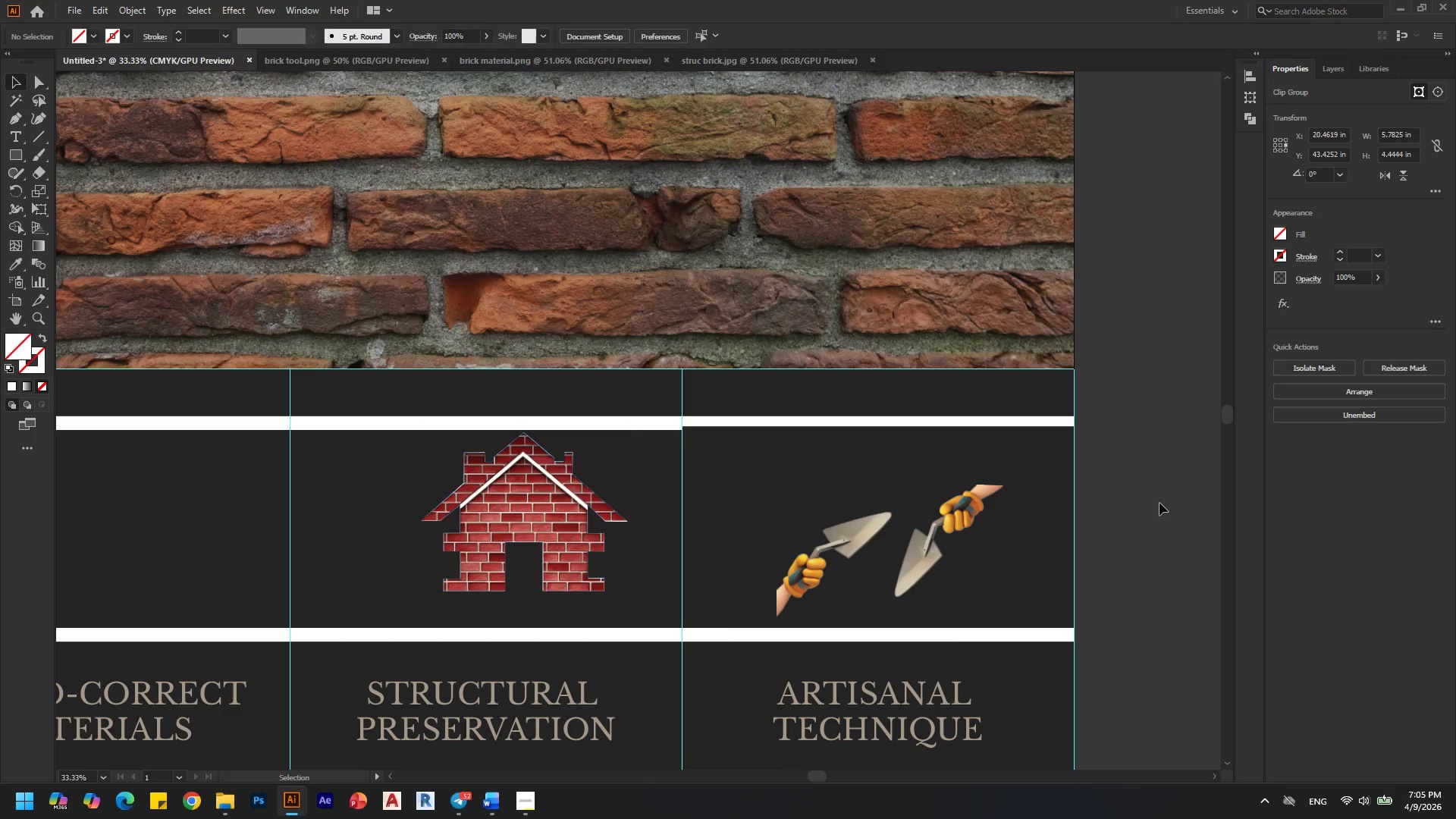 
key(Alt+AltLeft)
 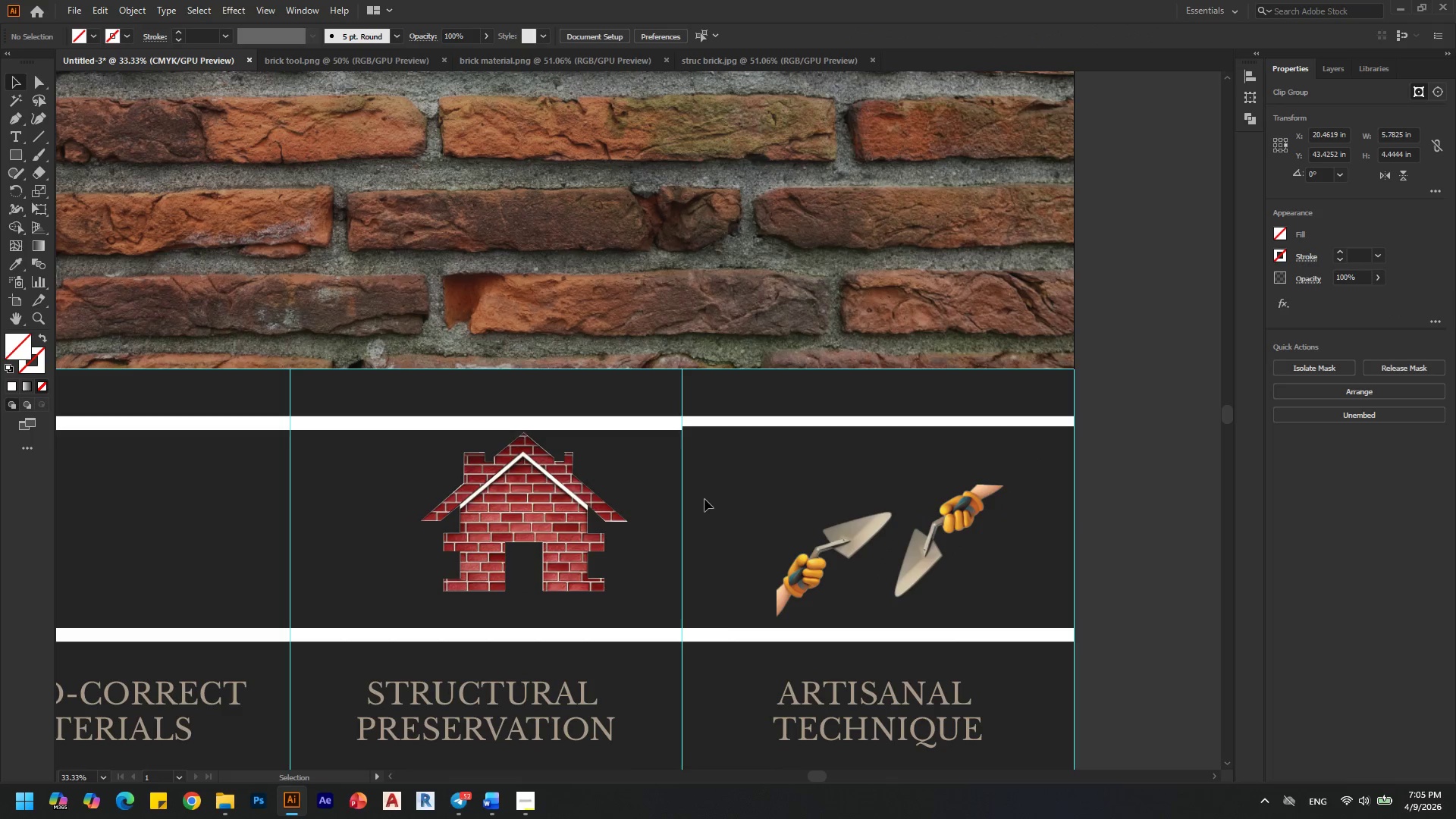 
hold_key(key=AltLeft, duration=0.81)
 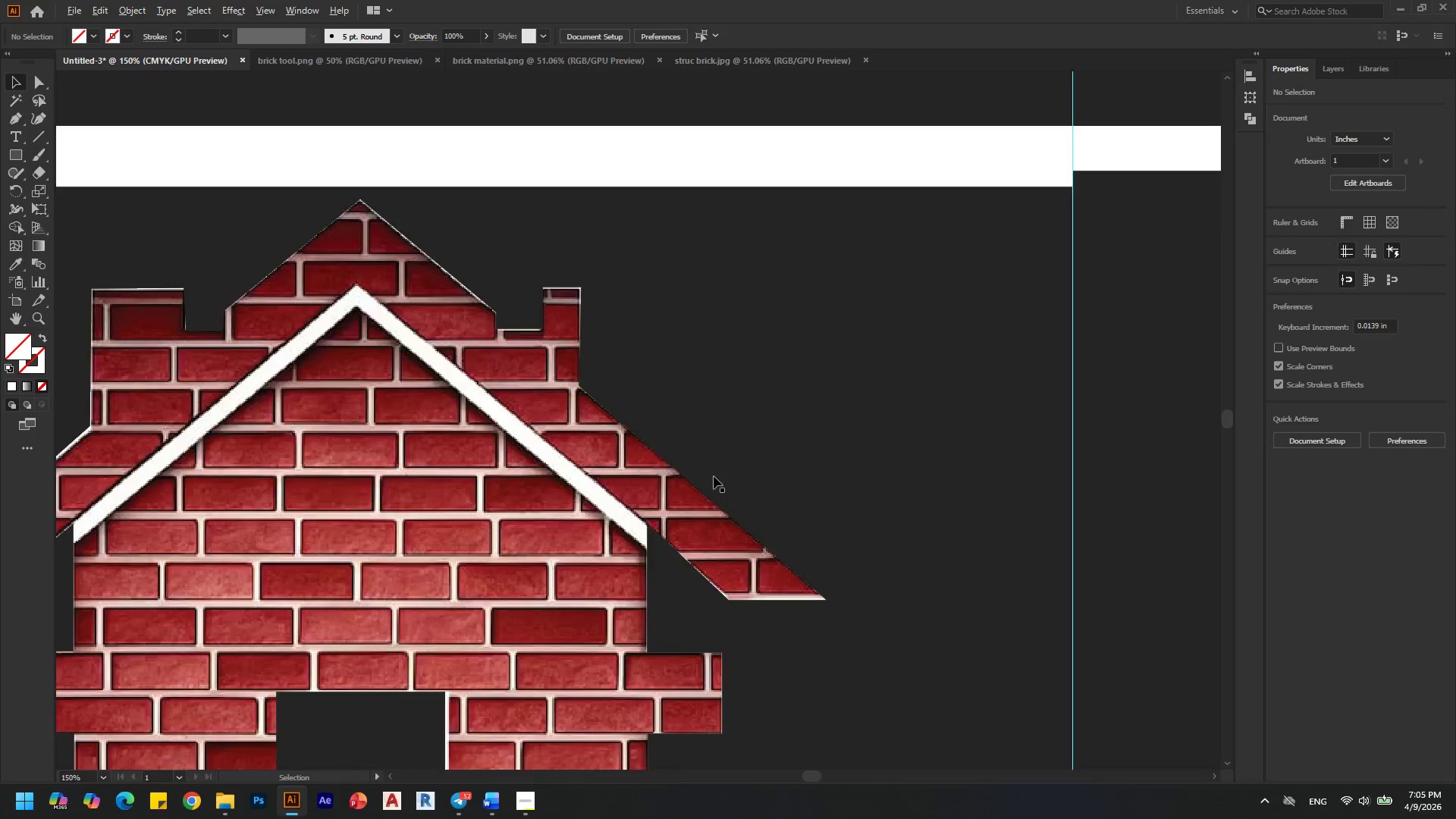 
scroll: coordinate [704, 498], scroll_direction: down, amount: 2.0
 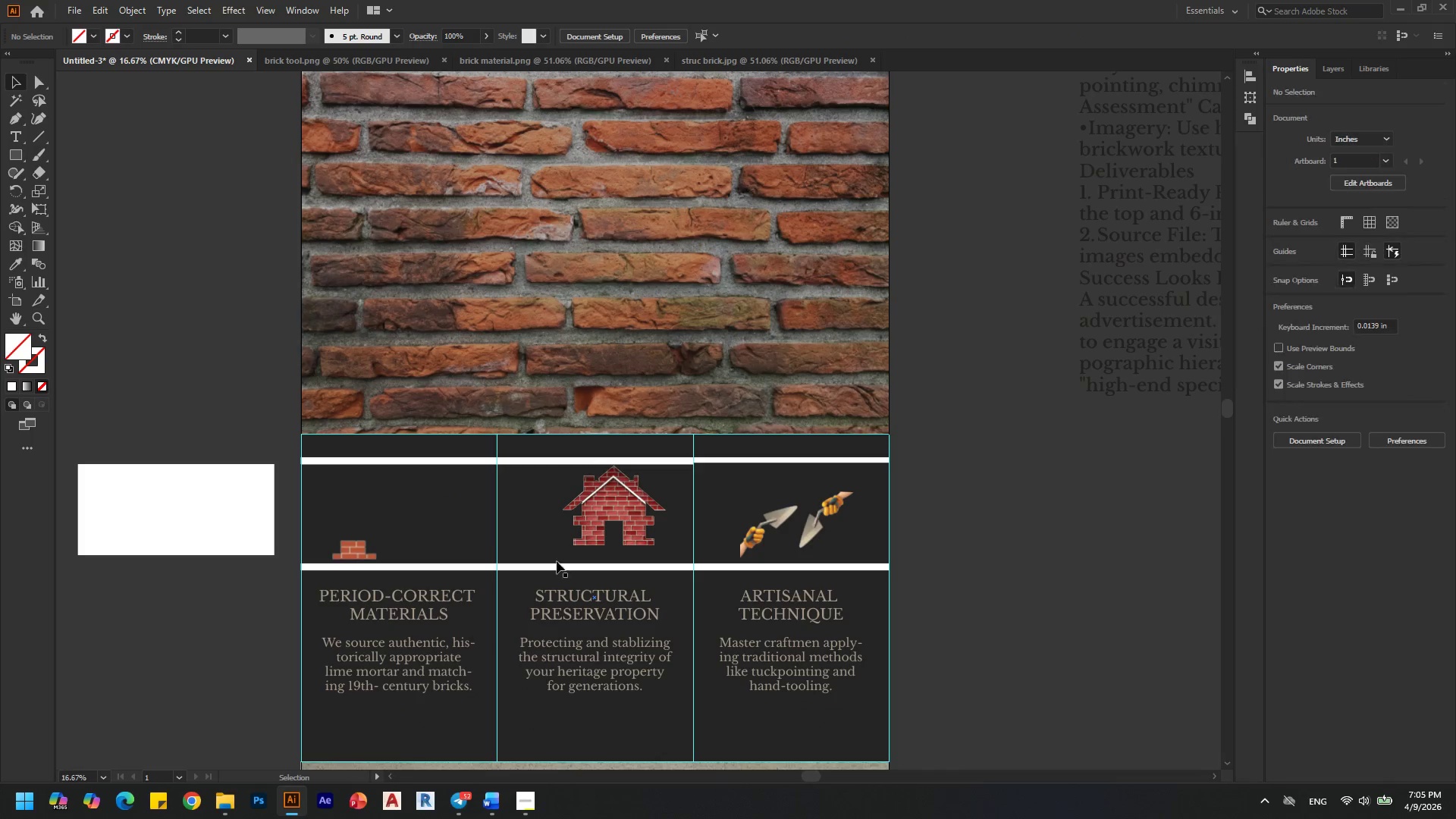 
scroll: coordinate [886, 541], scroll_direction: up, amount: 5.0
 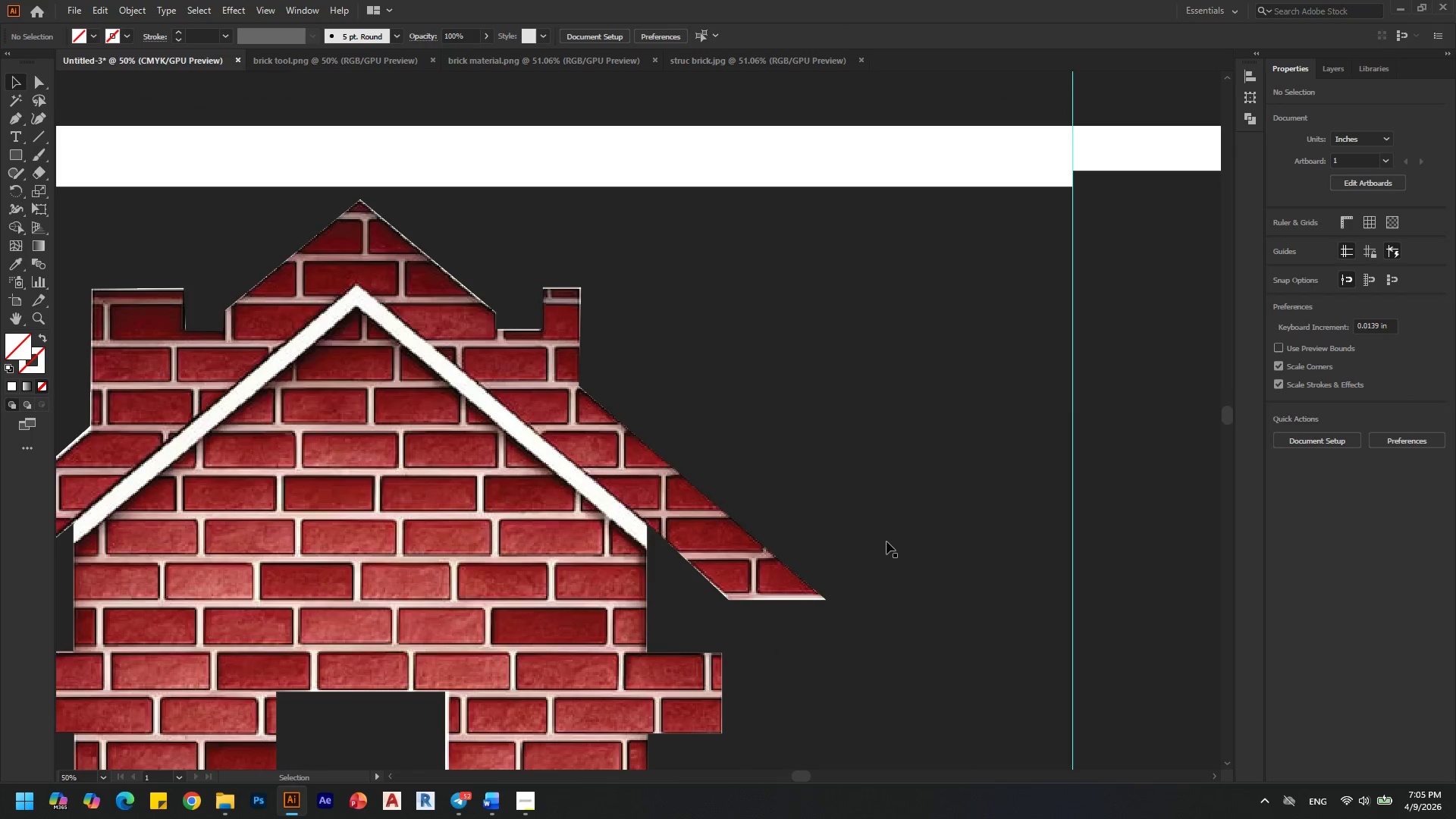 
hold_key(key=AltLeft, duration=0.31)
scroll: coordinate [714, 476], scroll_direction: down, amount: 1.0
 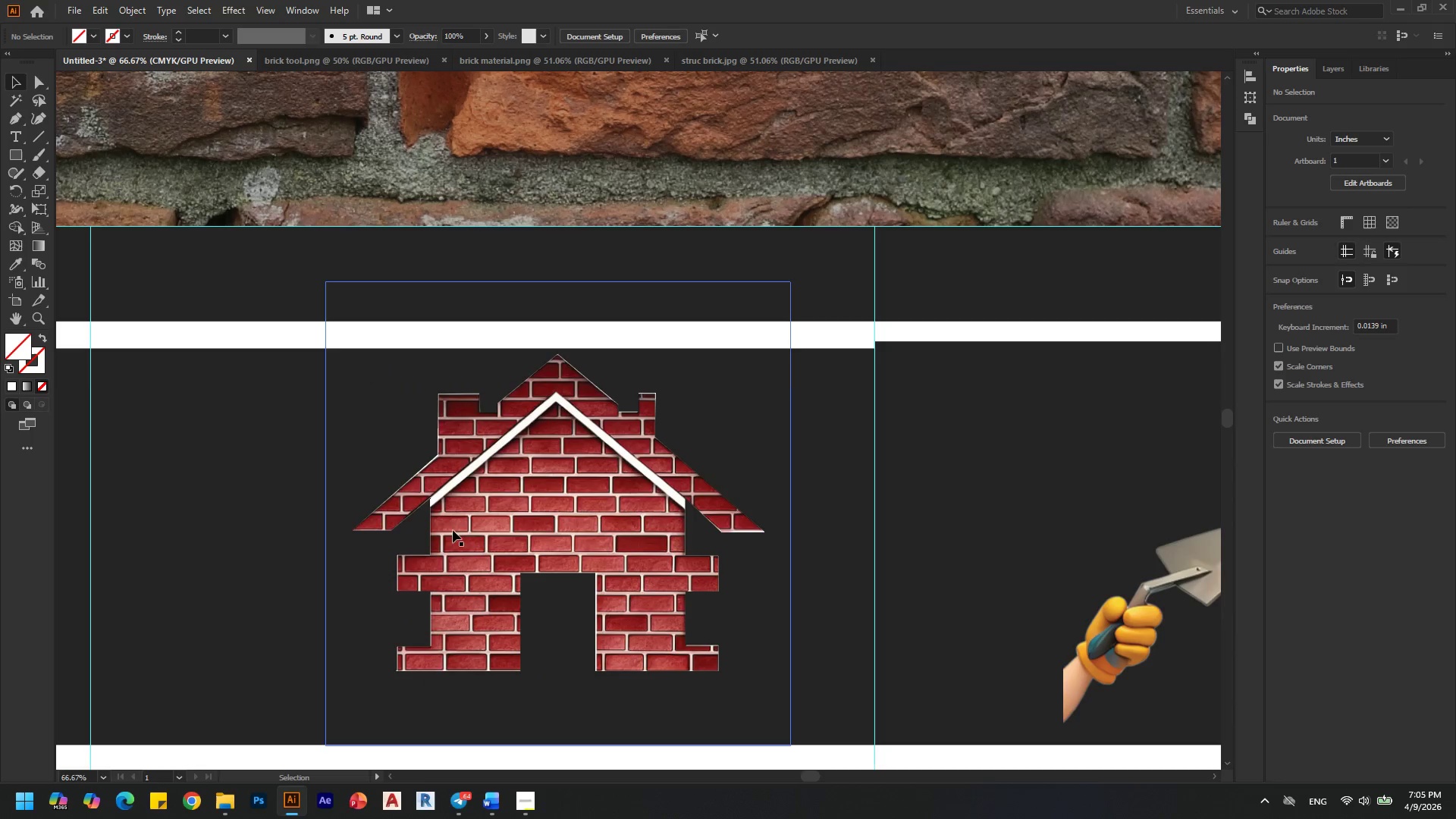 
key(Alt+AltLeft)
 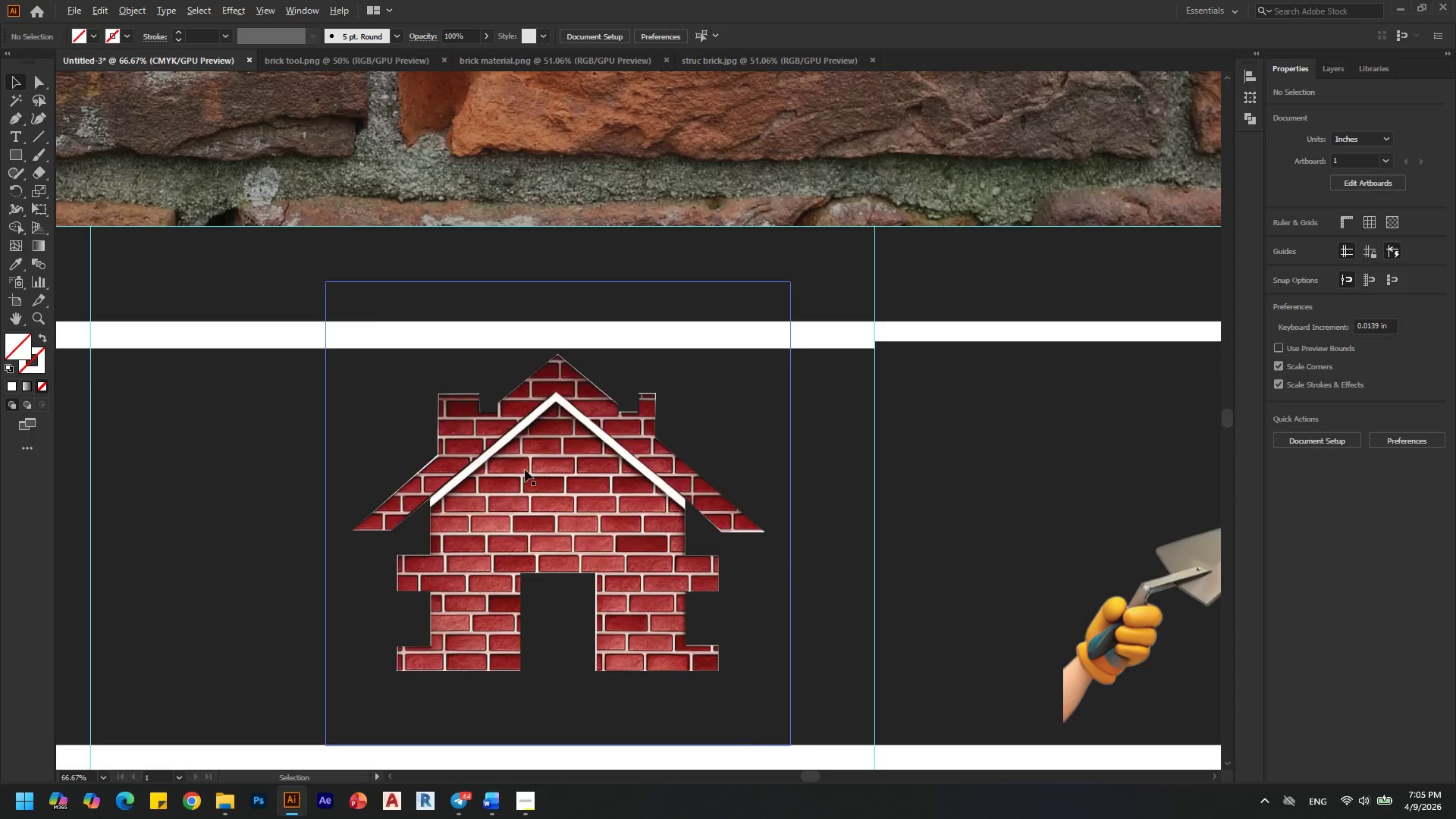 
scroll: coordinate [525, 467], scroll_direction: down, amount: 2.0
 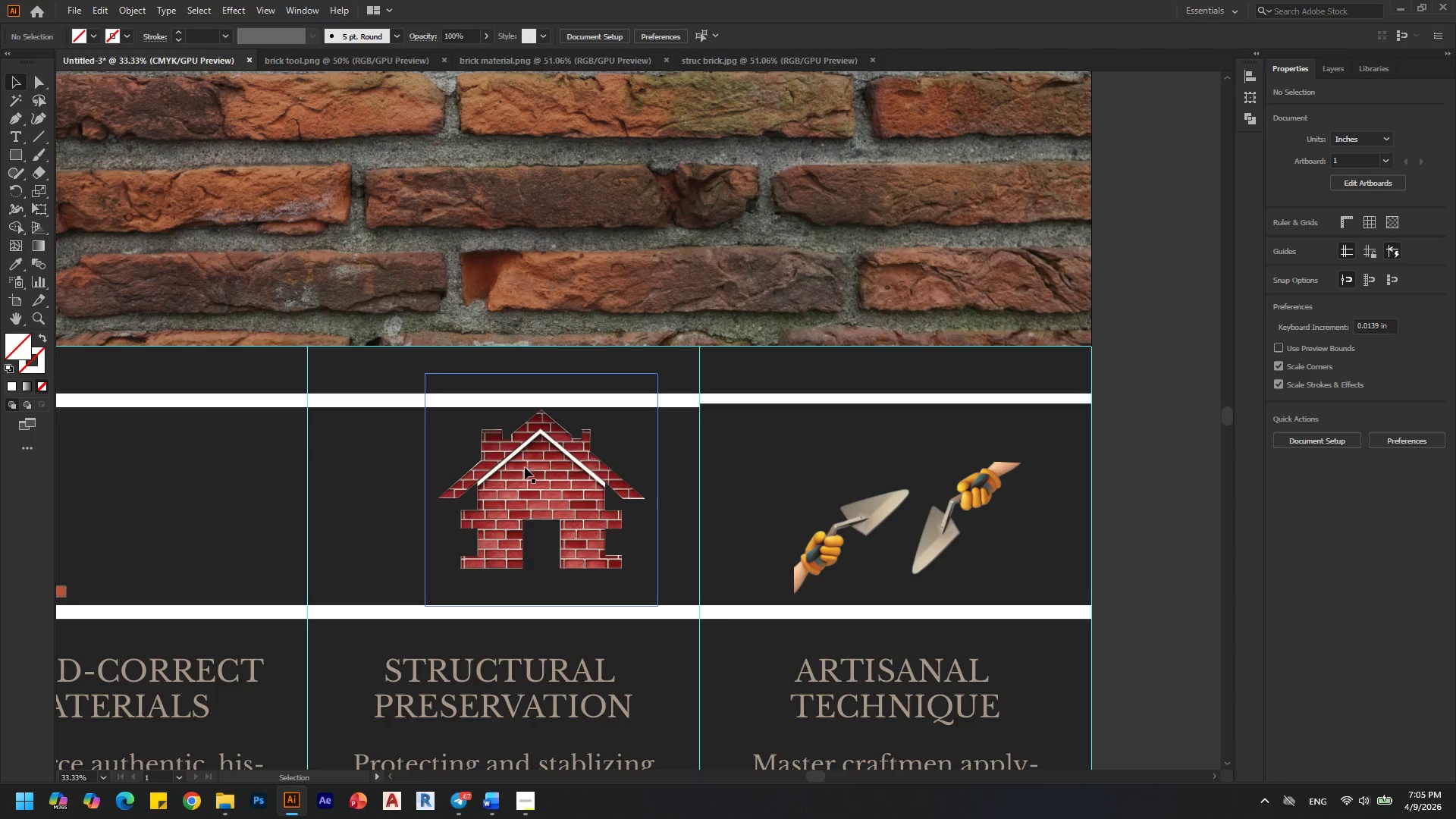 
hold_key(key=AltLeft, duration=0.56)
 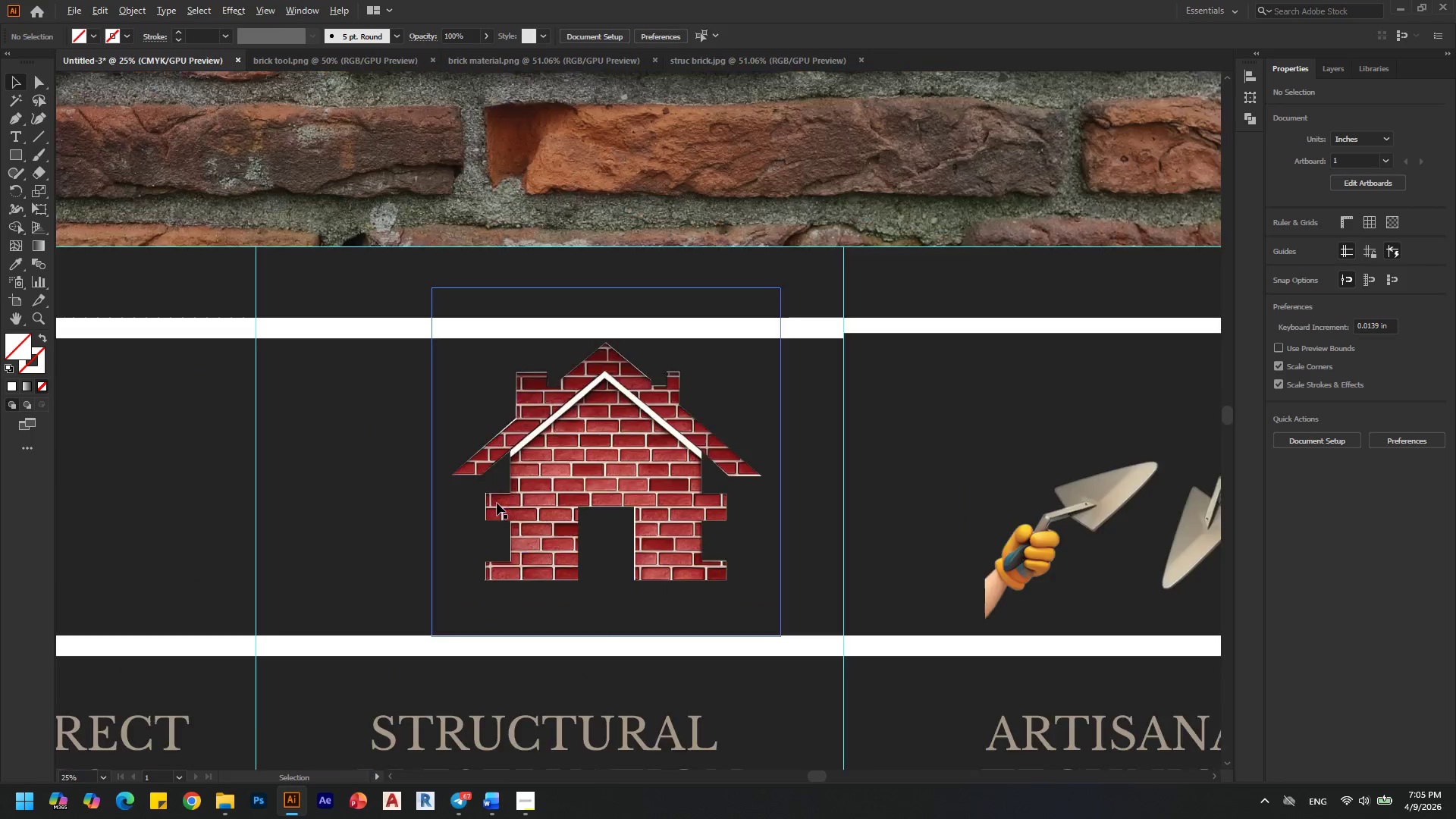 
key(Alt+AltLeft)
 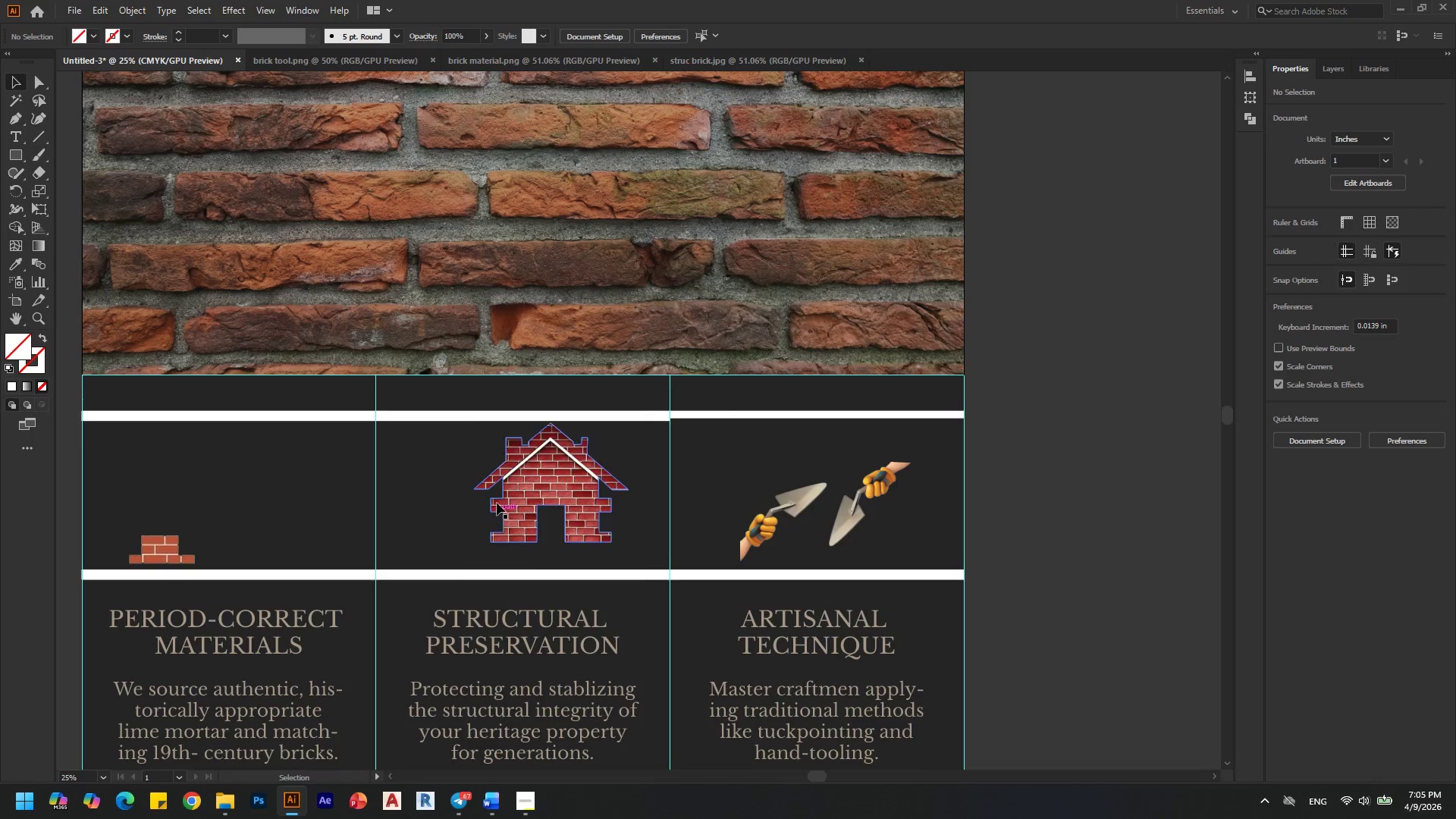 
scroll: coordinate [580, 463], scroll_direction: down, amount: 1.0
 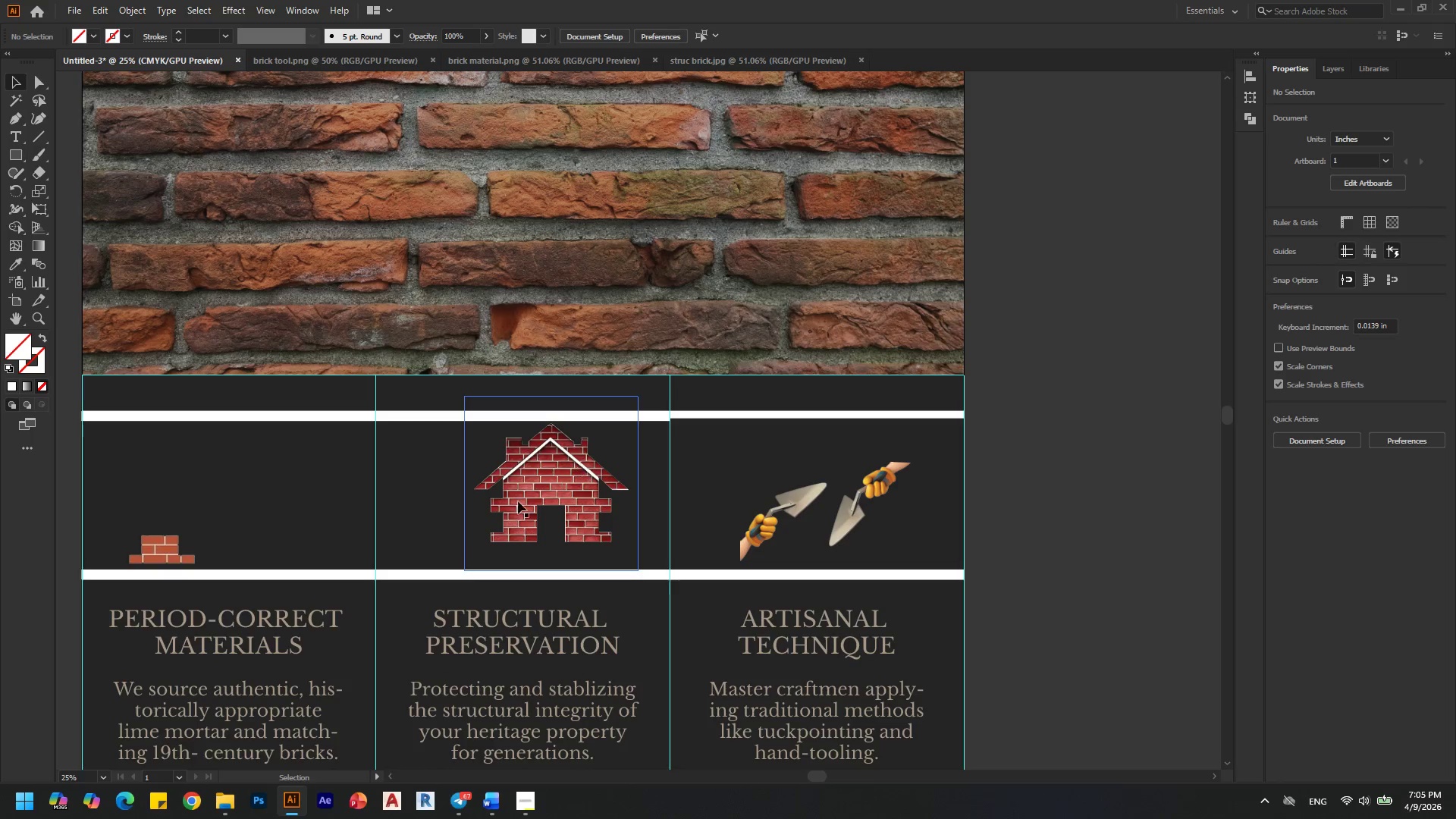 
left_click([565, 467])
 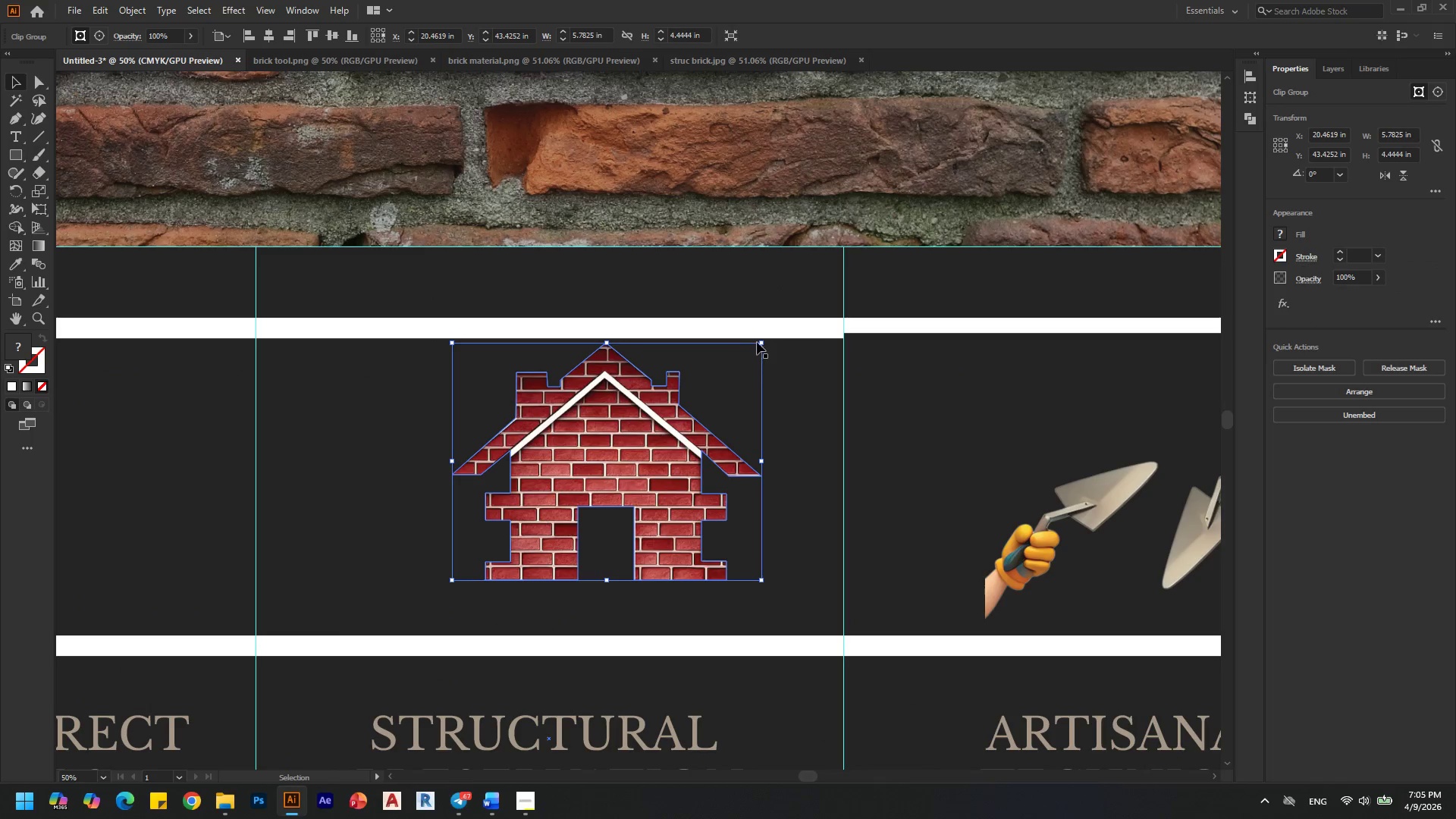 
scroll: coordinate [497, 503], scroll_direction: none, amount: 0.0
 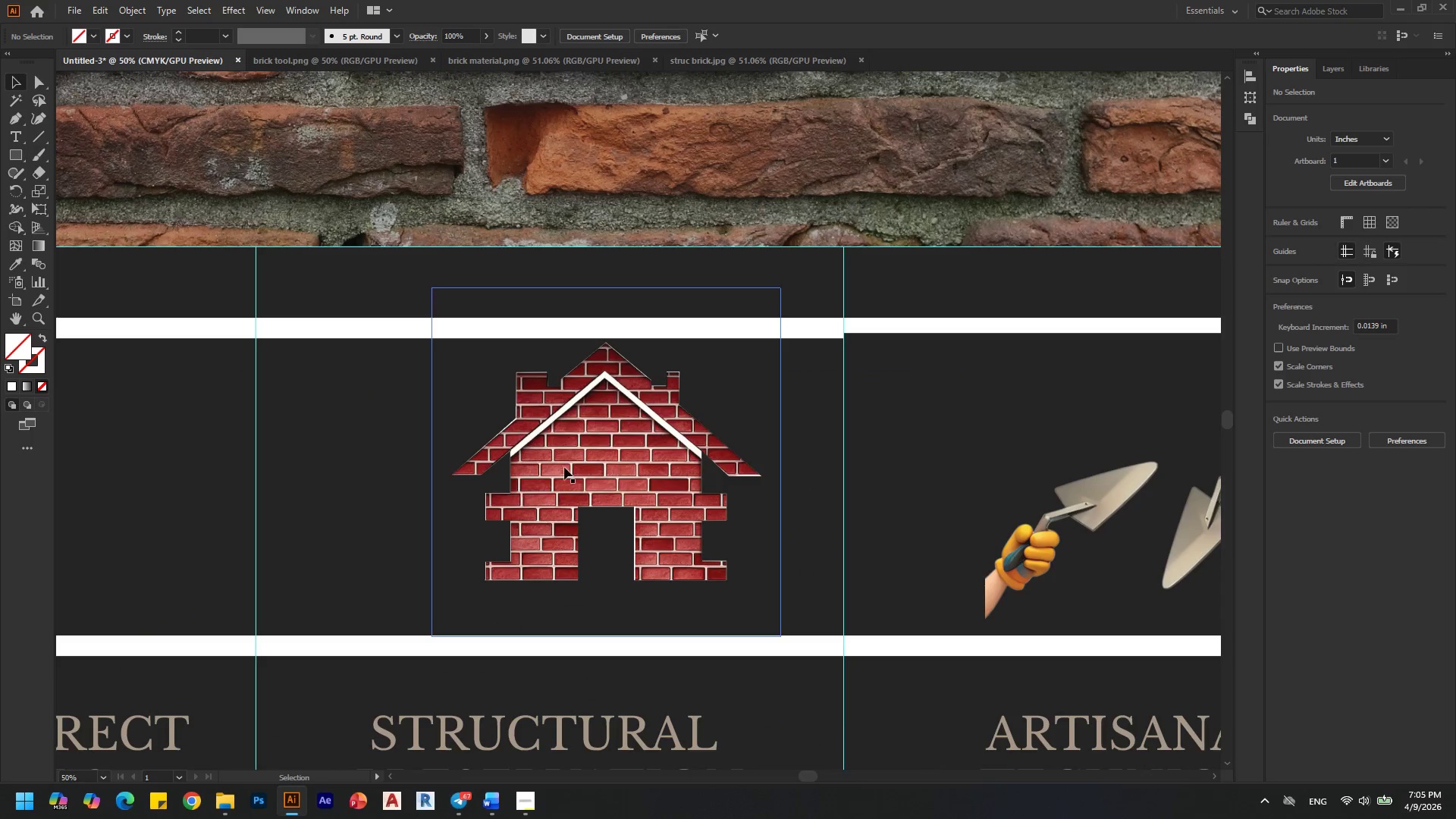 
left_click_drag(start_coordinate=[762, 342], to_coordinate=[695, 404])
 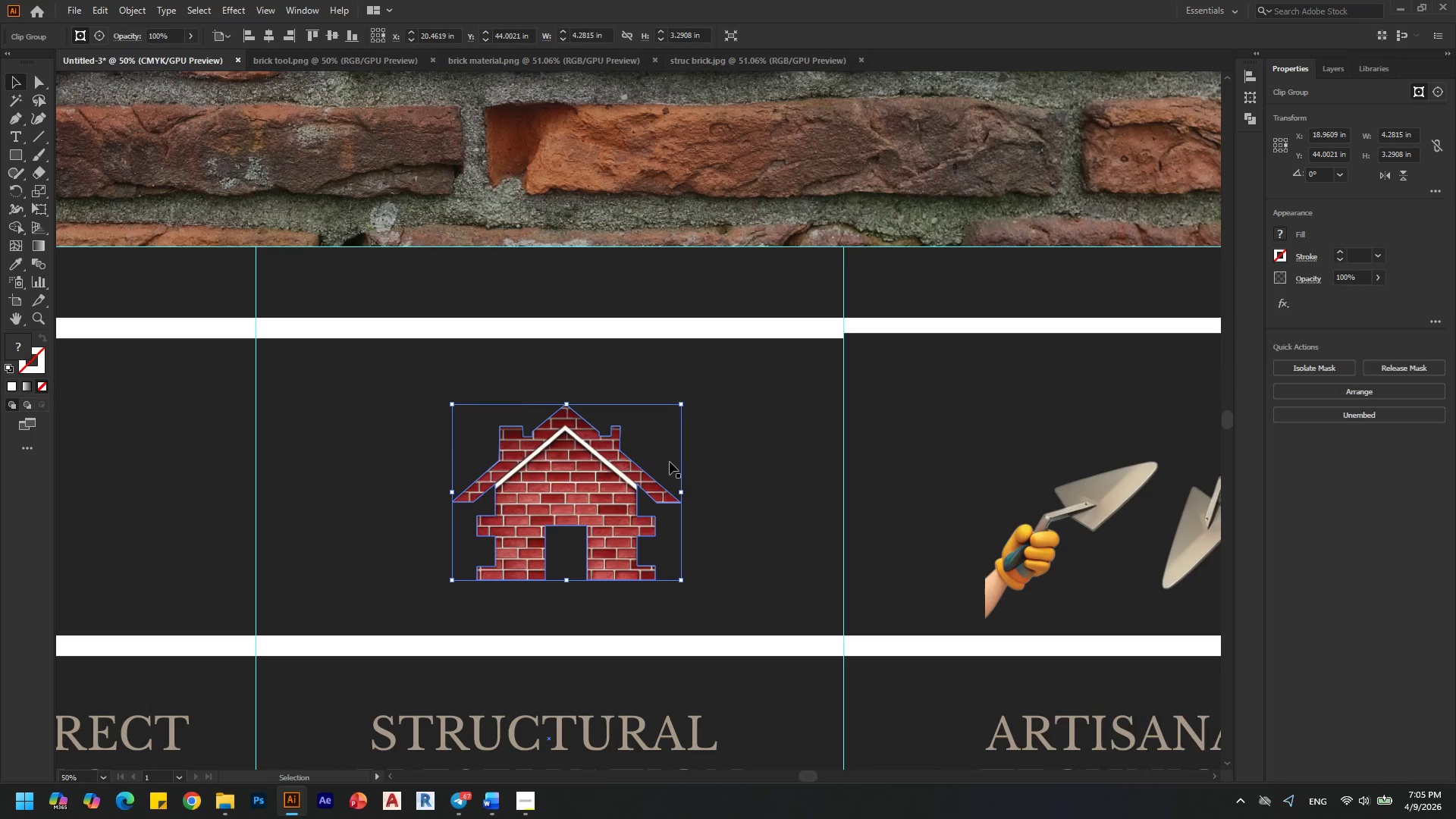 
hold_key(key=ShiftLeft, duration=1.51)
 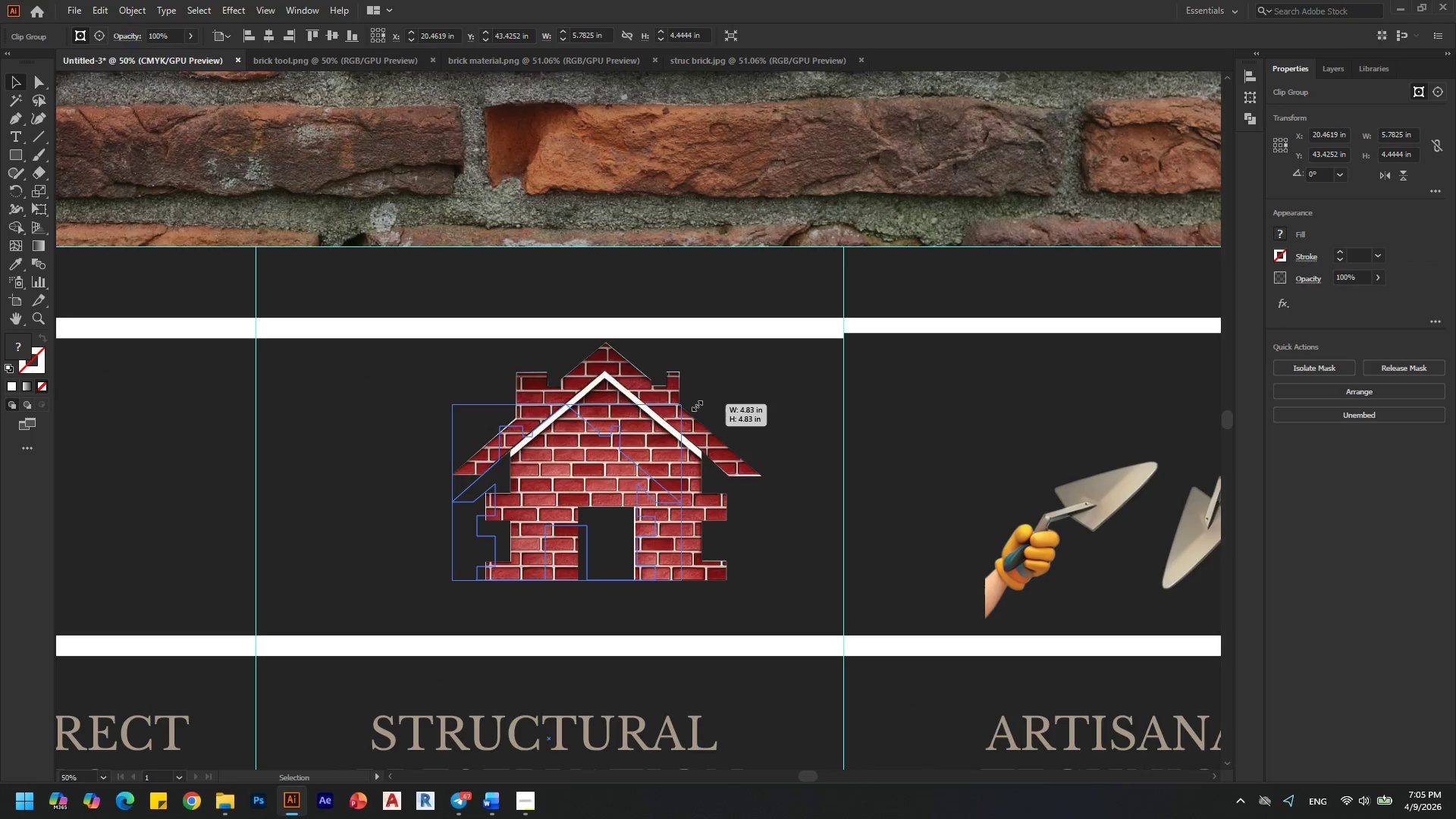 
key(Shift+ShiftLeft)
 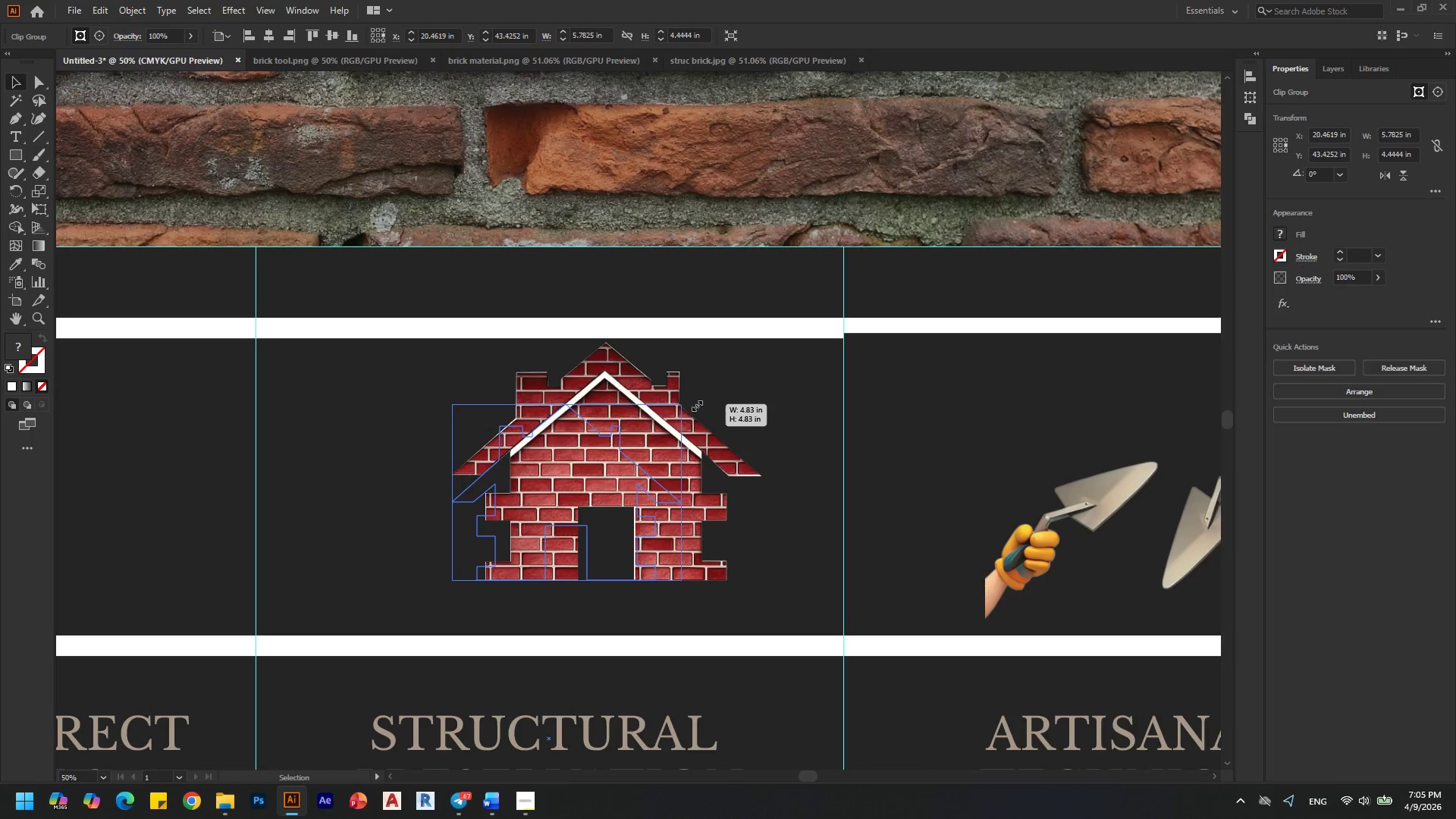 
key(Shift+ShiftLeft)
 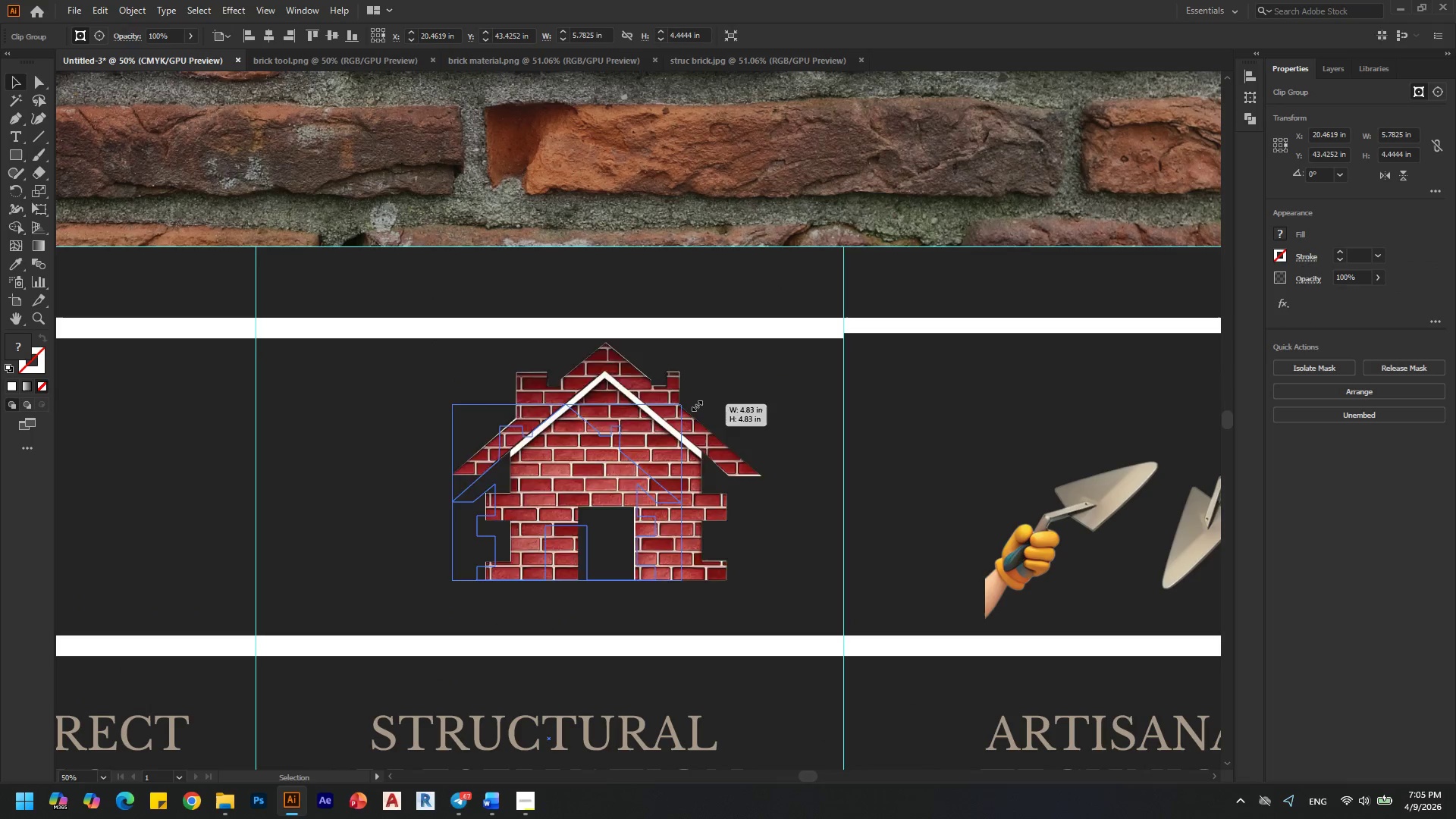 
key(Shift+ShiftLeft)
 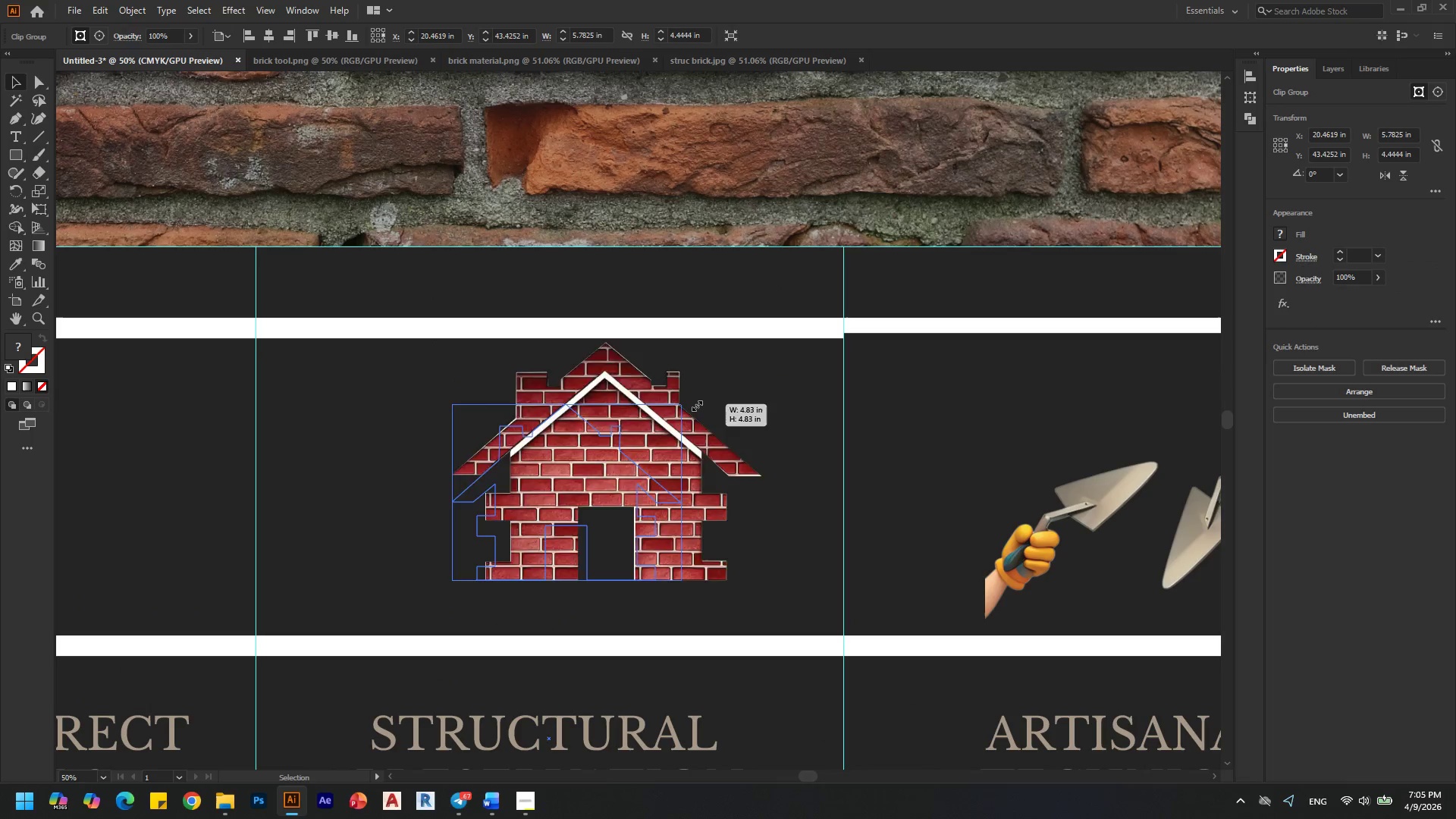 
key(Shift+ShiftLeft)
 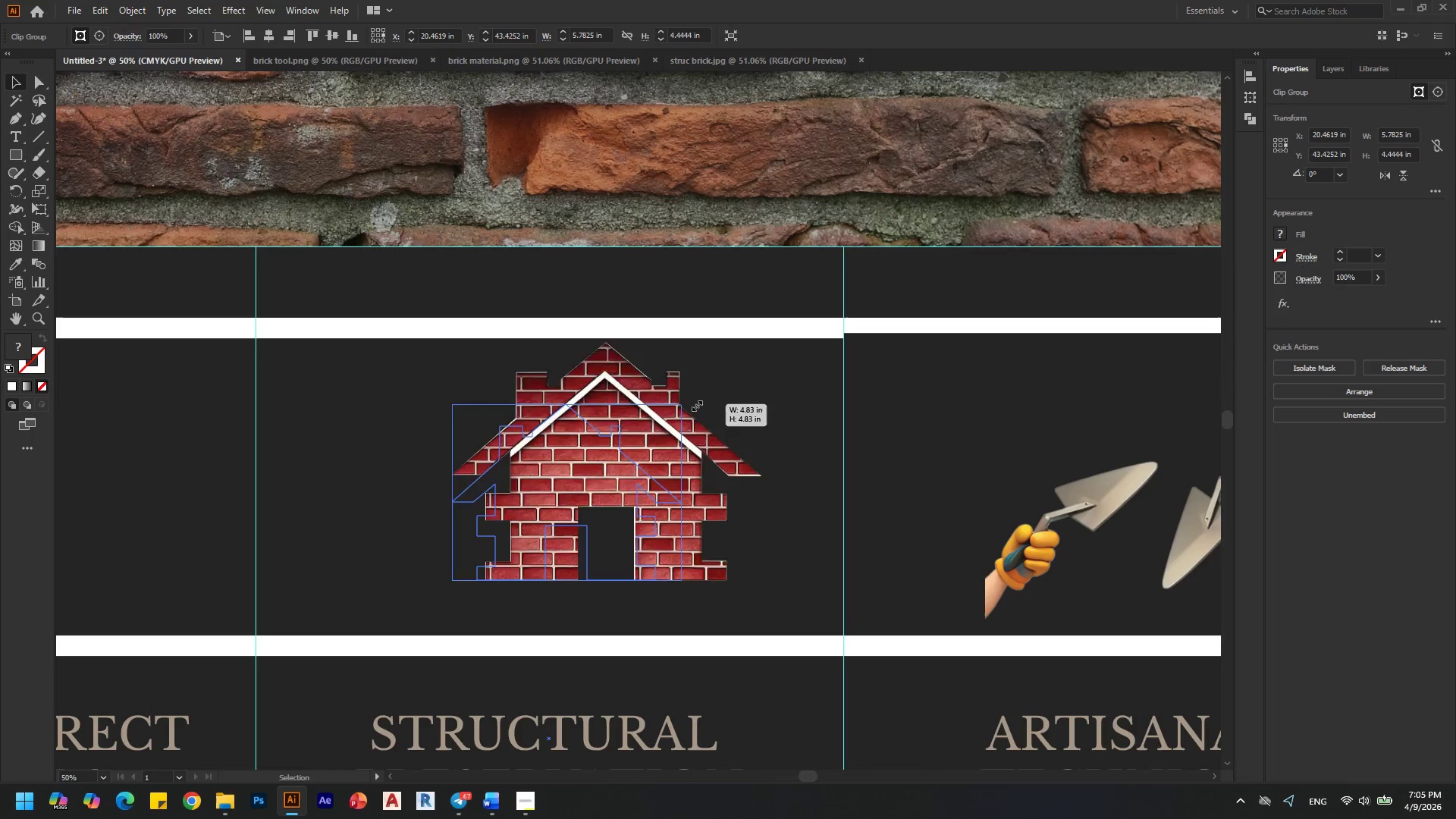 
key(Shift+ShiftLeft)
 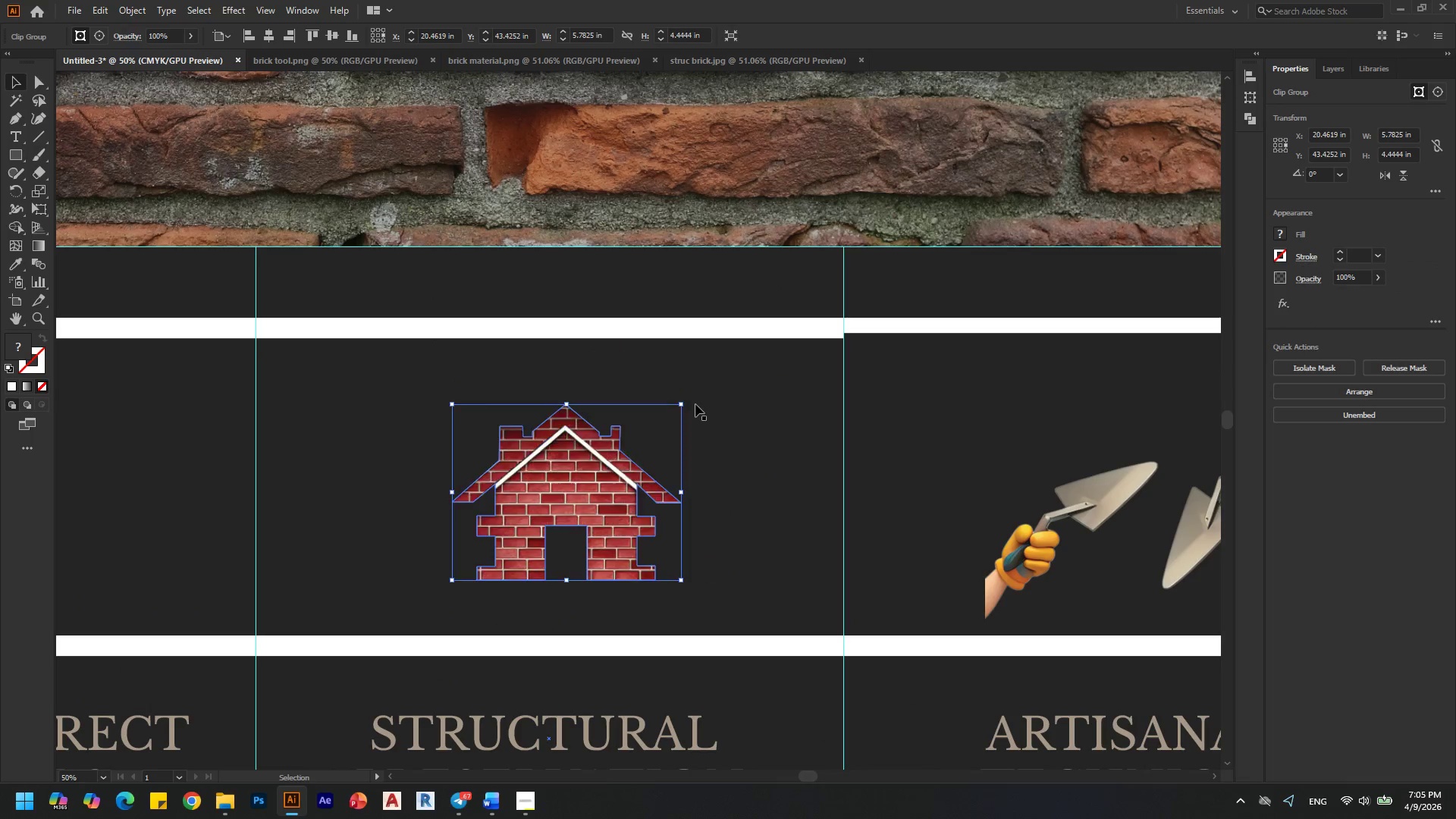 
key(Shift+ShiftLeft)
 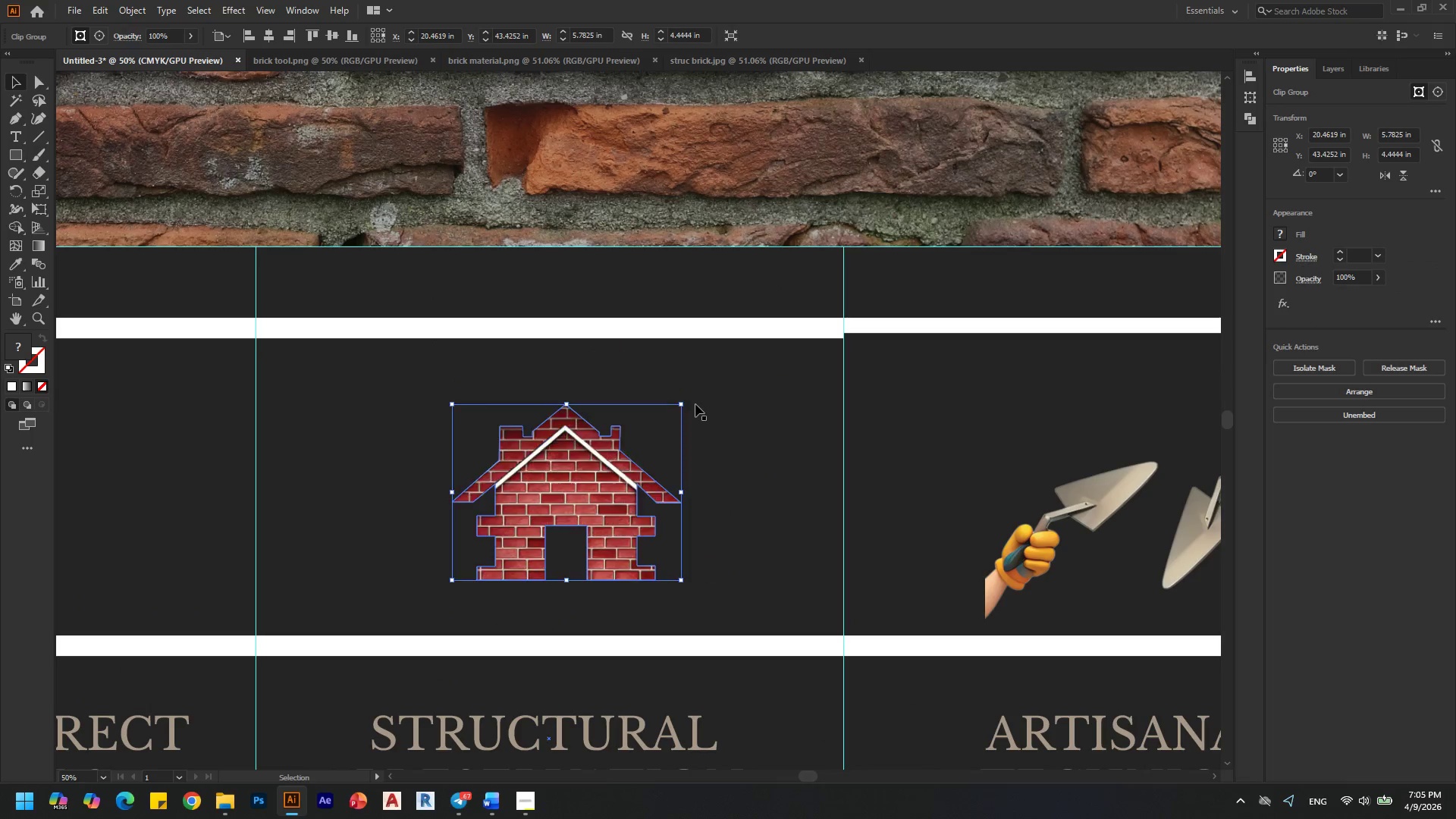 
key(Shift+ShiftLeft)
 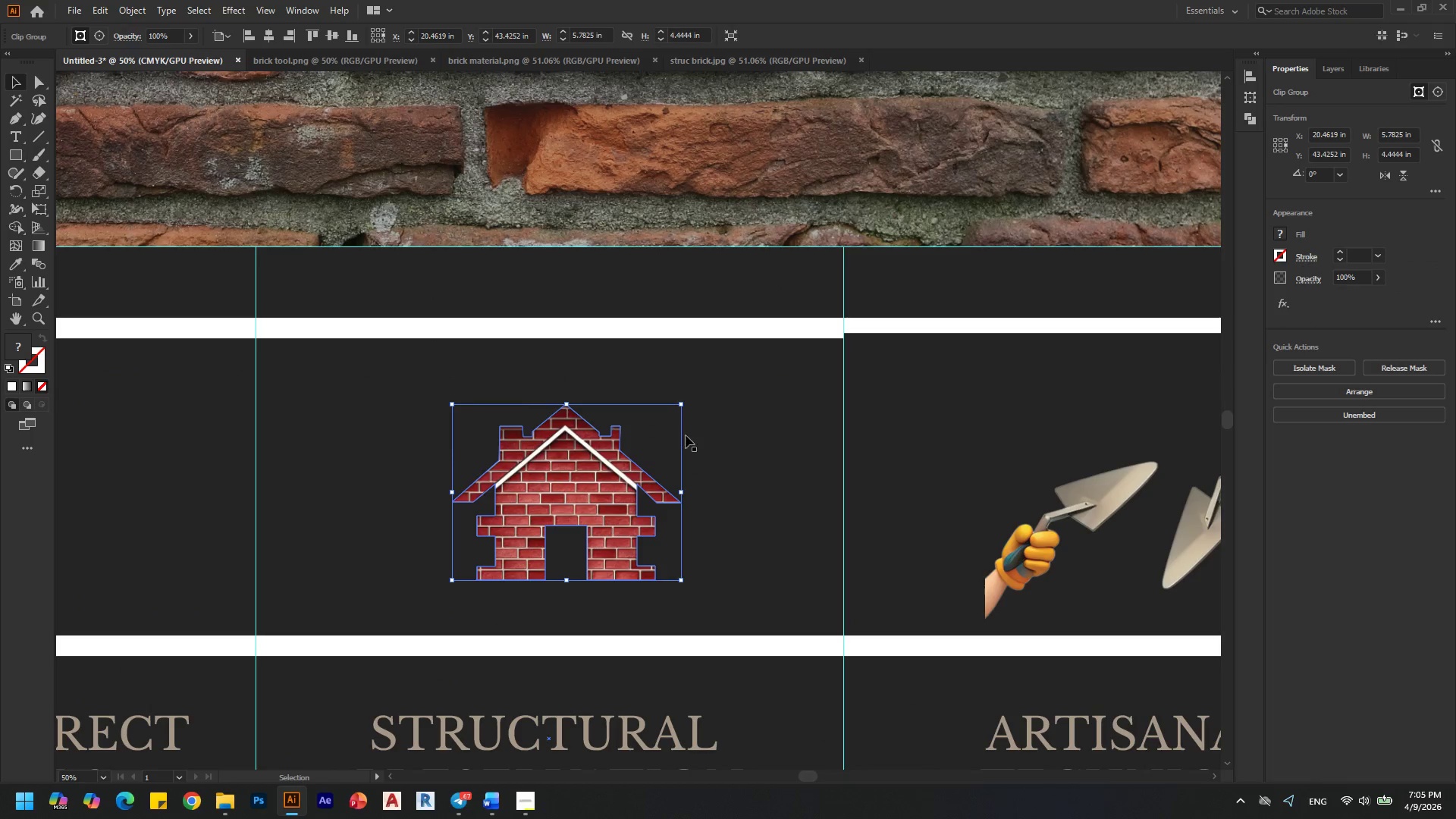 
hold_key(key=AltLeft, duration=0.34)
 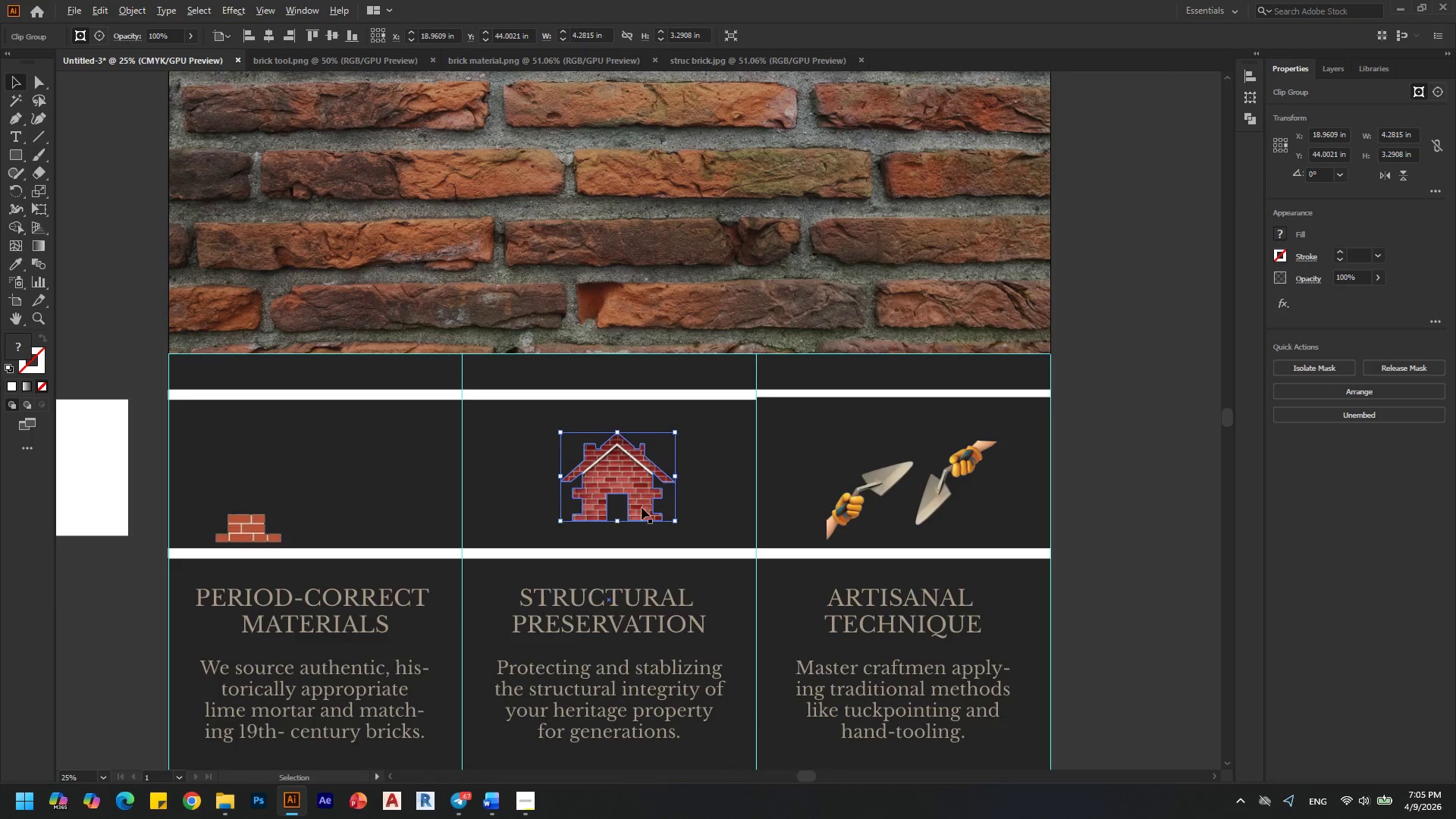 
key(Alt+AltLeft)
 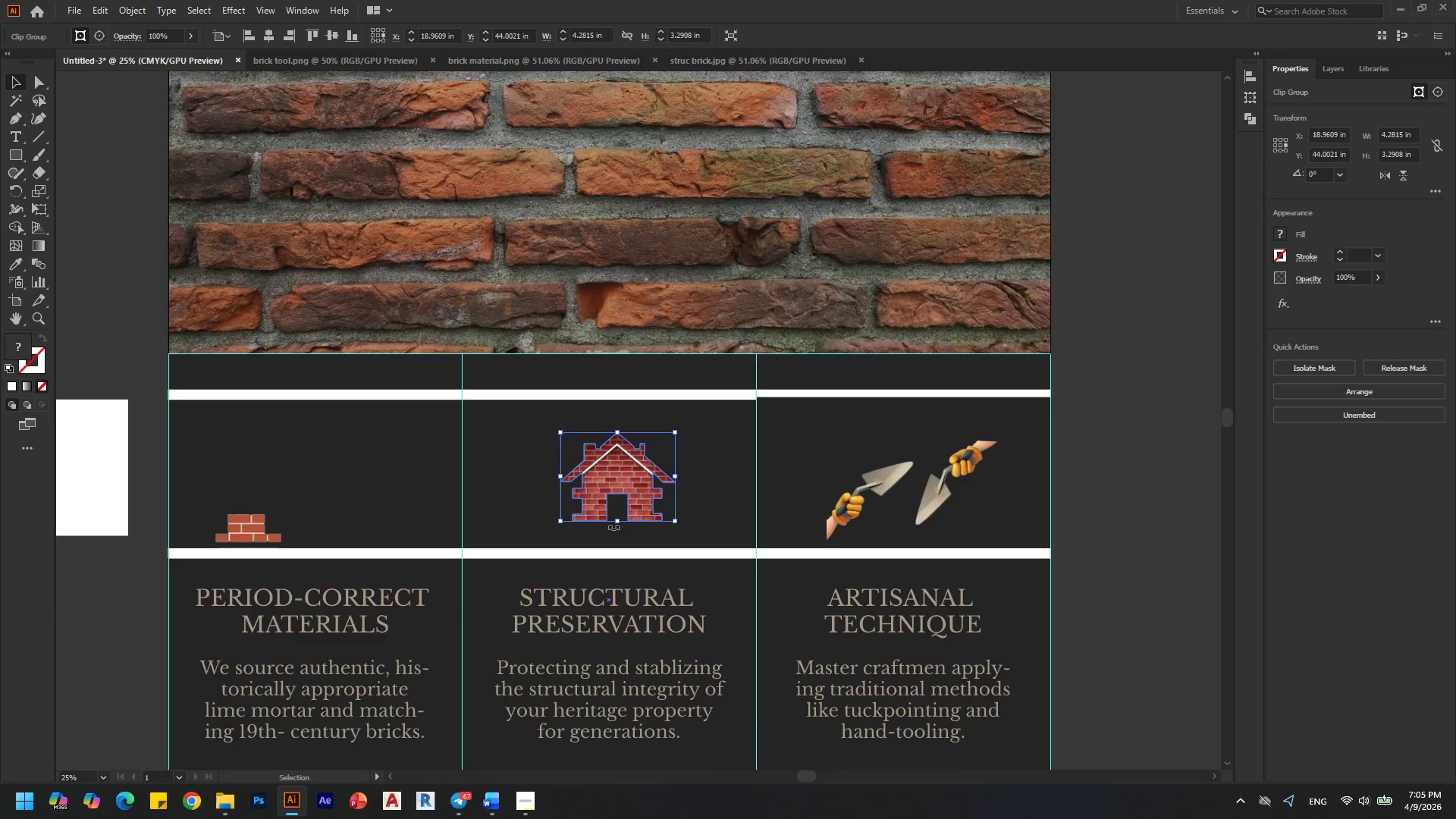 
scroll: coordinate [670, 460], scroll_direction: down, amount: 1.0
 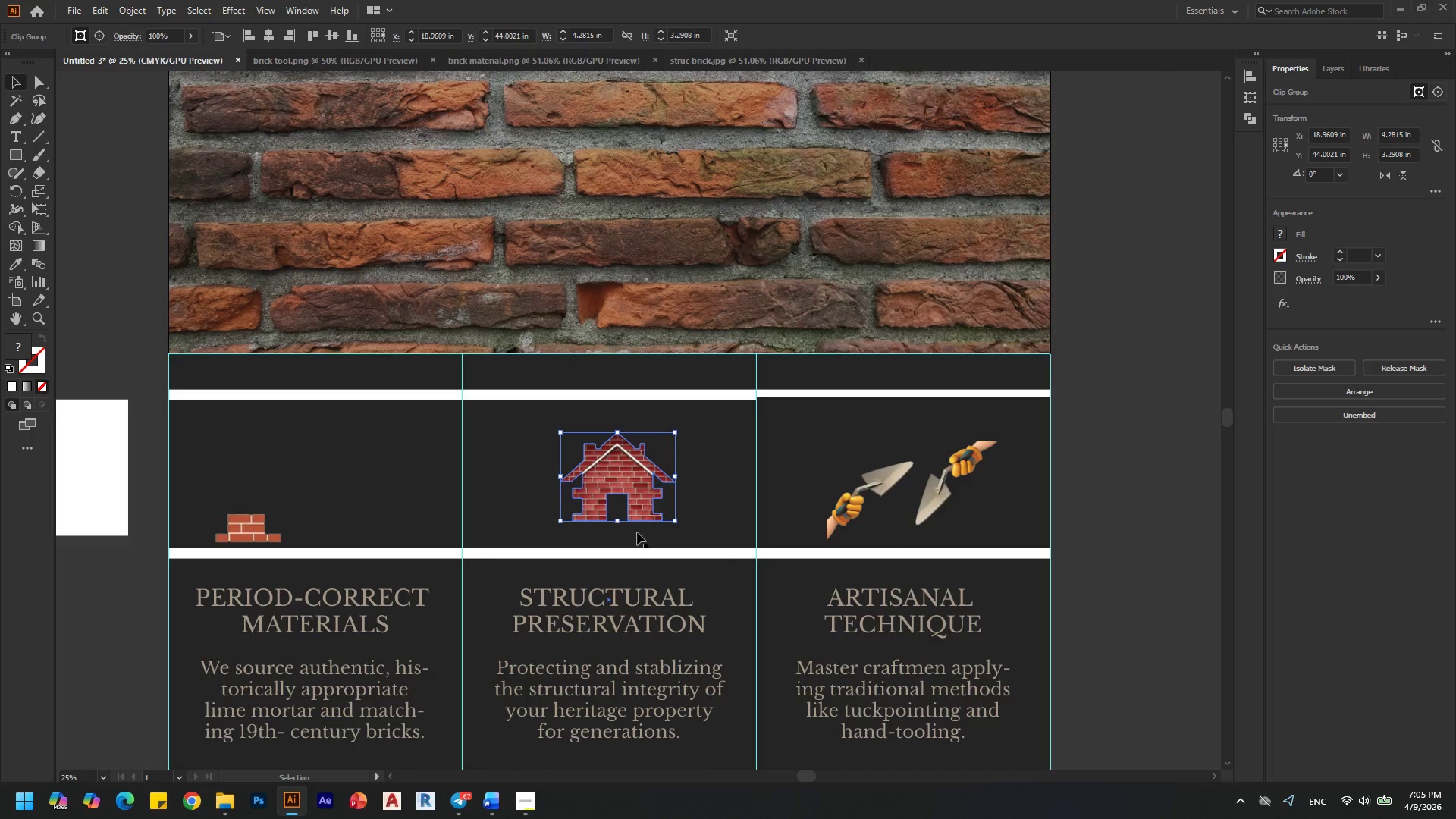 
key(Alt+AltLeft)
 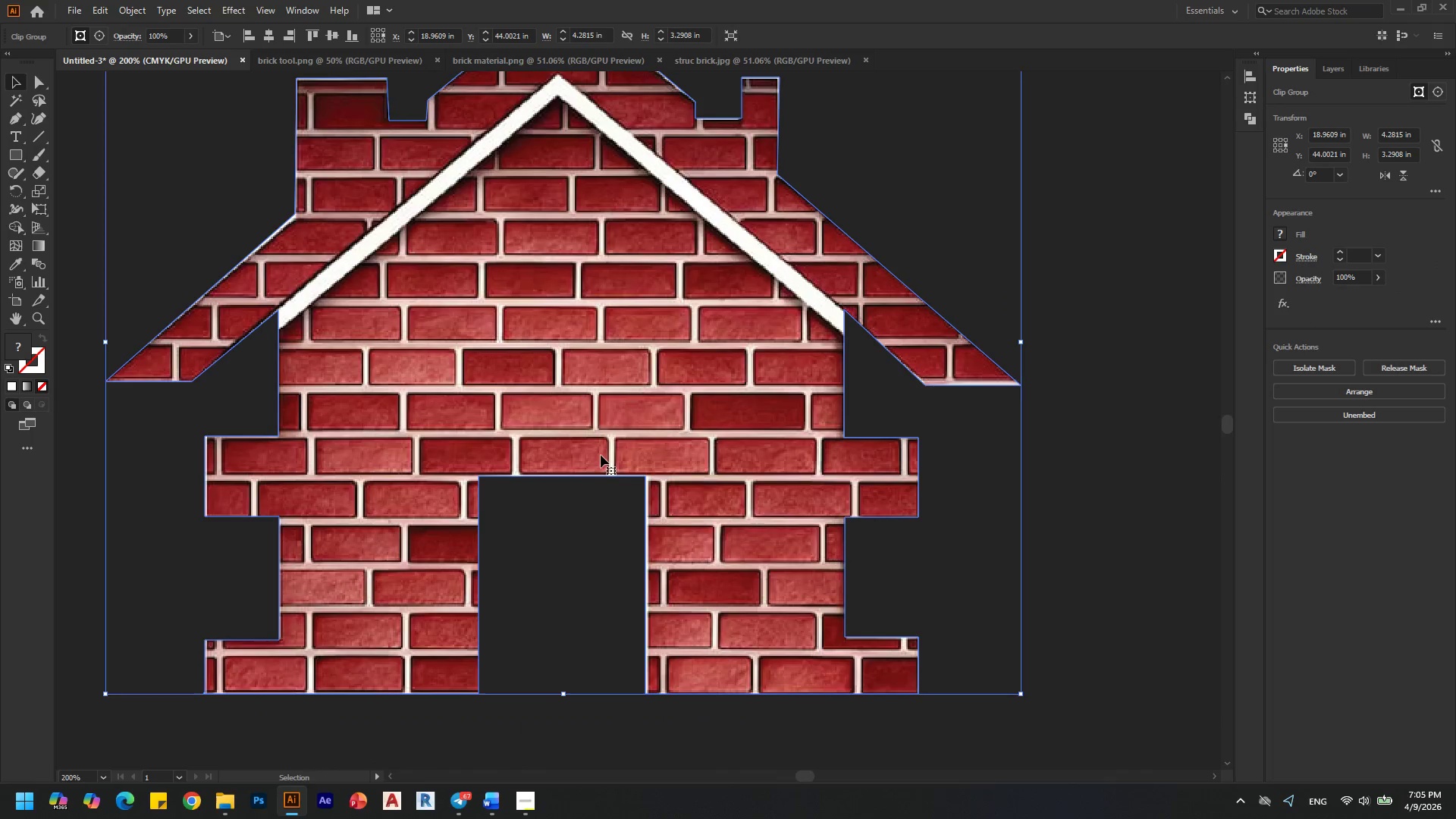 
key(Alt+AltLeft)
 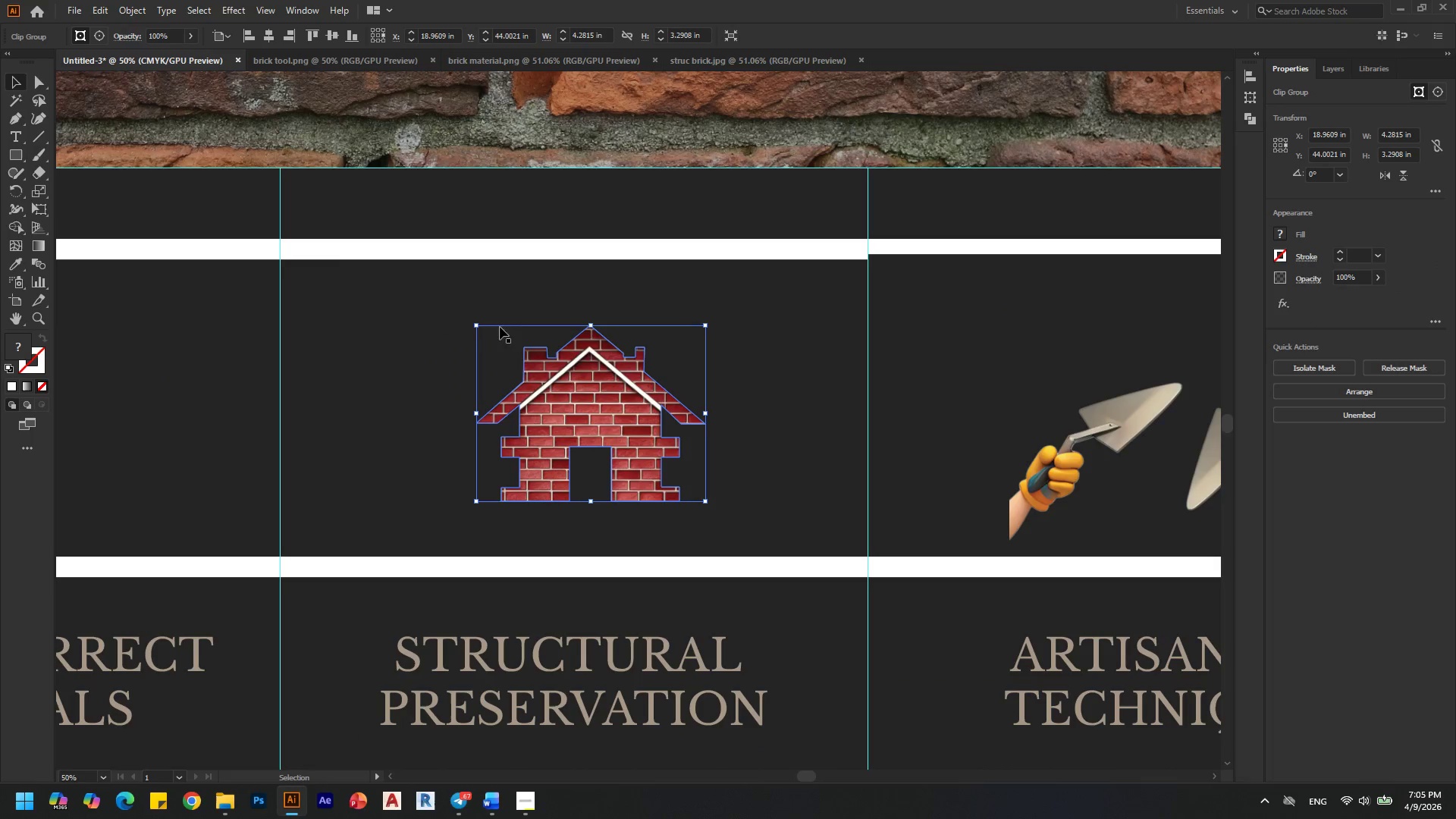 
scroll: coordinate [601, 438], scroll_direction: up, amount: 3.0
 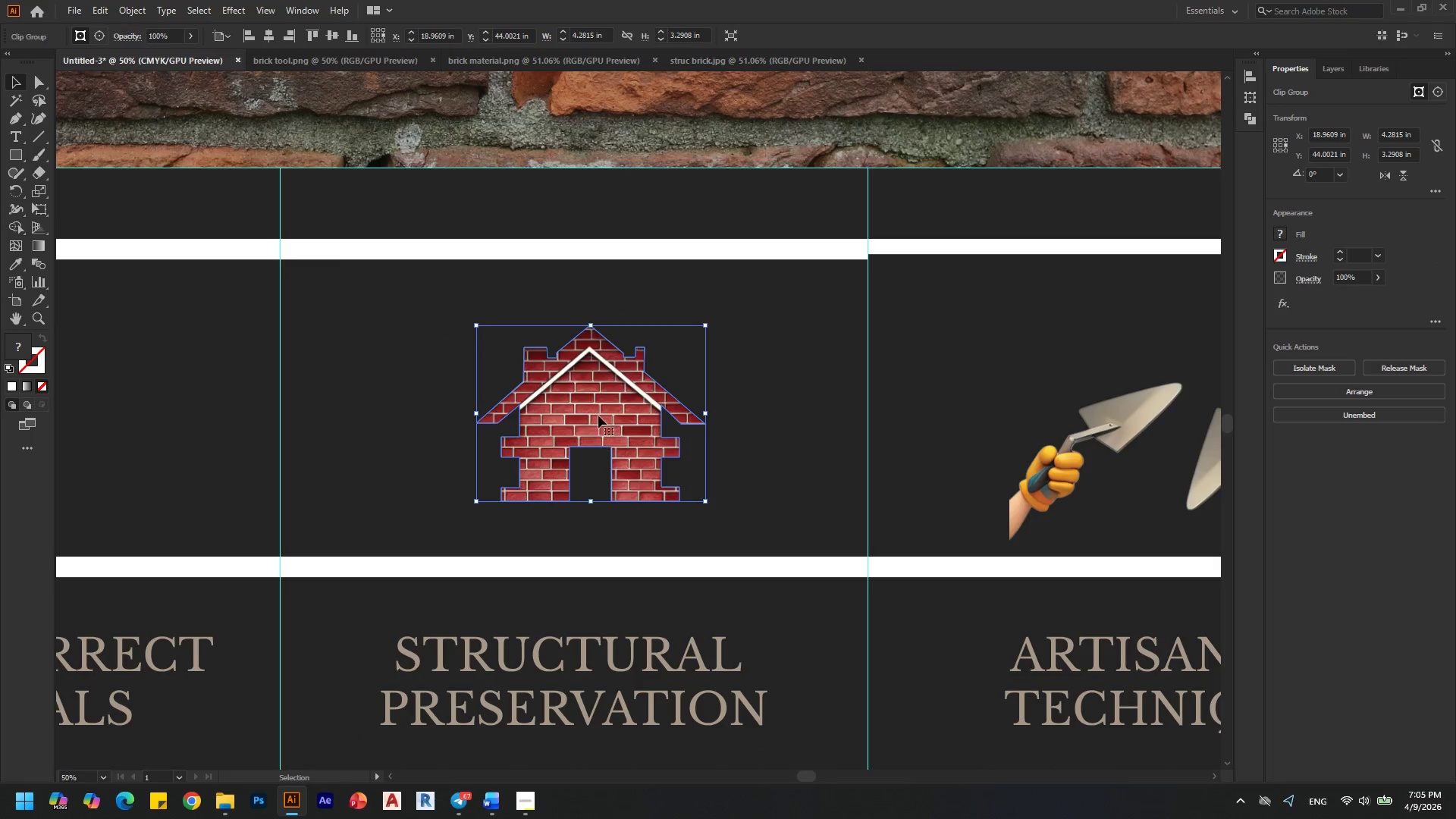 
left_click([670, 207])
 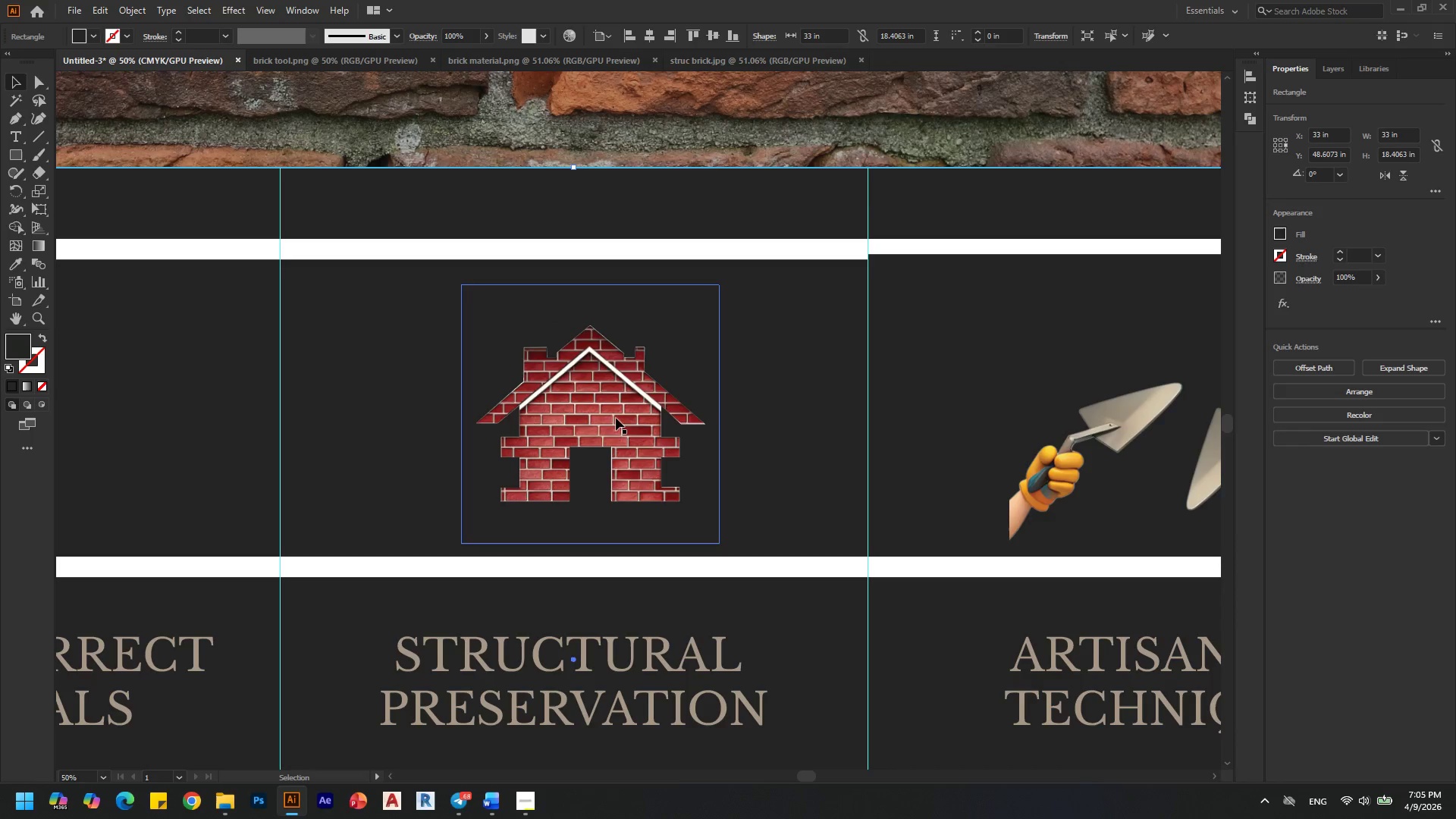 
left_click([614, 419])
 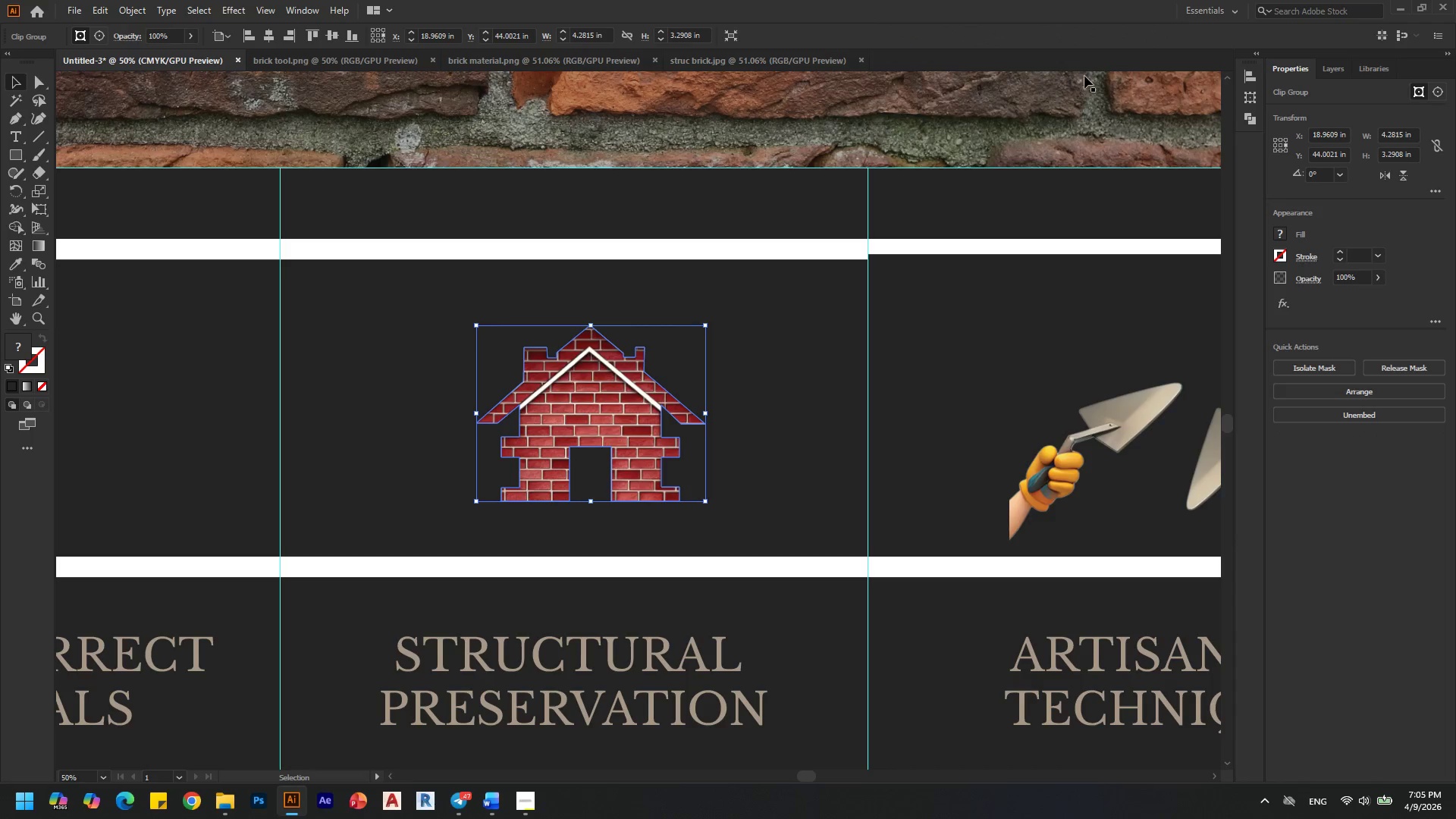 
left_click([1253, 74])
 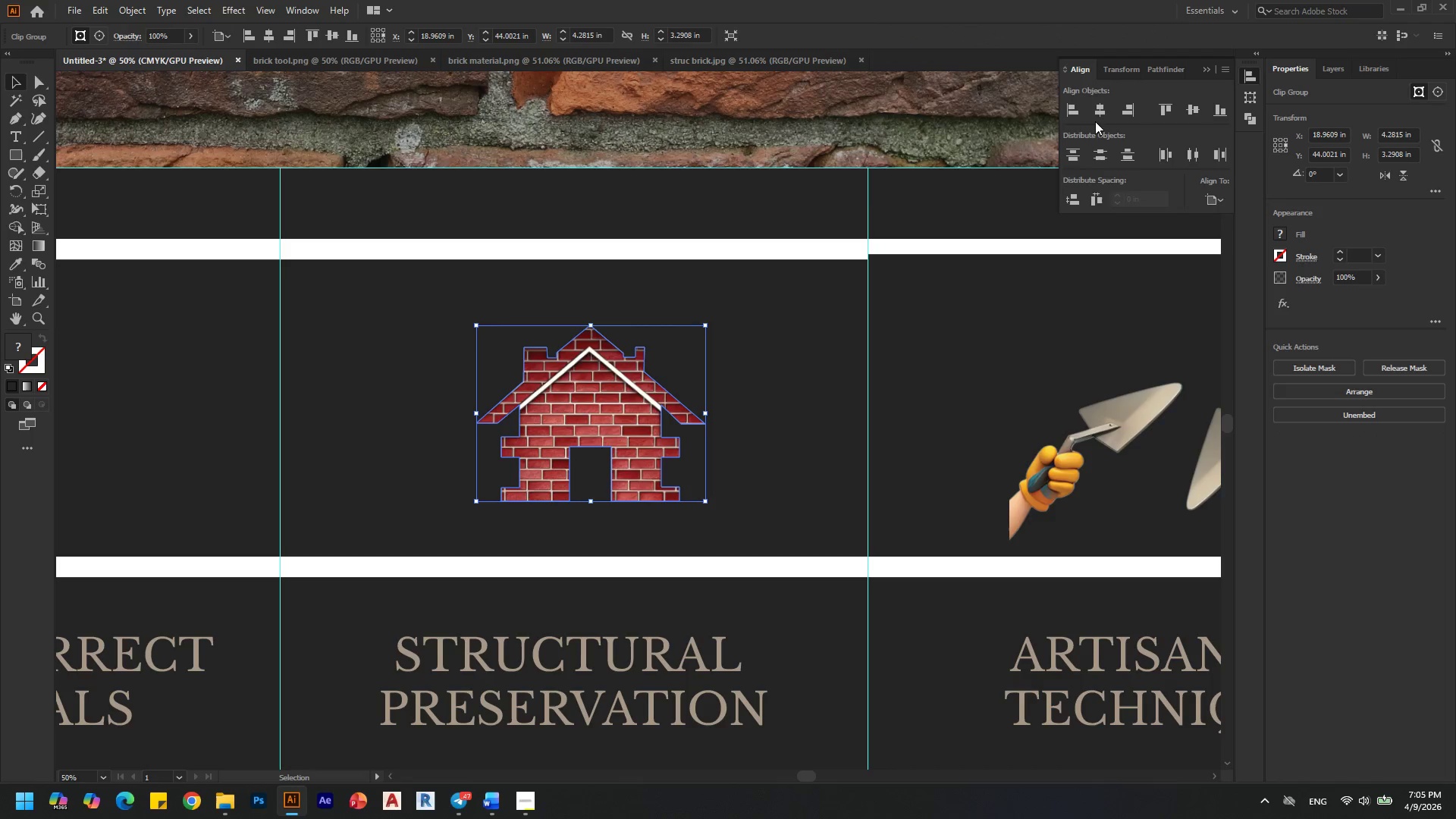 
left_click([1096, 109])
 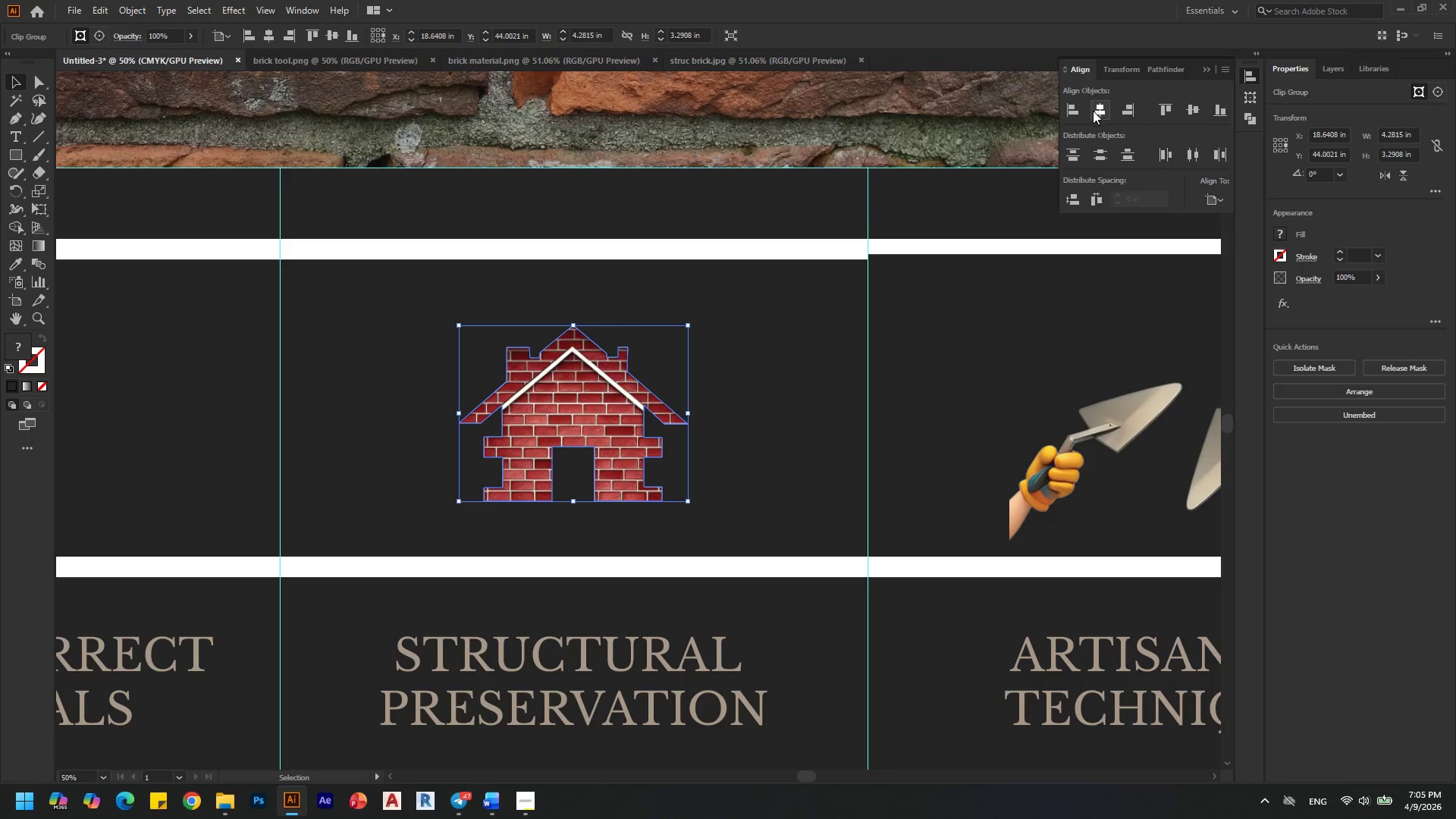 
key(Alt+AltLeft)
 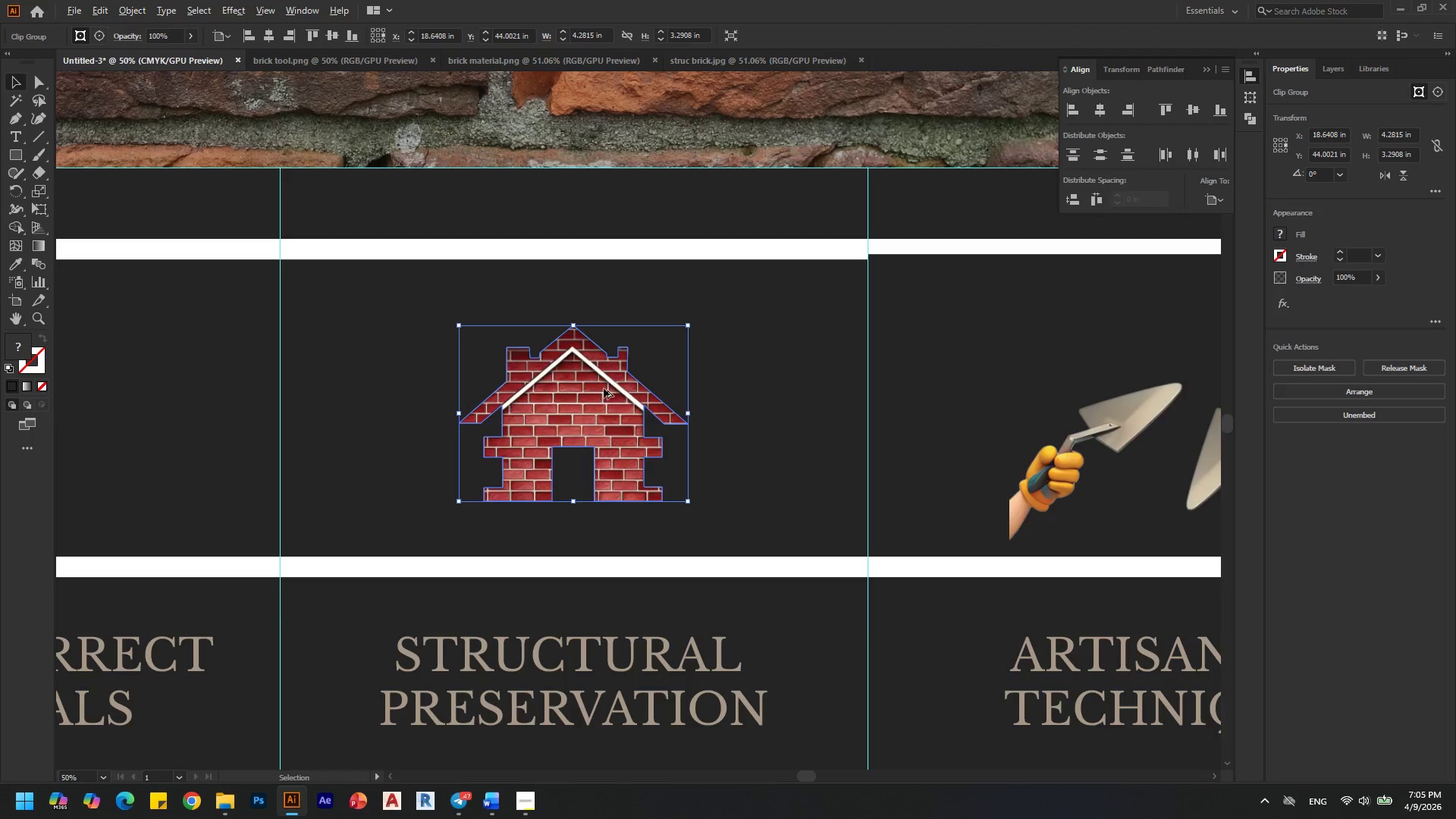 
key(Alt+AltLeft)
 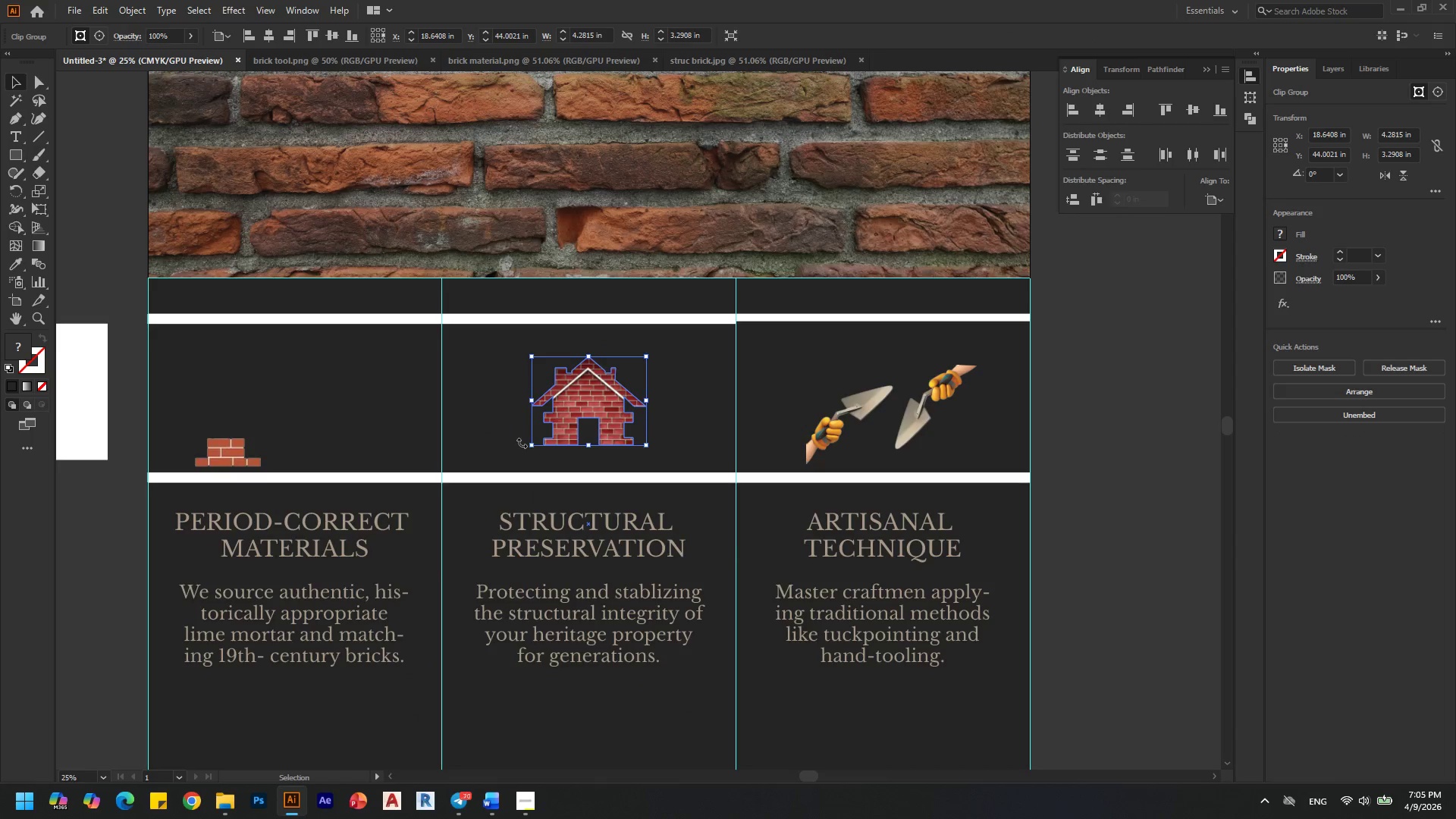 
scroll: coordinate [551, 419], scroll_direction: down, amount: 3.0
 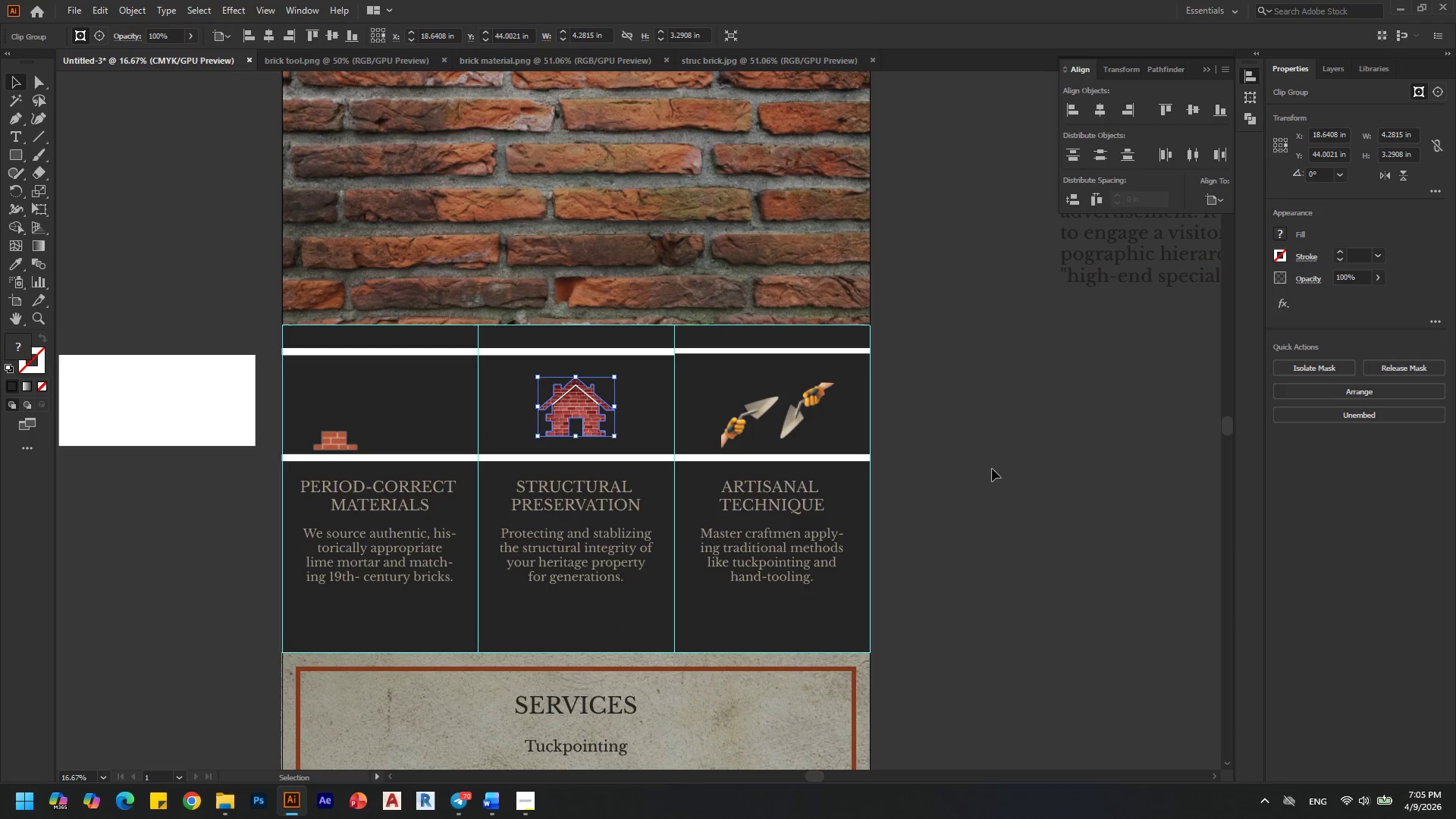 
left_click([1002, 450])
 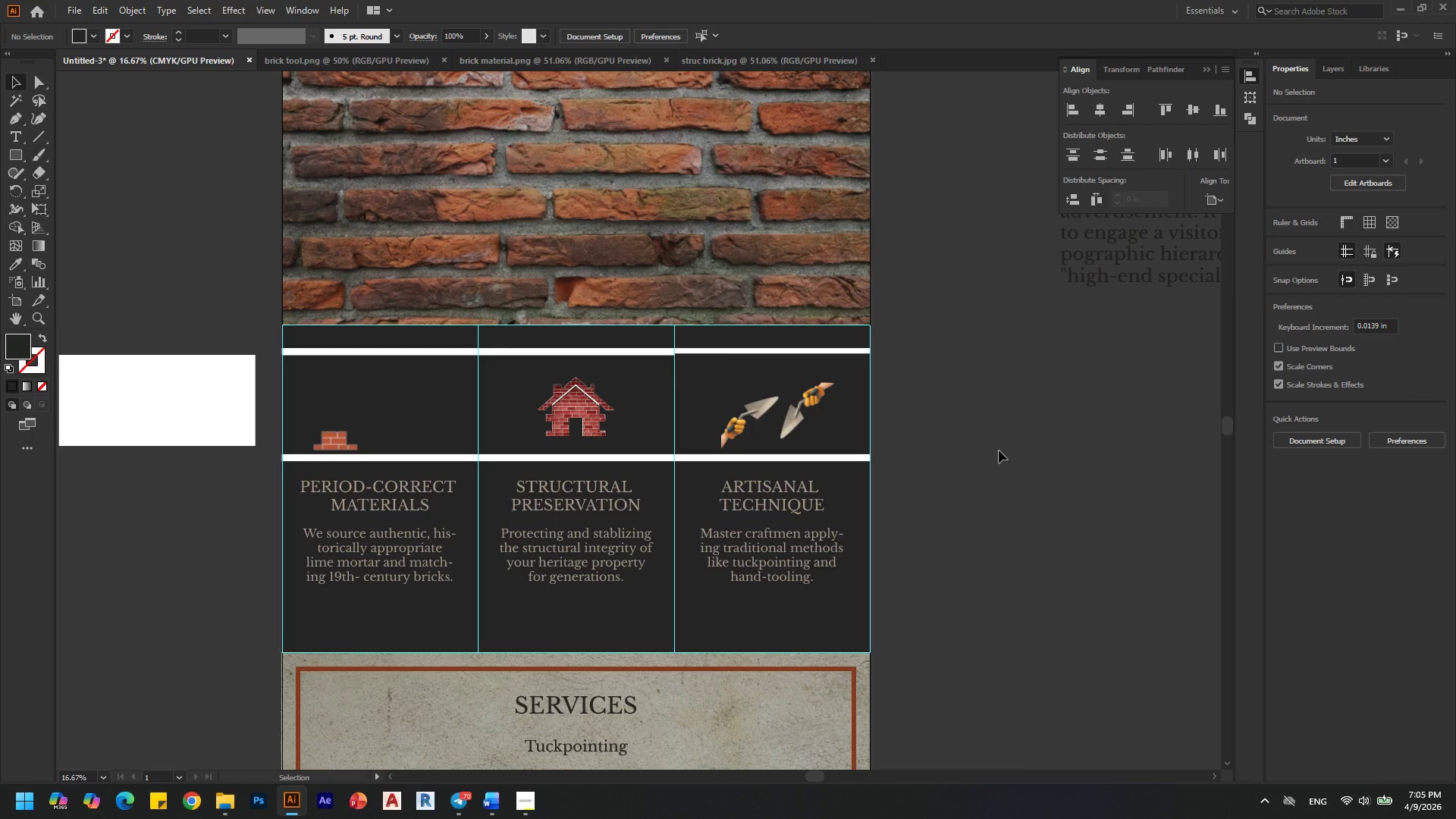 
wait(6.7)
 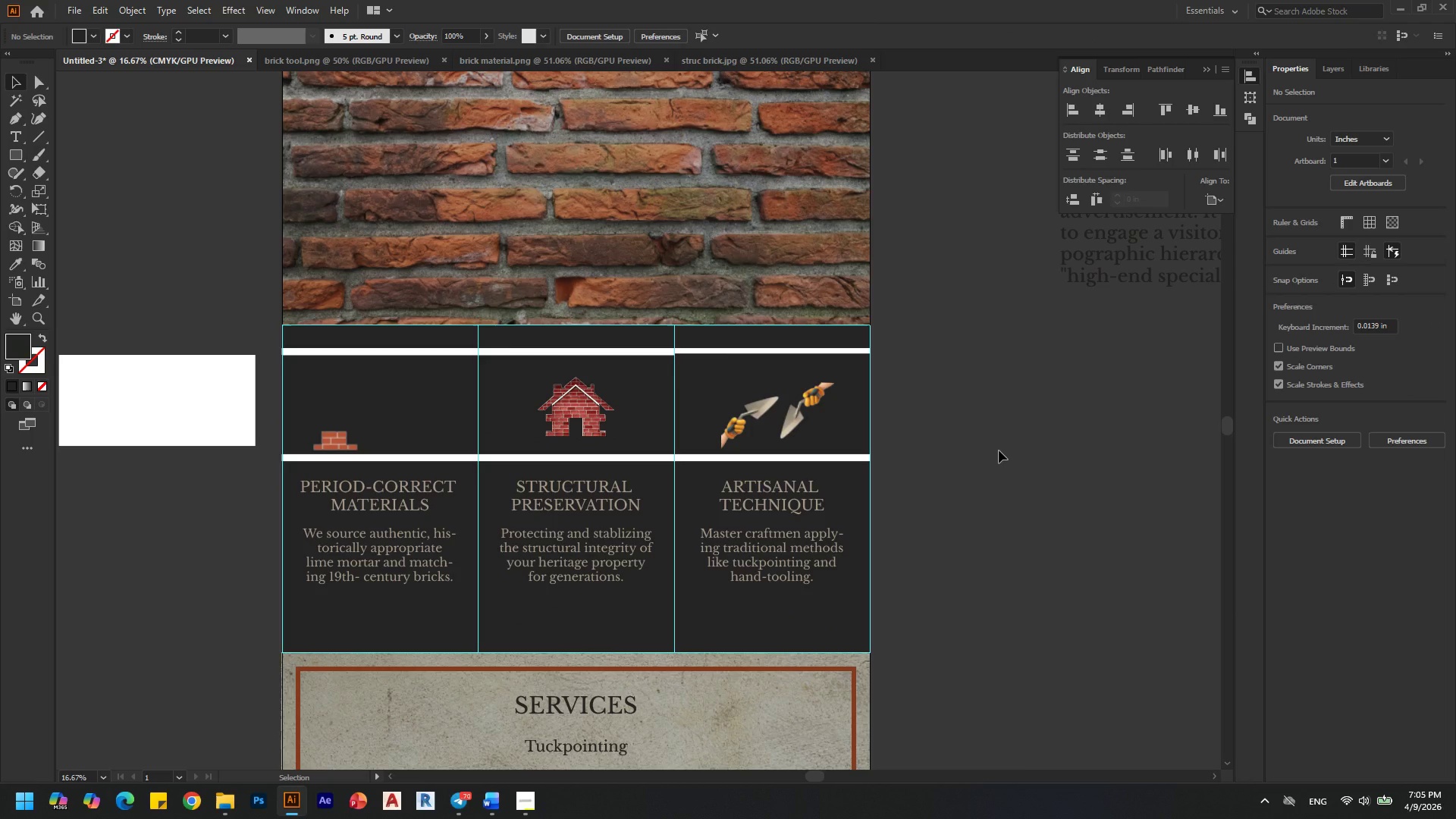 
key(Alt+AltLeft)
 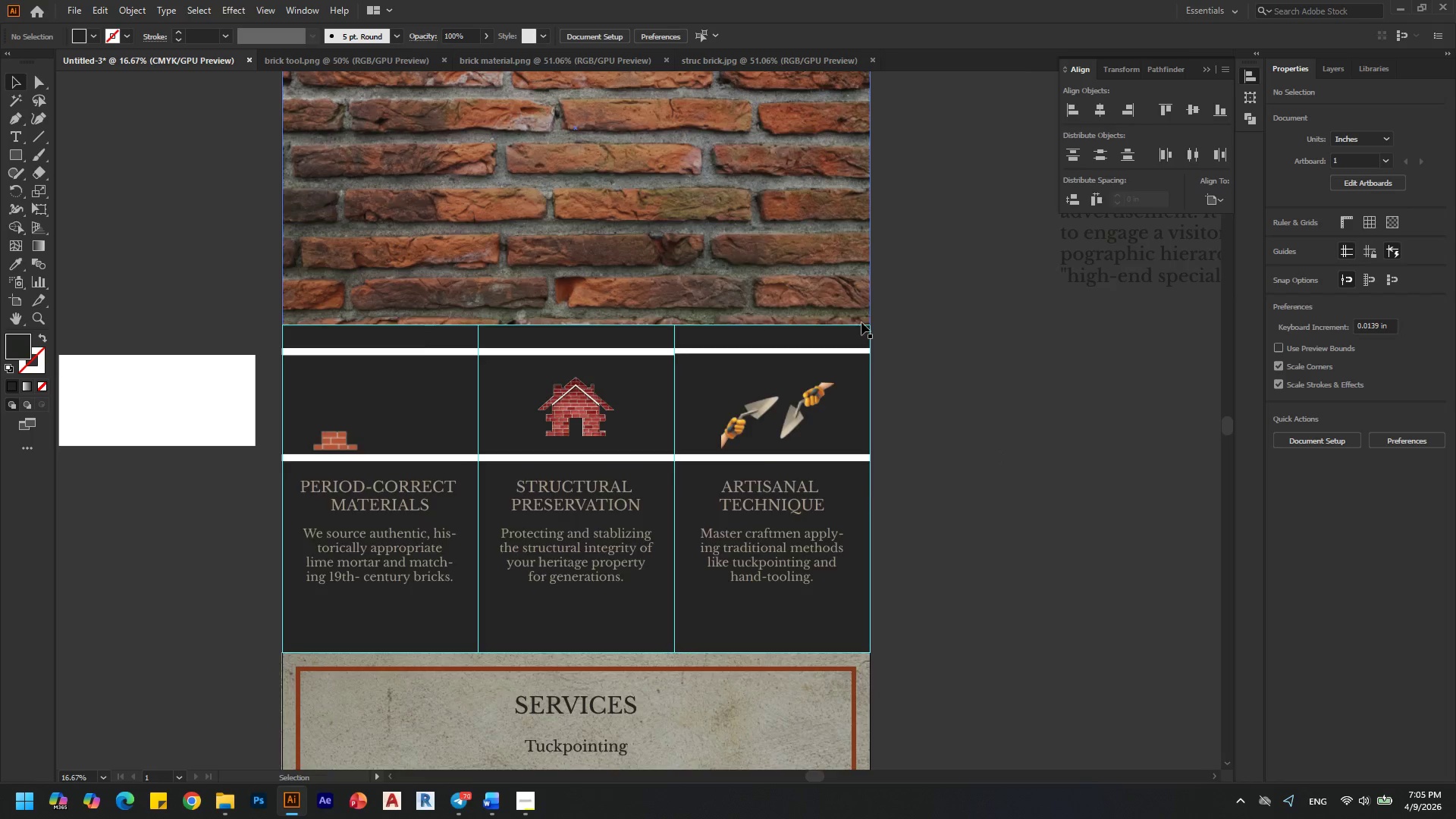 
scroll: coordinate [861, 322], scroll_direction: down, amount: 1.0
 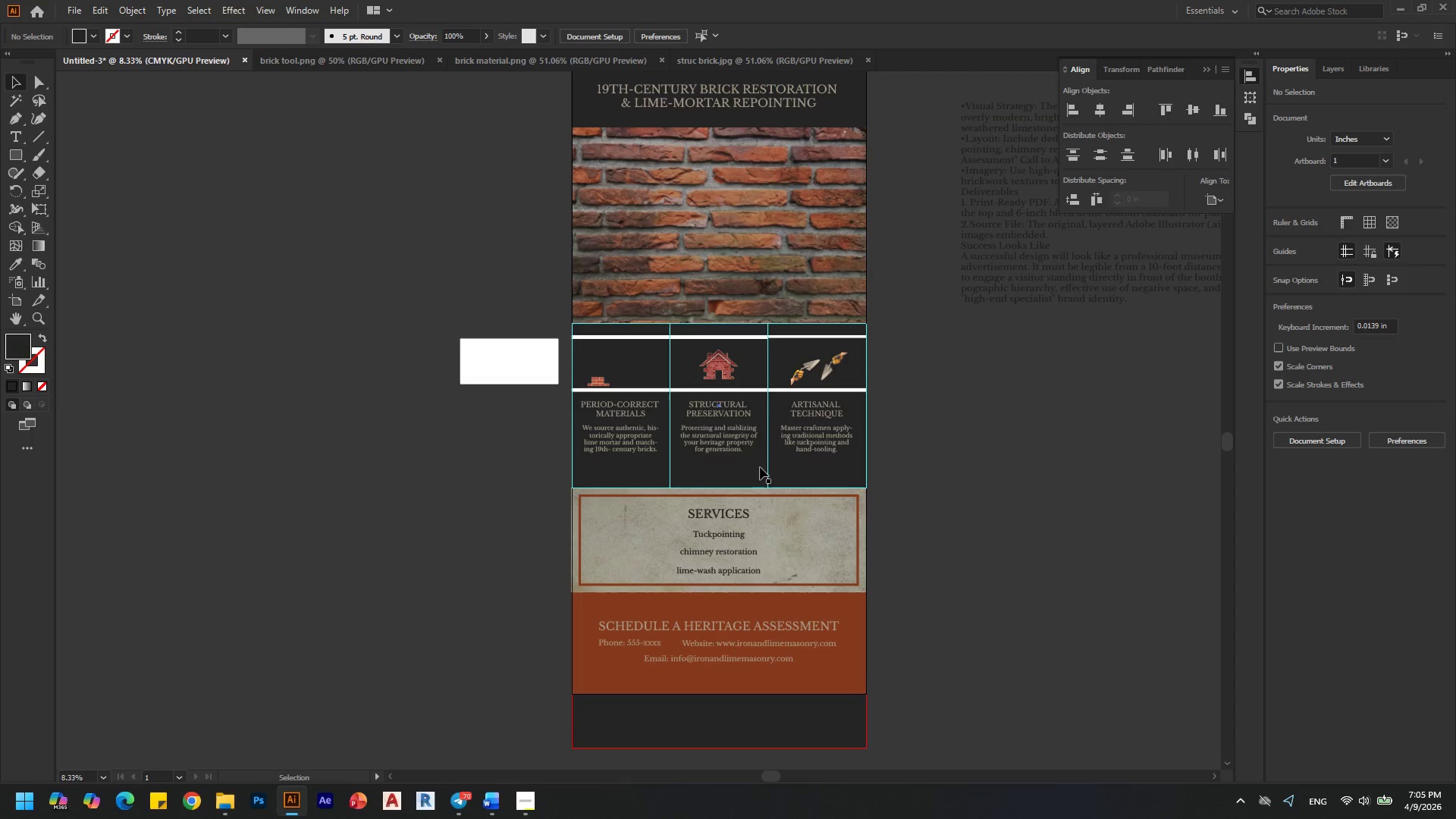 
key(Alt+AltLeft)
 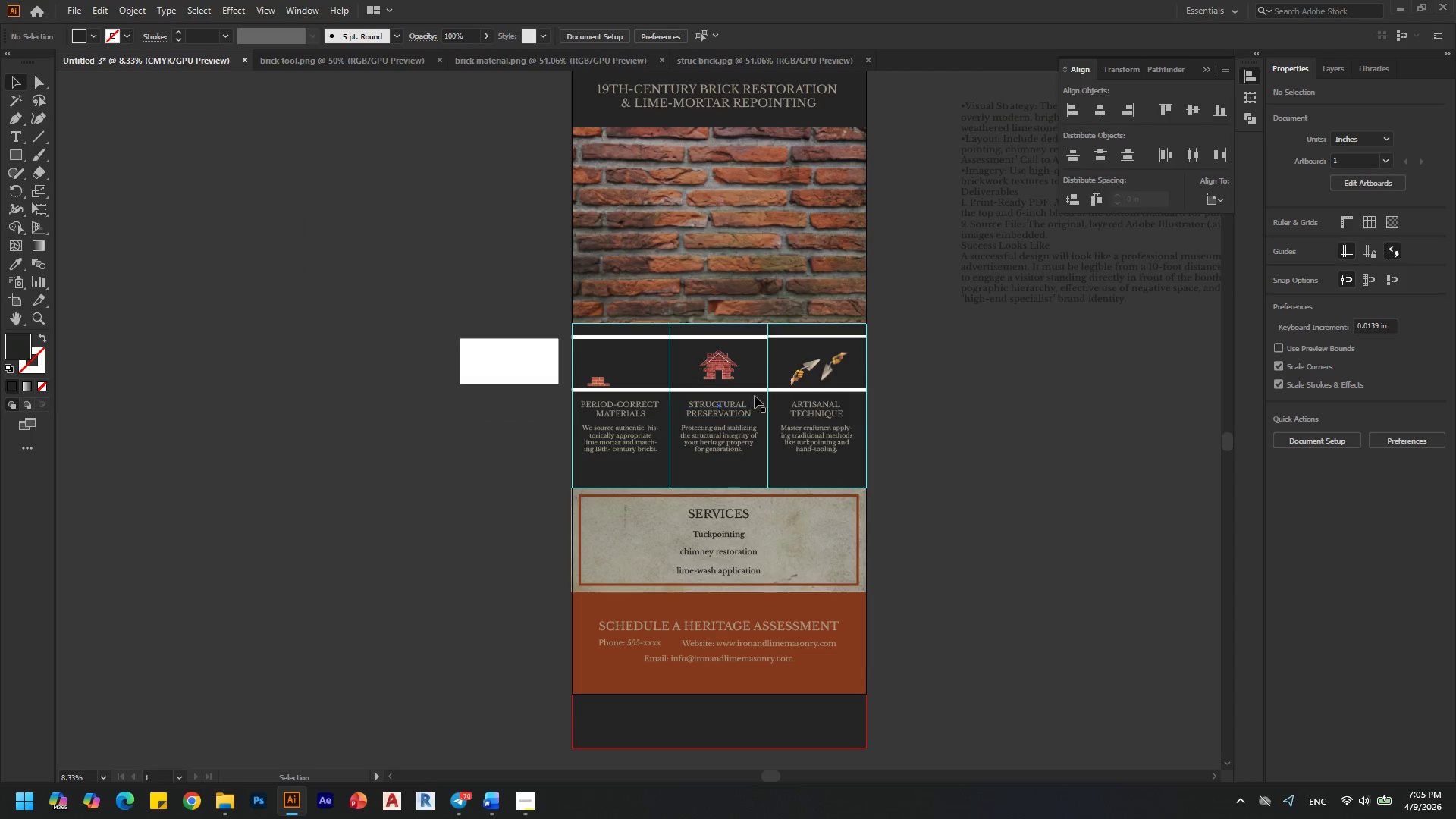 
key(Alt+AltLeft)
 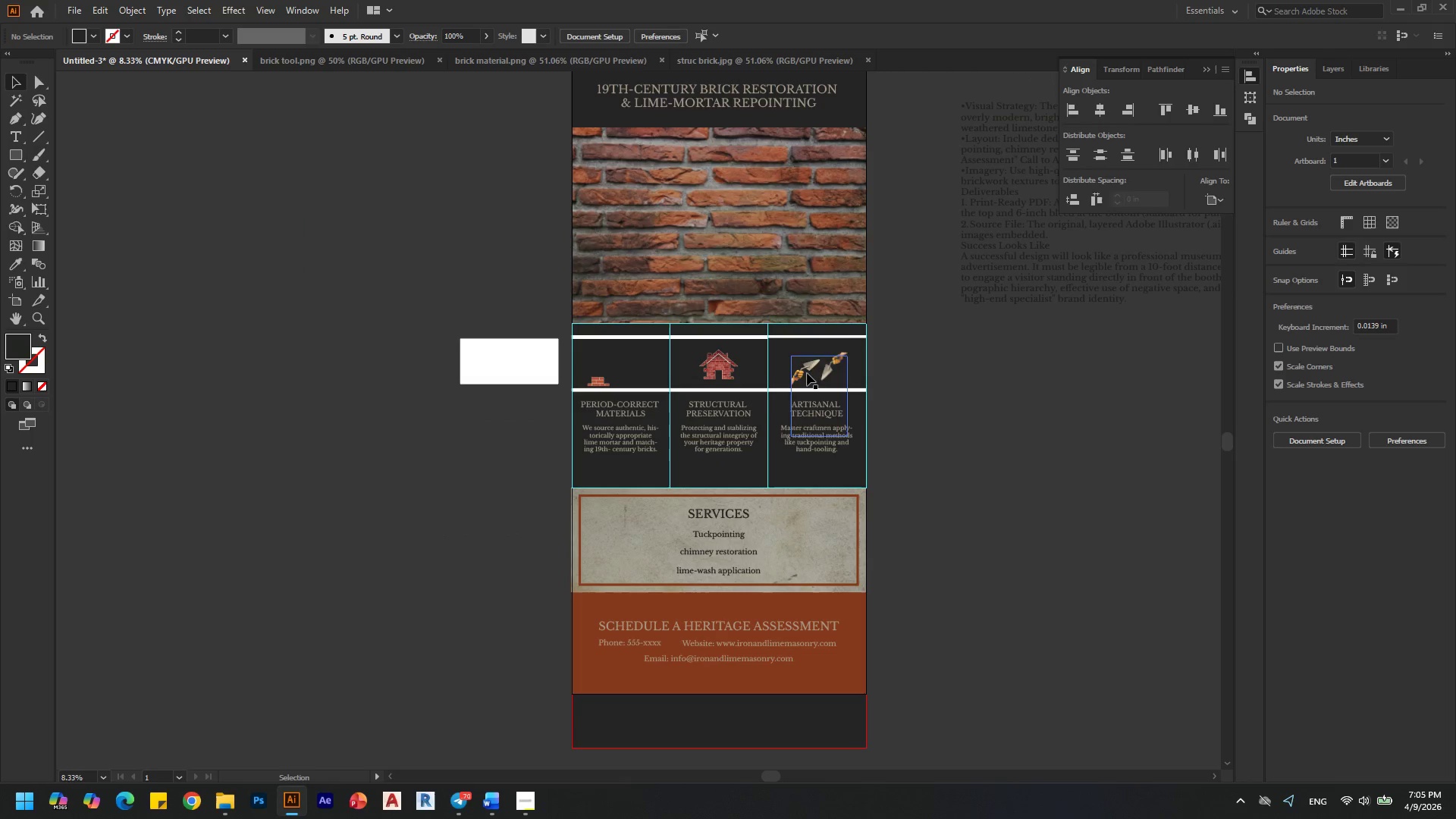 
key(Alt+AltLeft)
 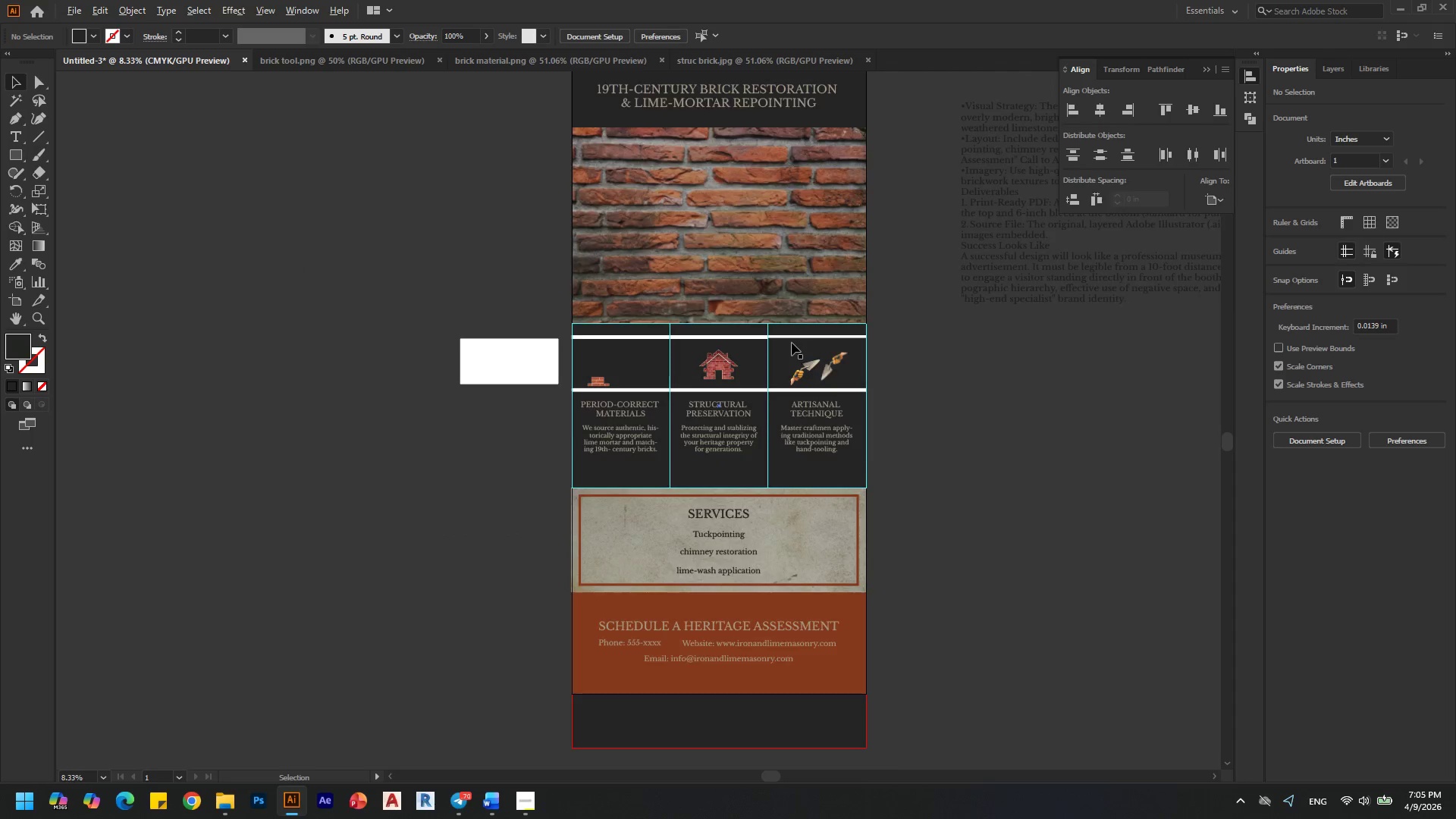 
key(Alt+AltLeft)
 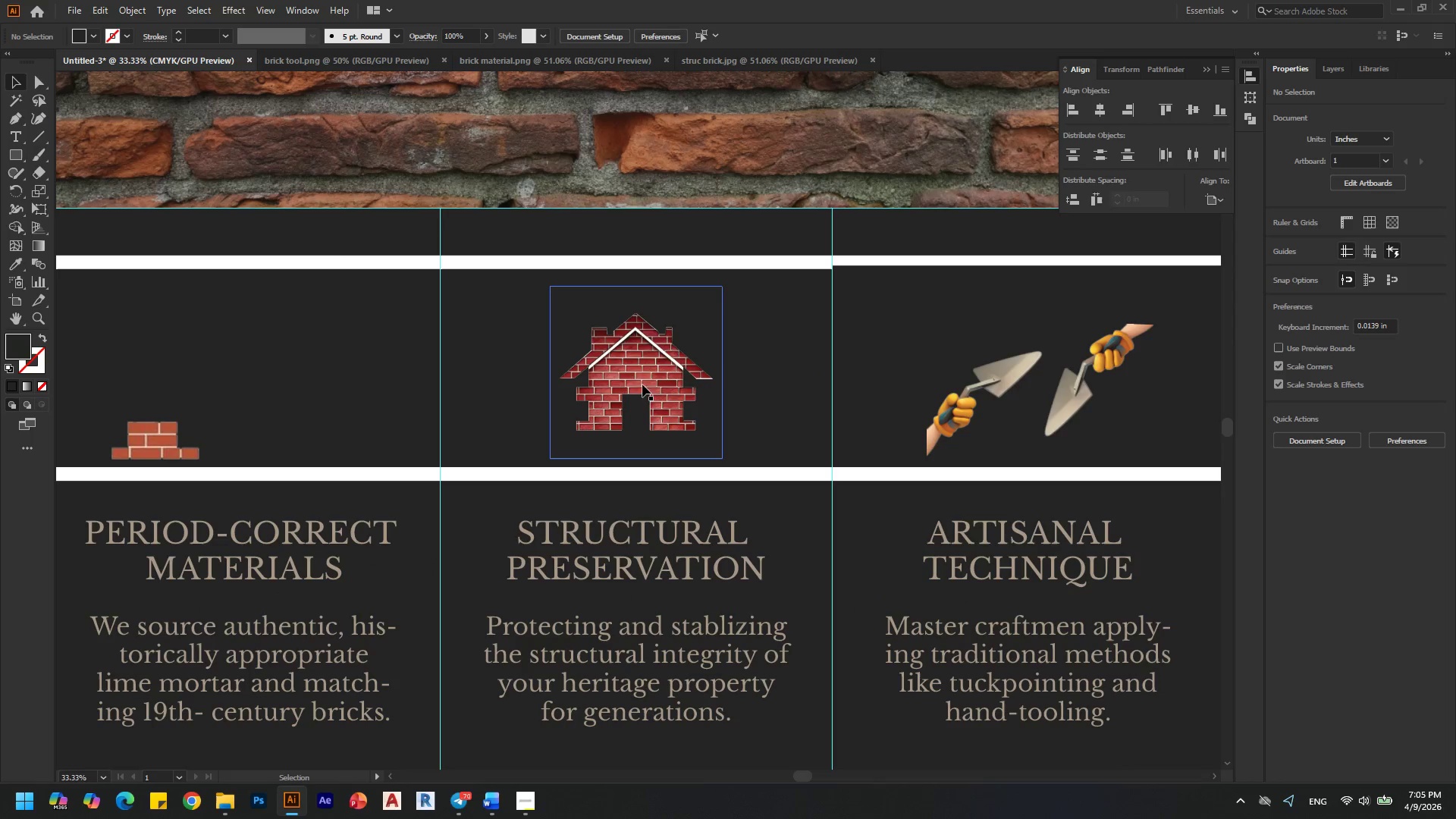 
scroll: coordinate [657, 400], scroll_direction: up, amount: 3.0
 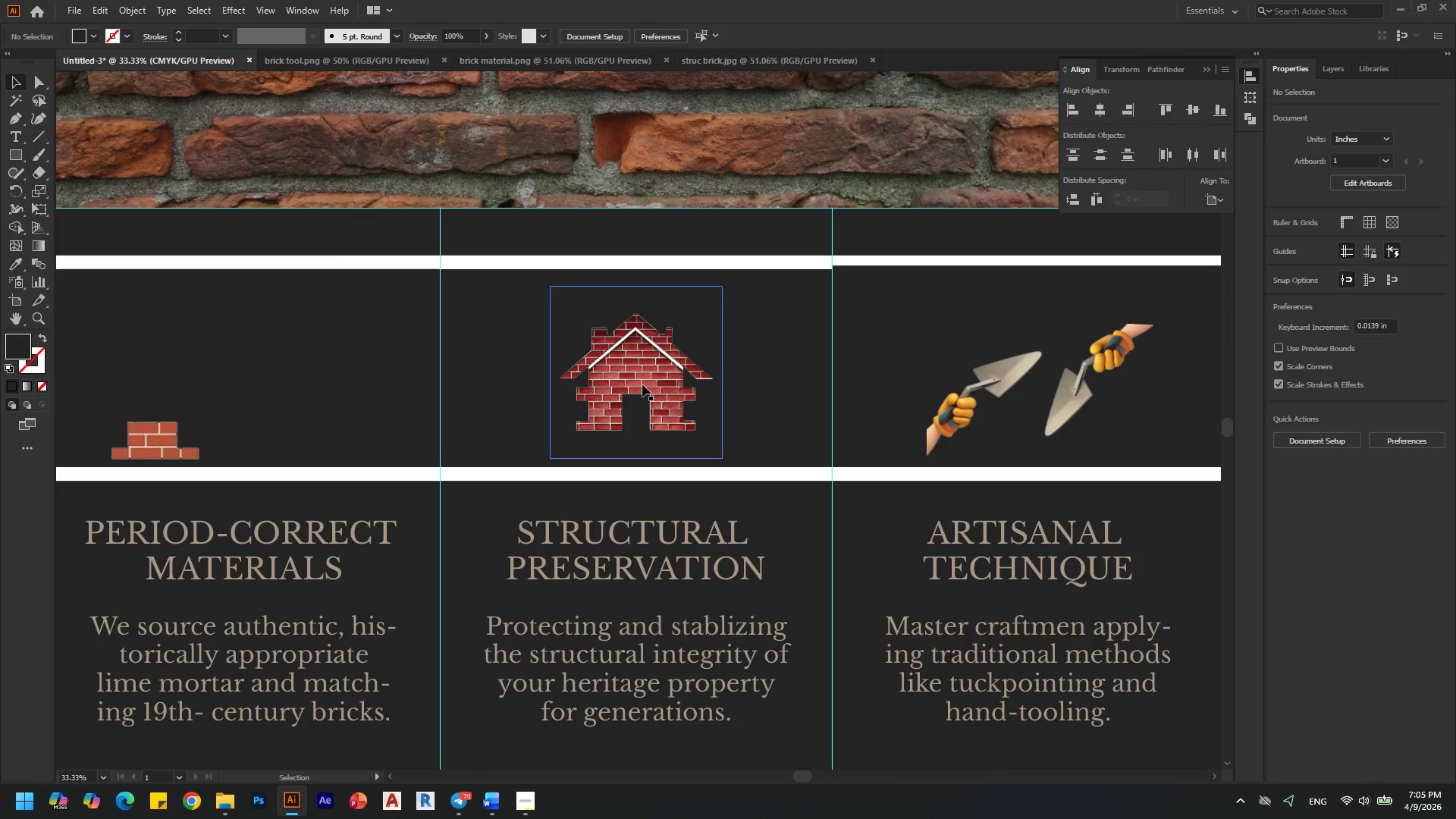 
left_click([642, 362])
 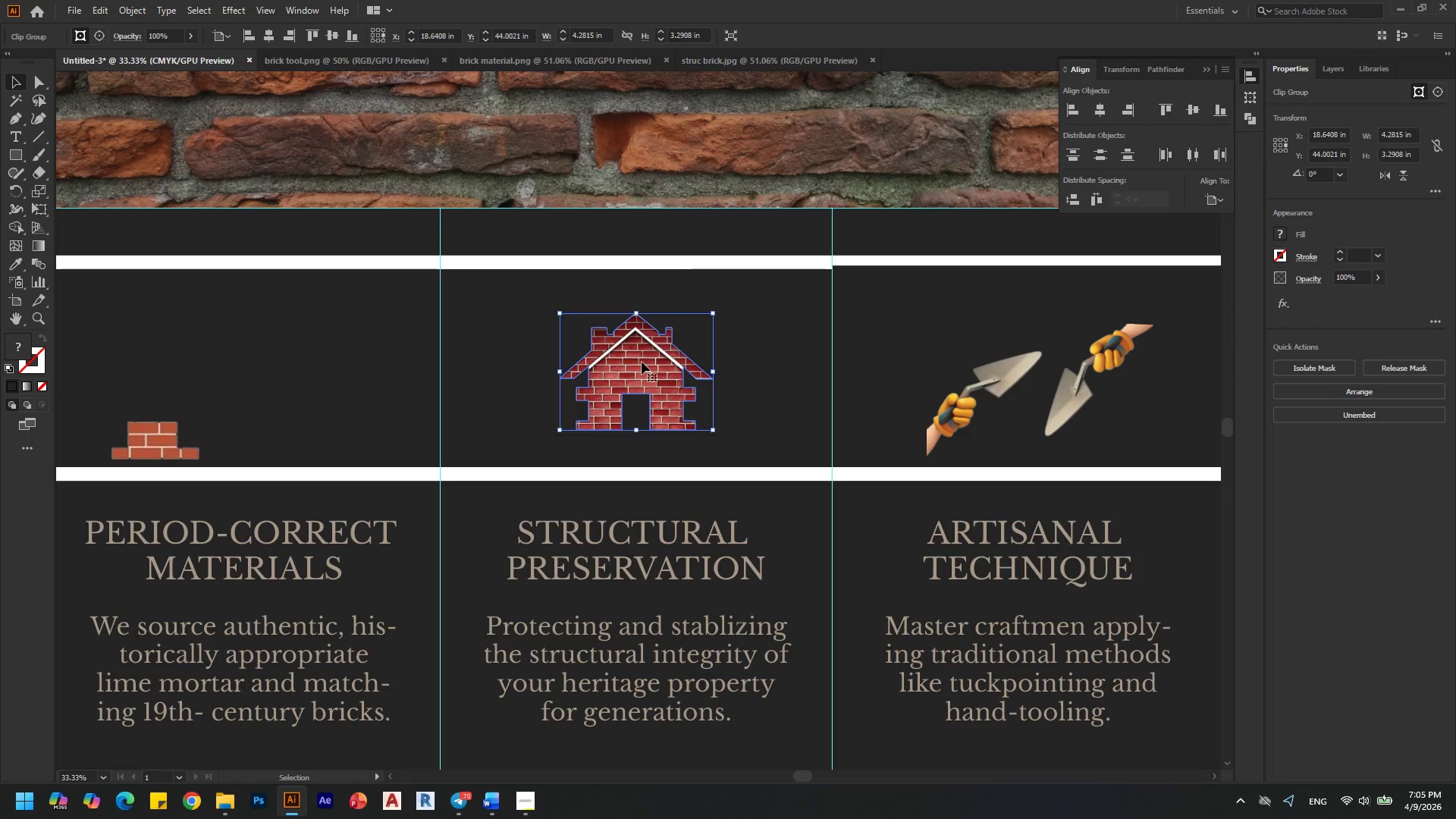 
hold_key(key=AltLeft, duration=1.14)
left_click_drag(start_coordinate=[642, 362], to_coordinate=[632, 448])
 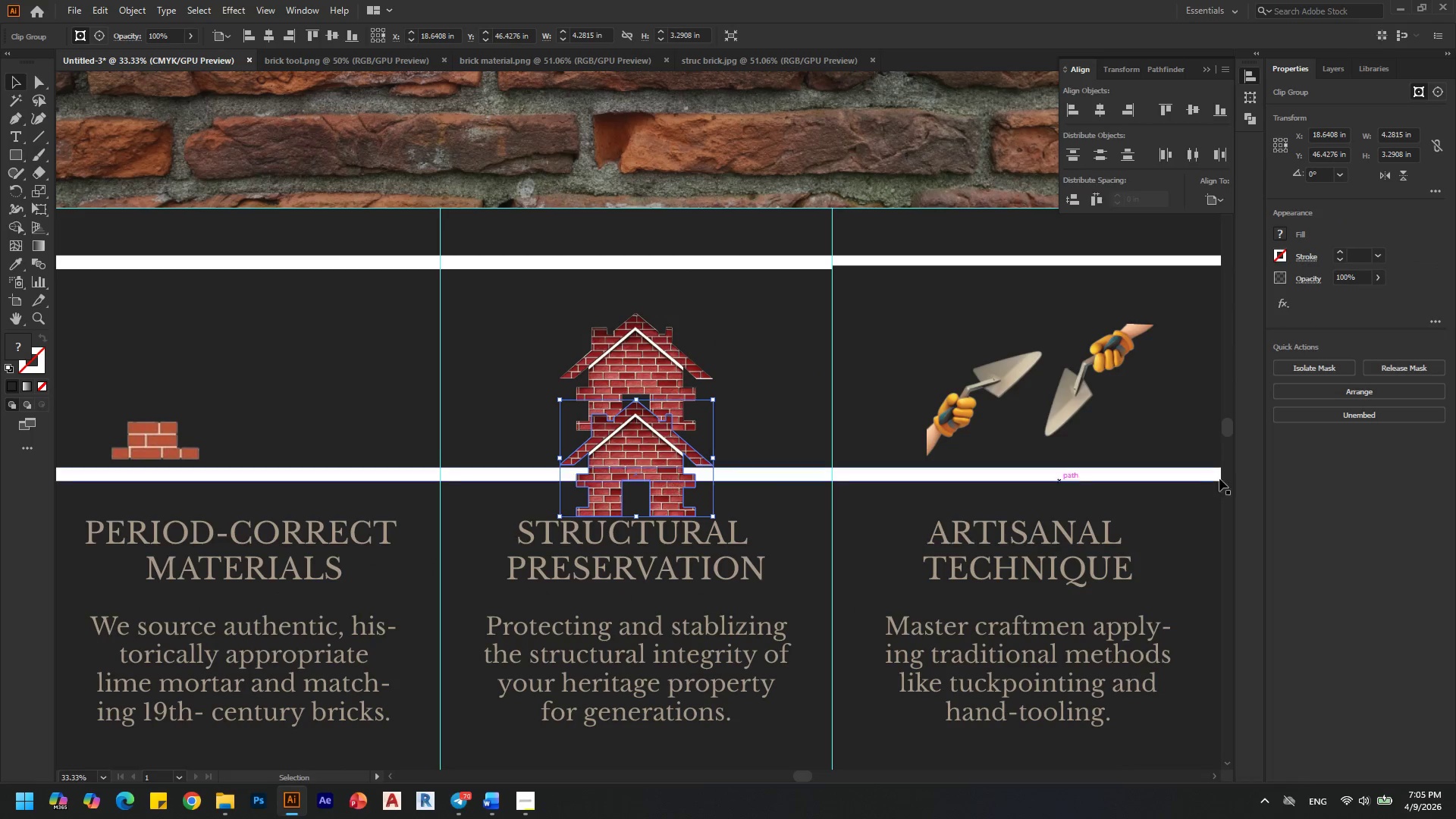 
hold_key(key=ShiftLeft, duration=0.77)
 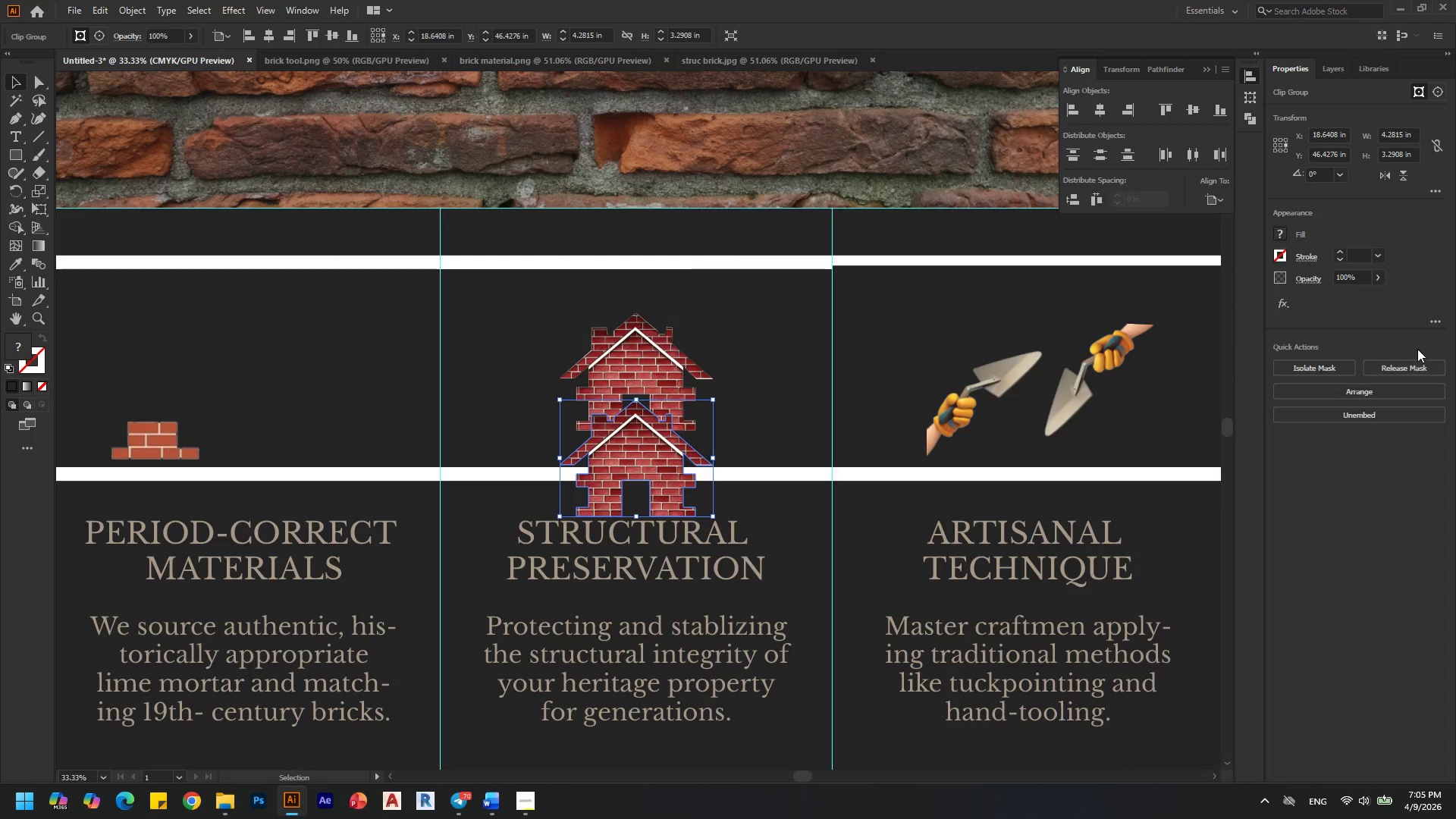 
left_click([1403, 366])
 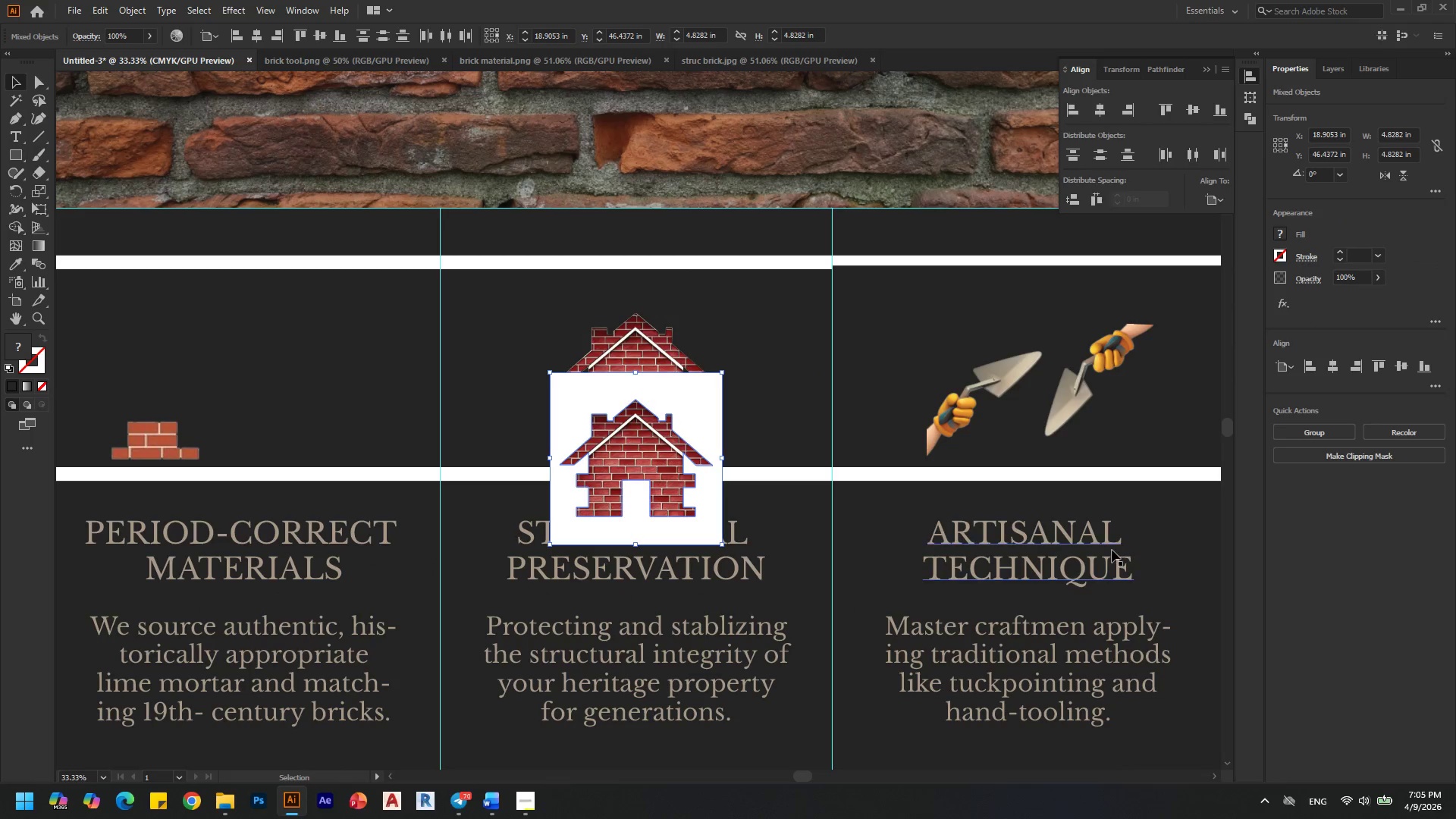 
left_click([1112, 550])
 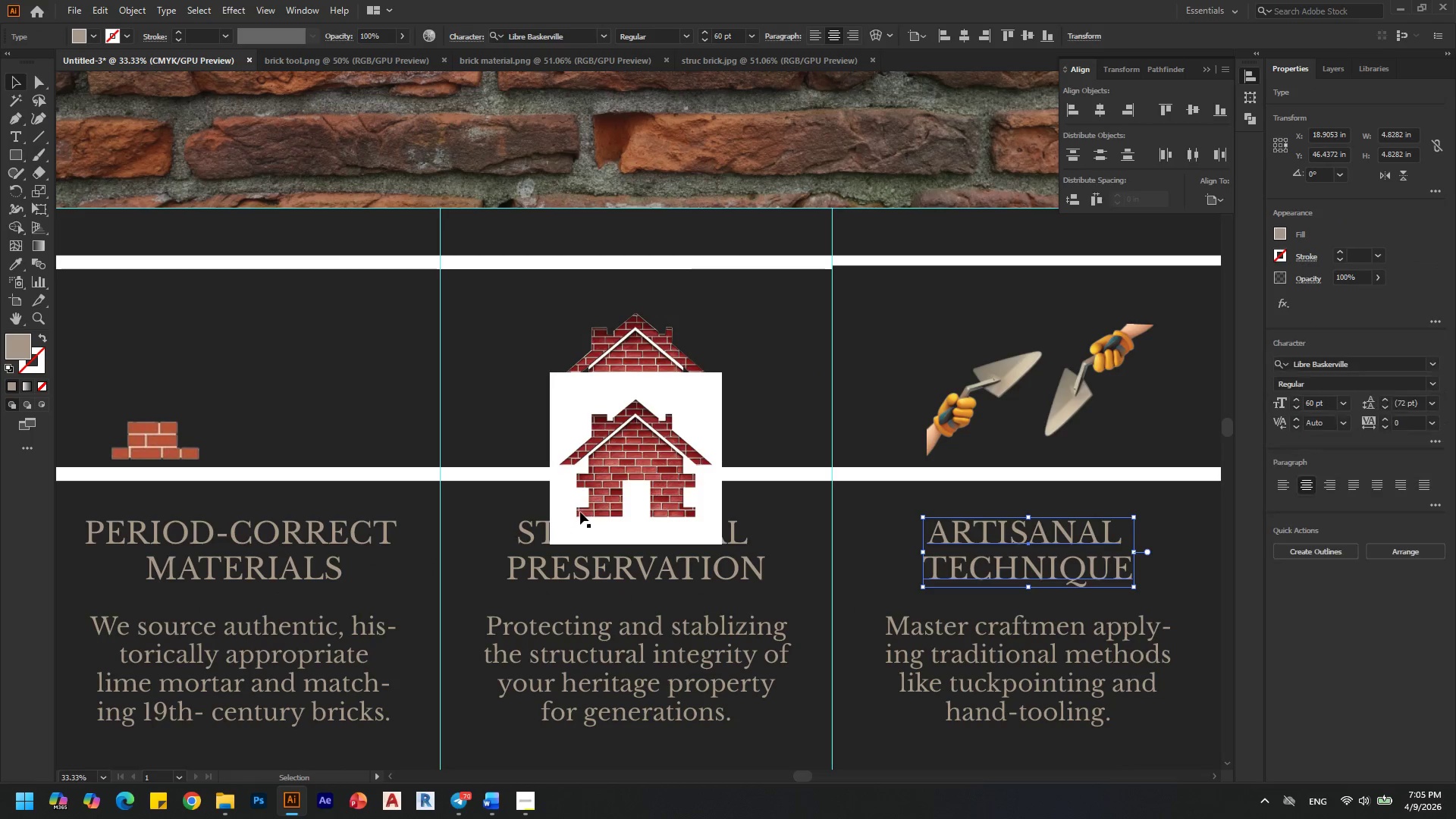 
key(Alt+AltLeft)
 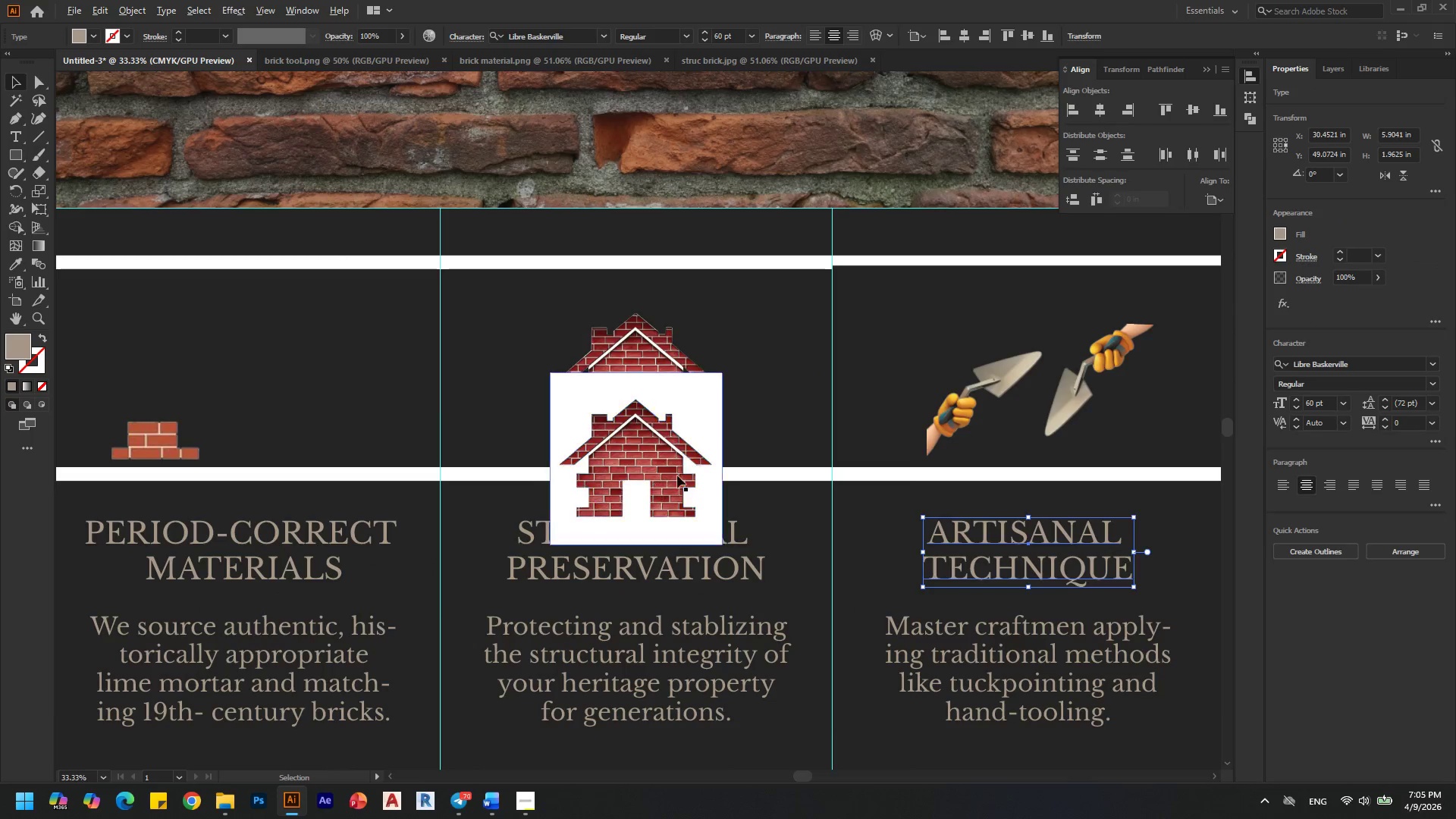 
scroll: coordinate [679, 475], scroll_direction: up, amount: 2.0
 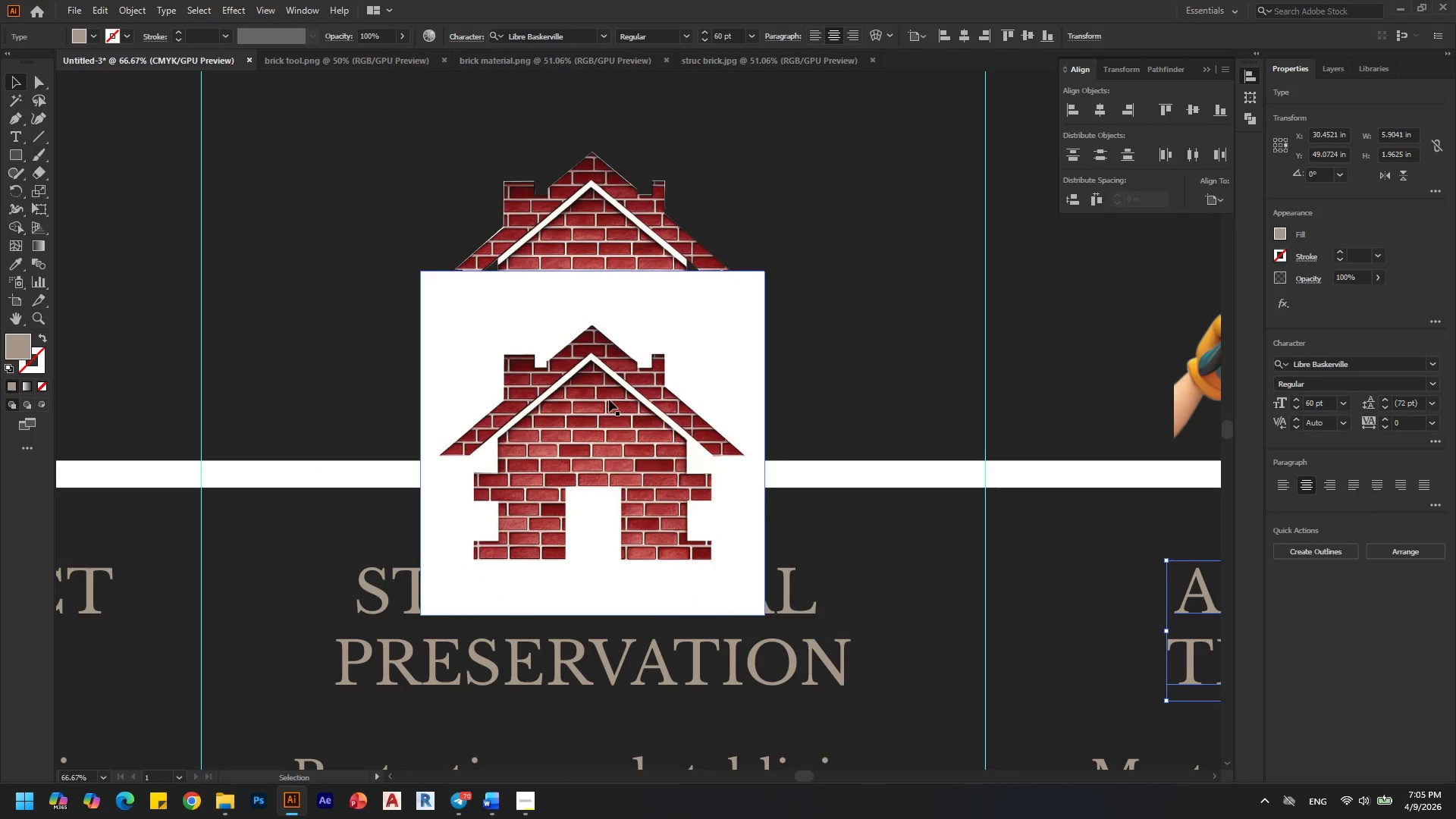 
left_click([609, 400])
 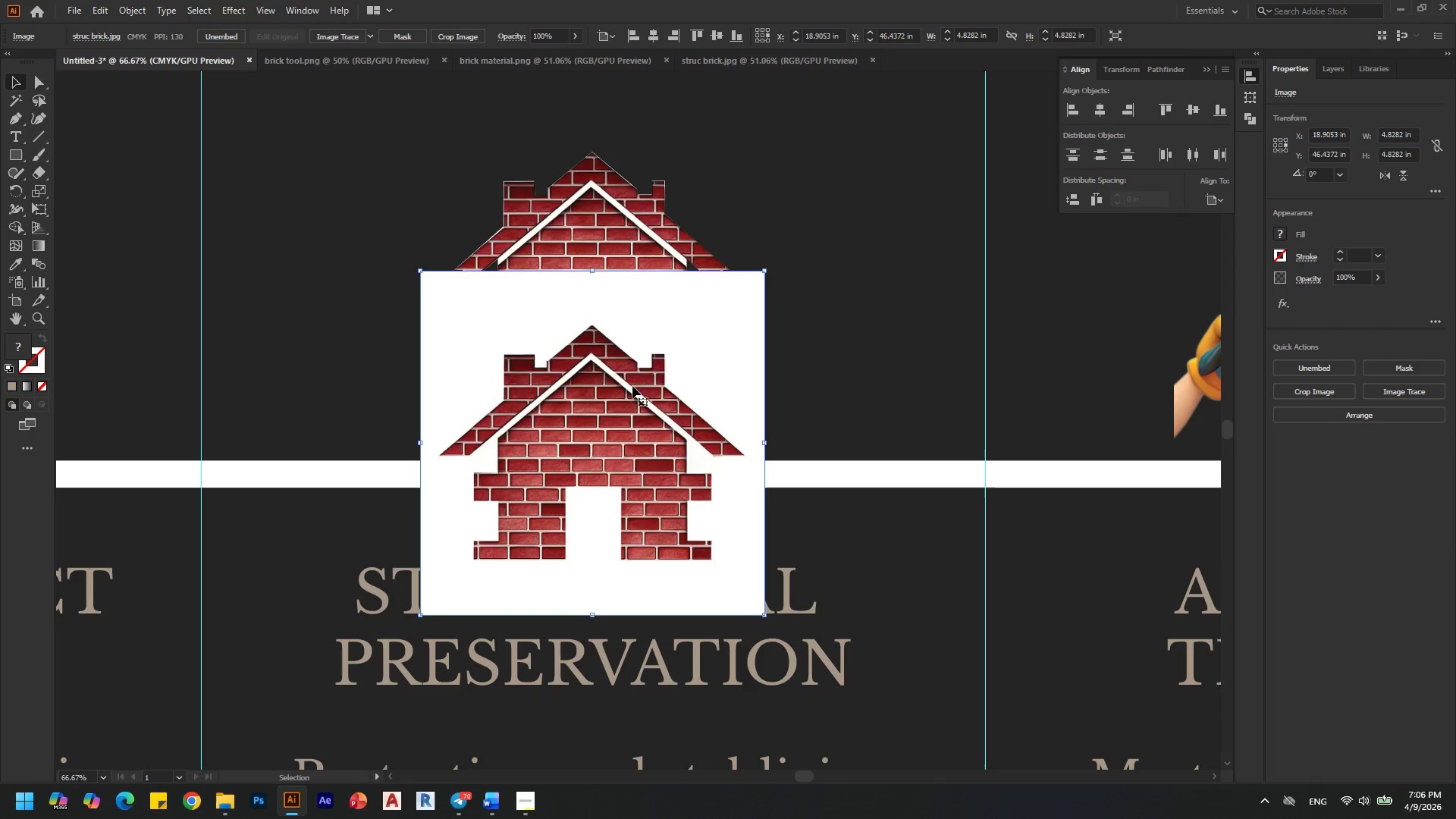 
left_click([635, 385])
 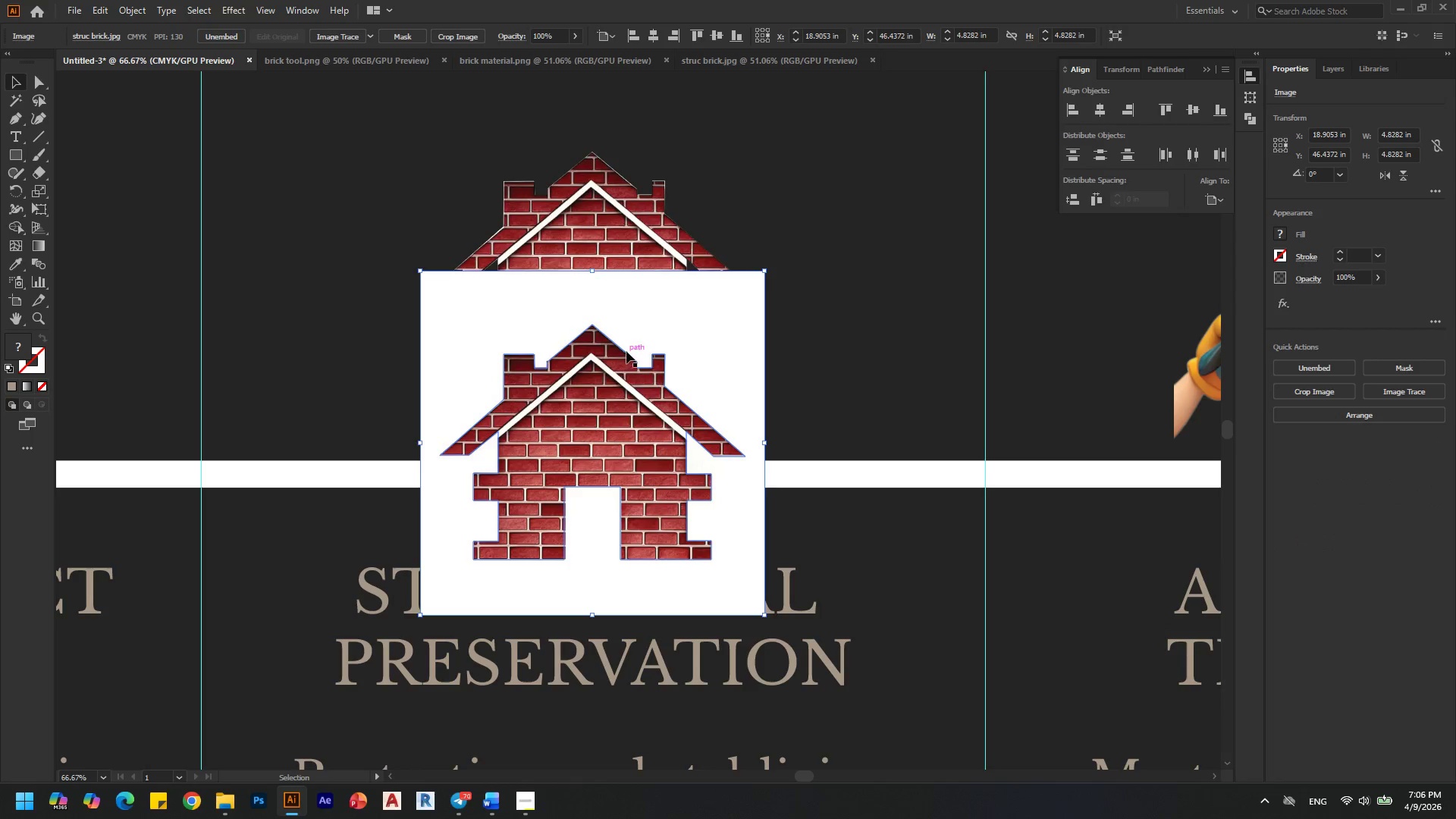 
left_click([626, 351])
 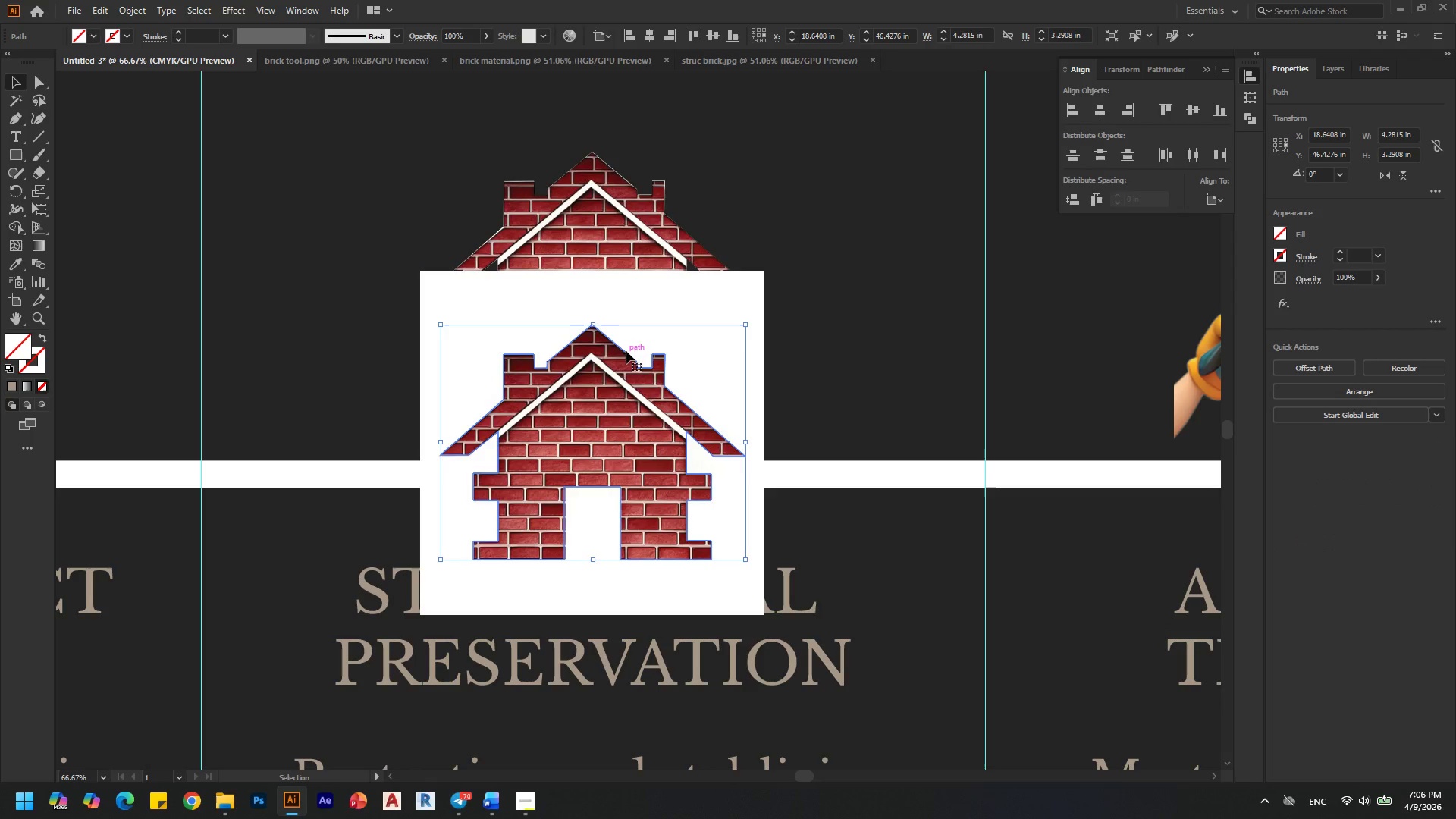 
key(Delete)
 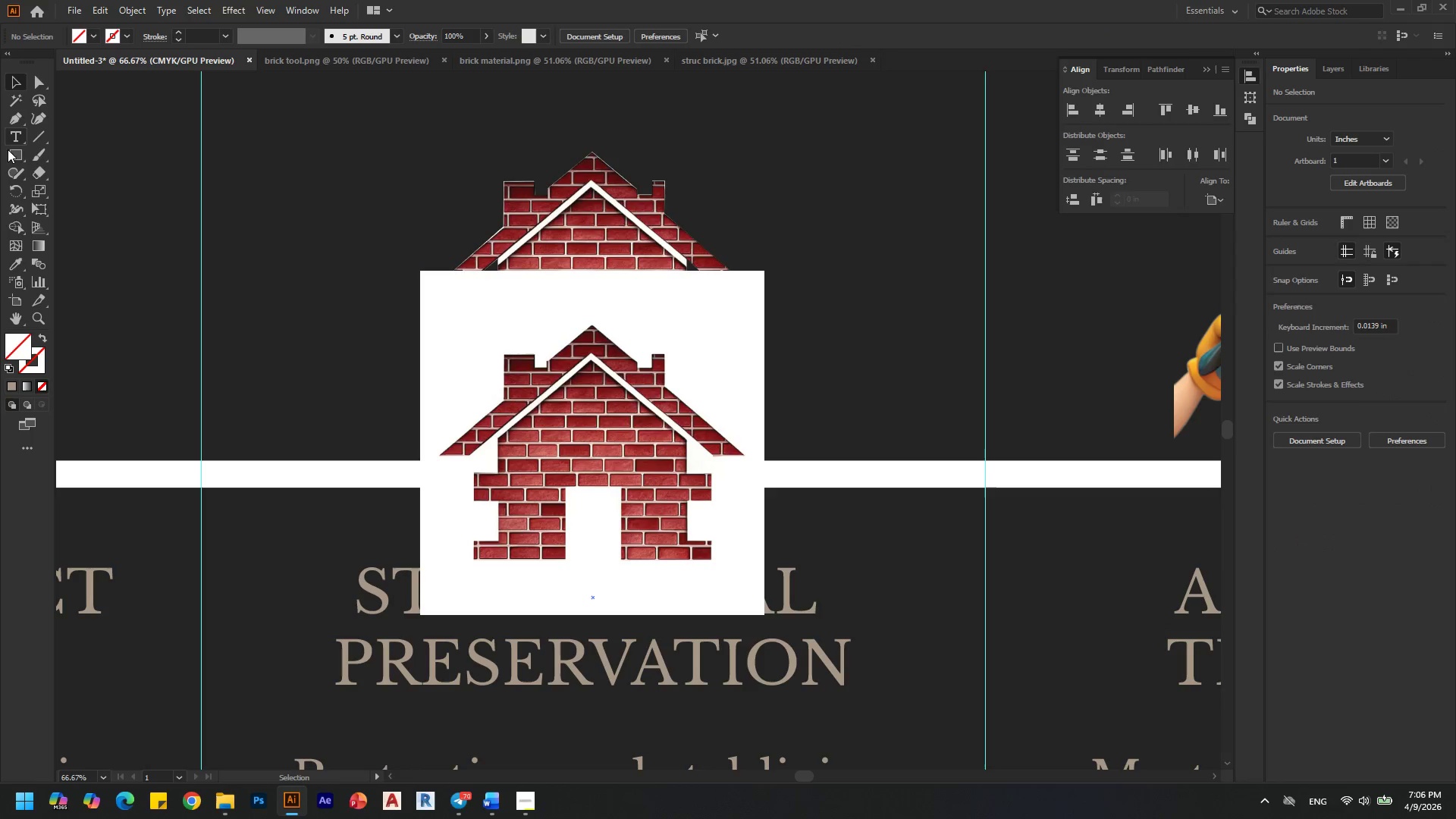 
left_click([9, 155])
 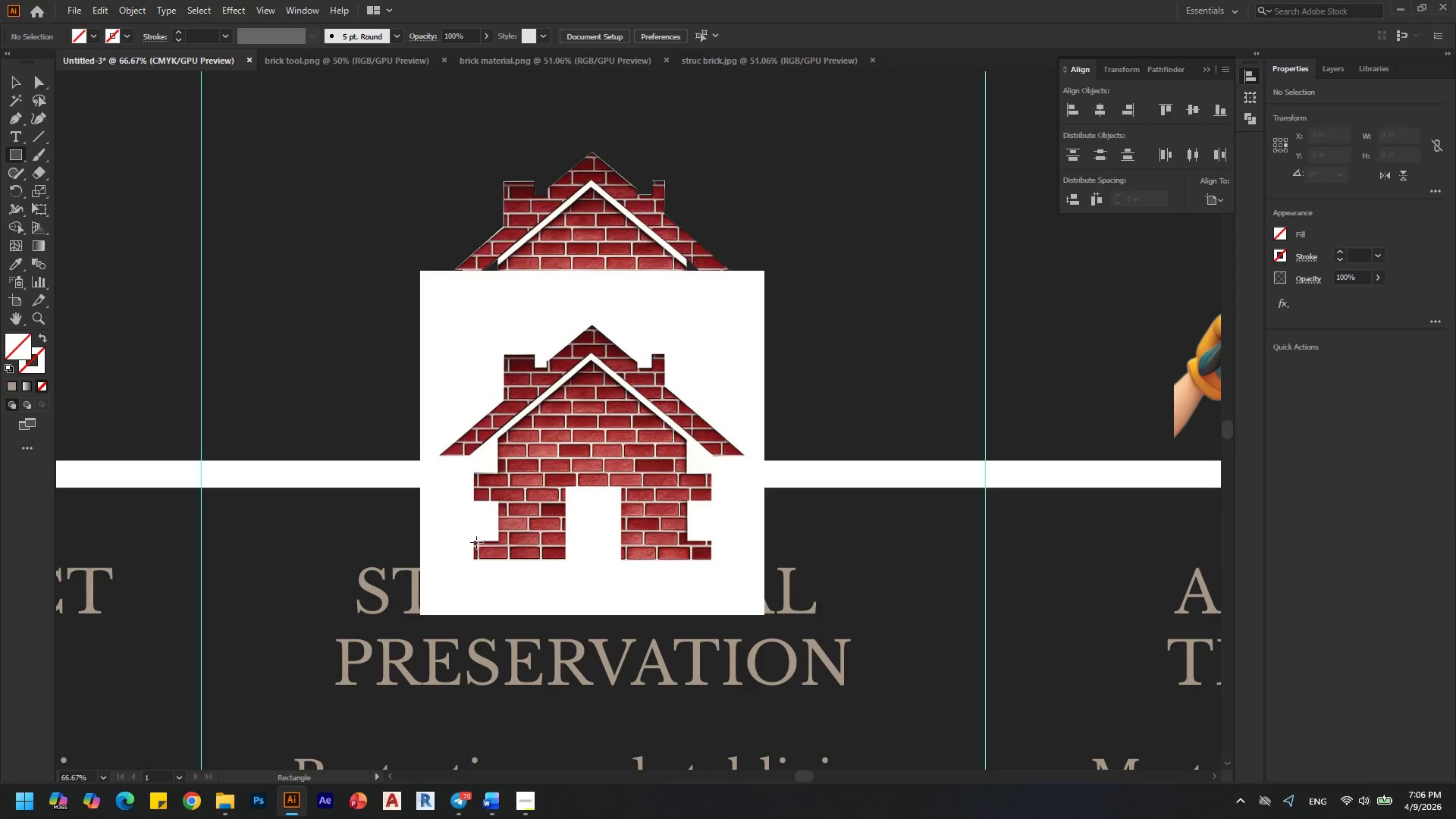 
left_click_drag(start_coordinate=[473, 538], to_coordinate=[740, 469])
 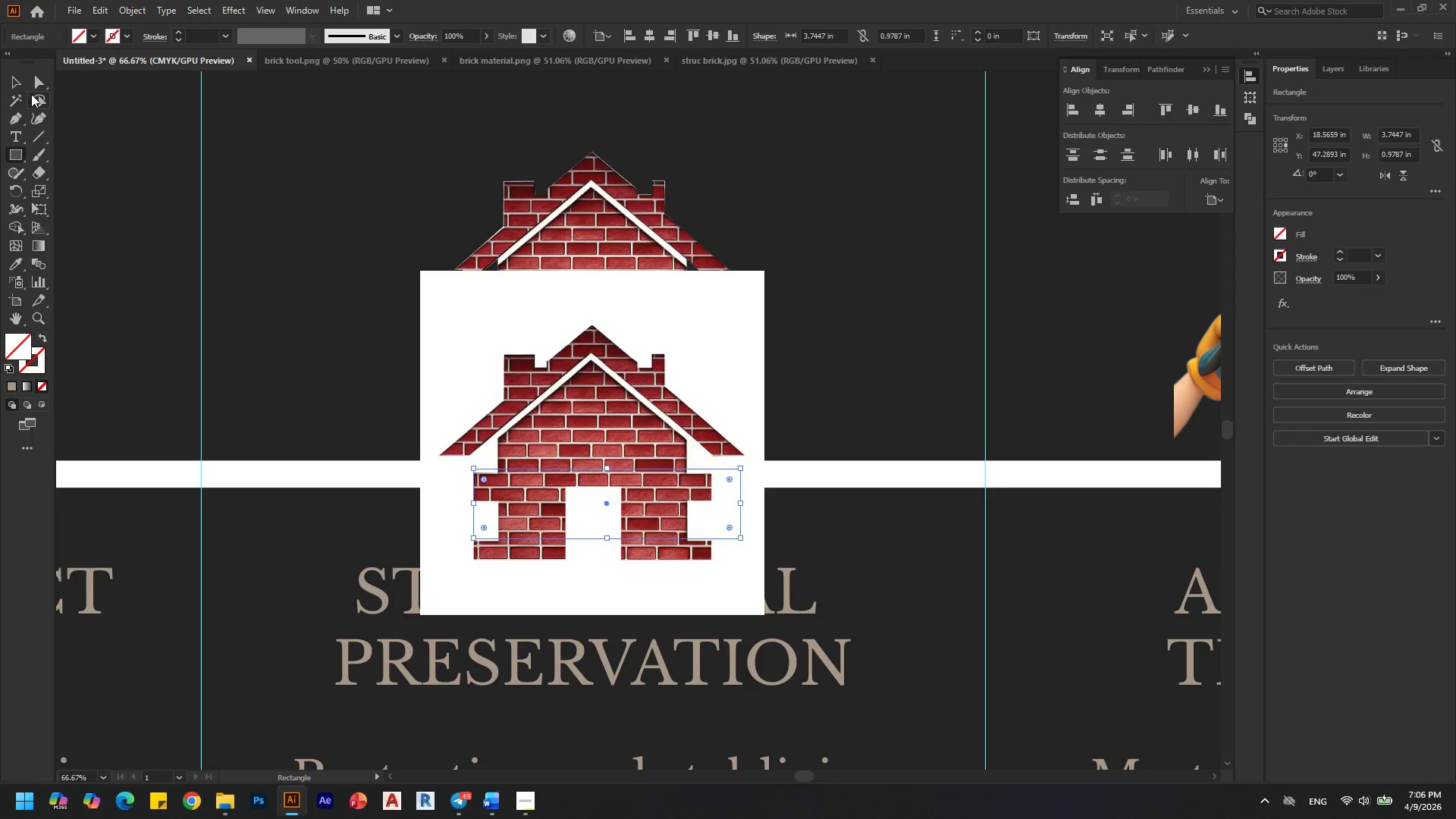 
left_click([21, 83])
 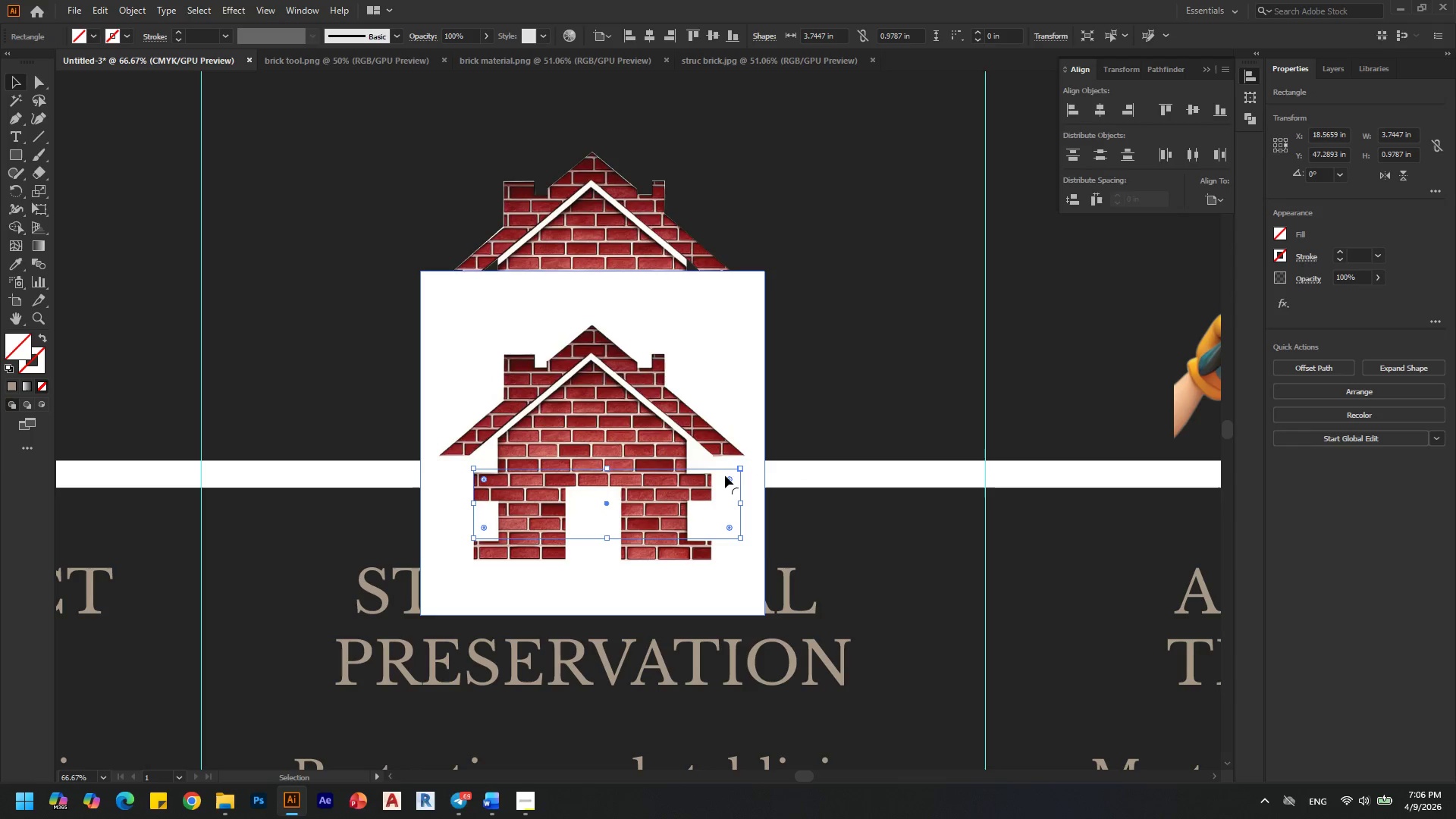 
key(Control+Z)
 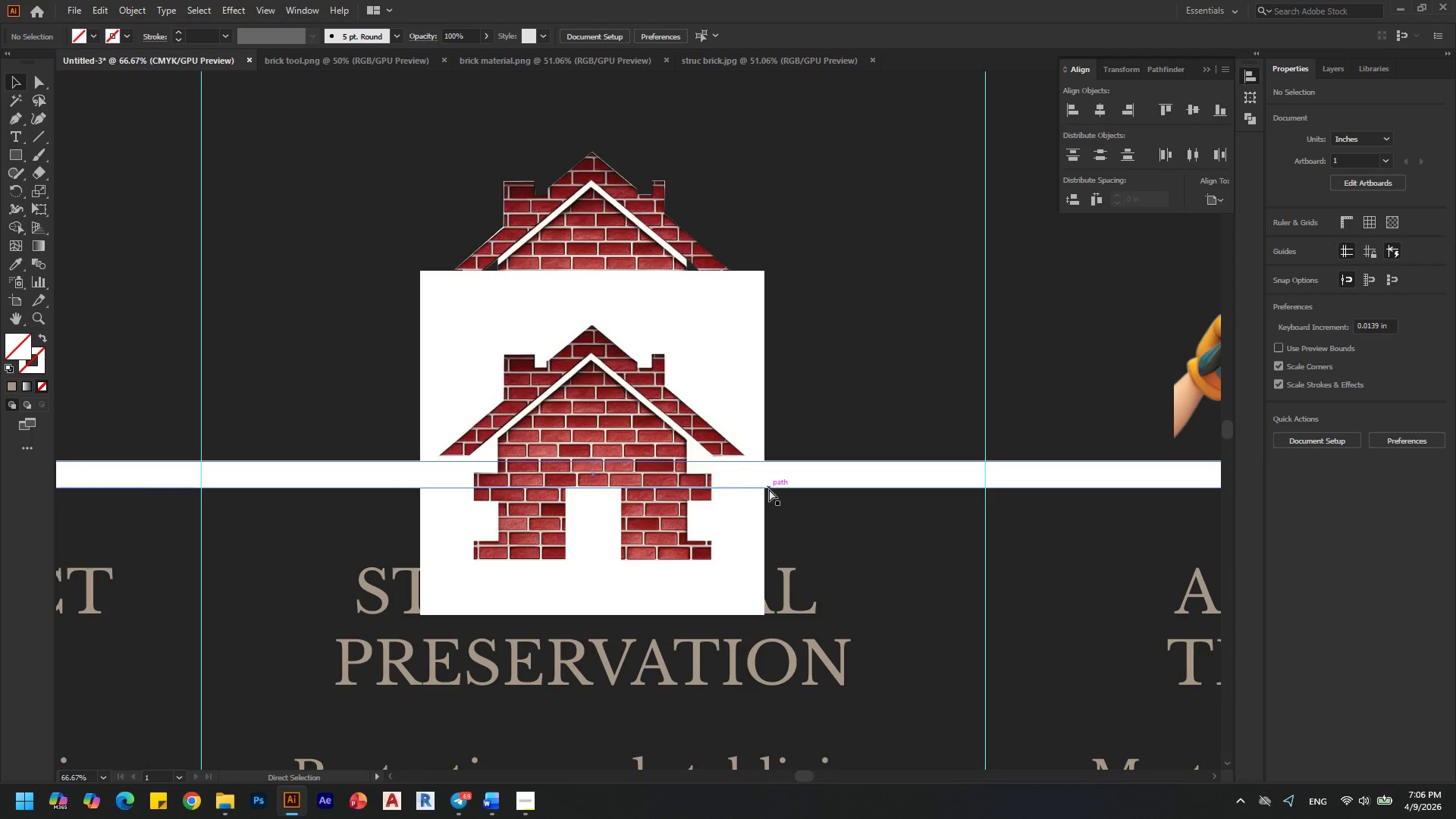 
key(Control+Z)
 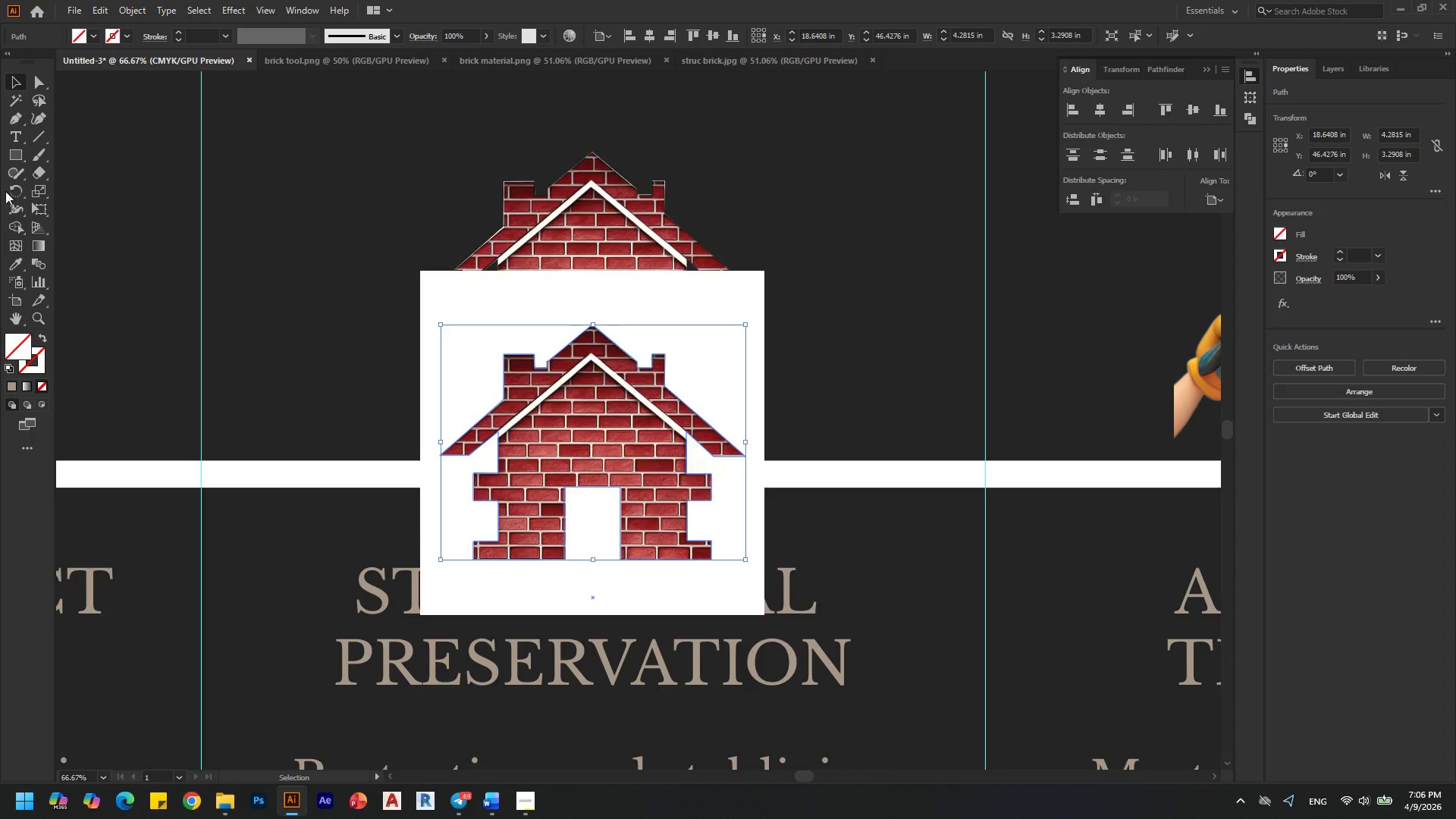 
left_click([18, 149])
 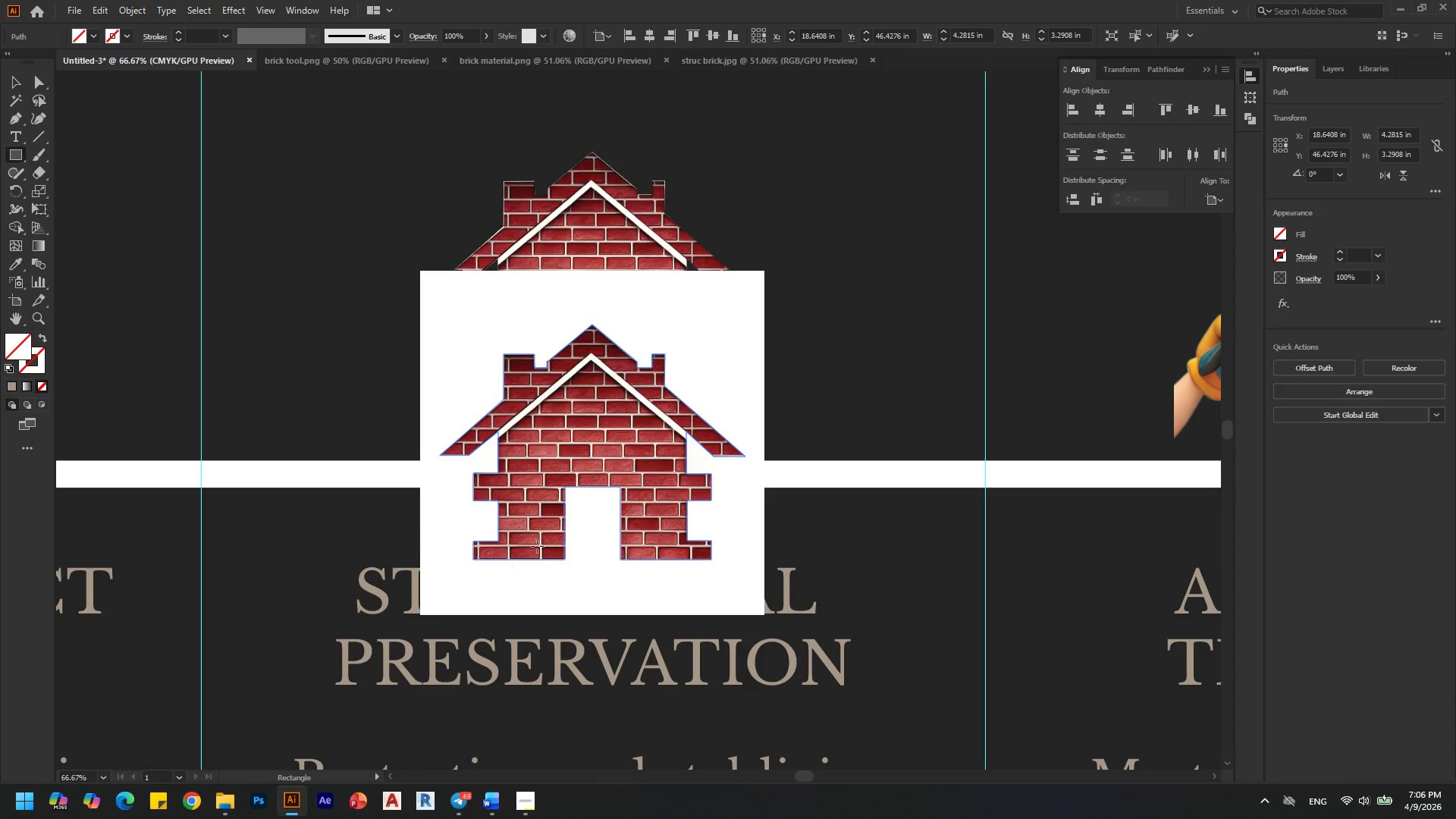 
wait(5.06)
 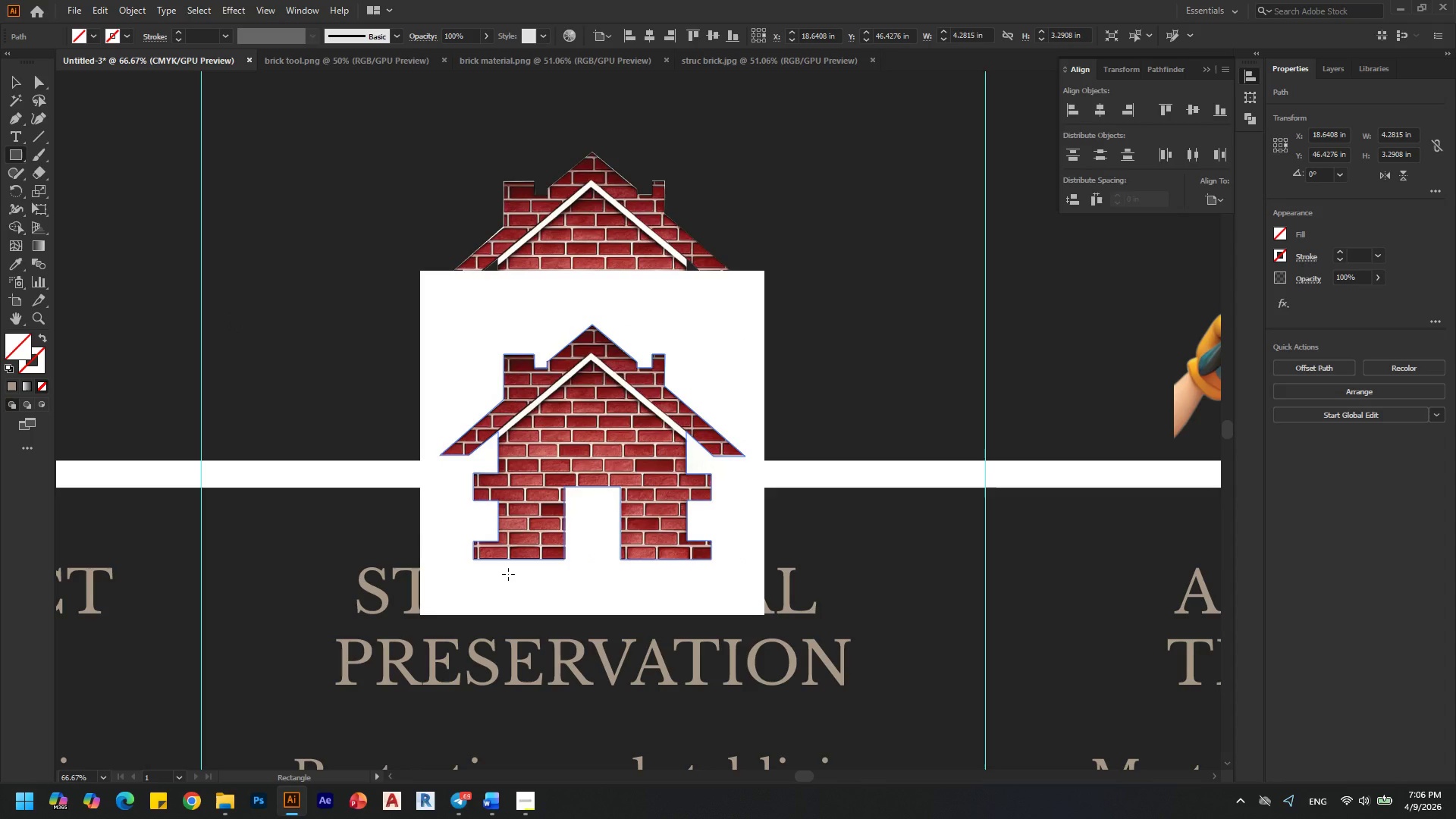 
left_click([20, 80])
 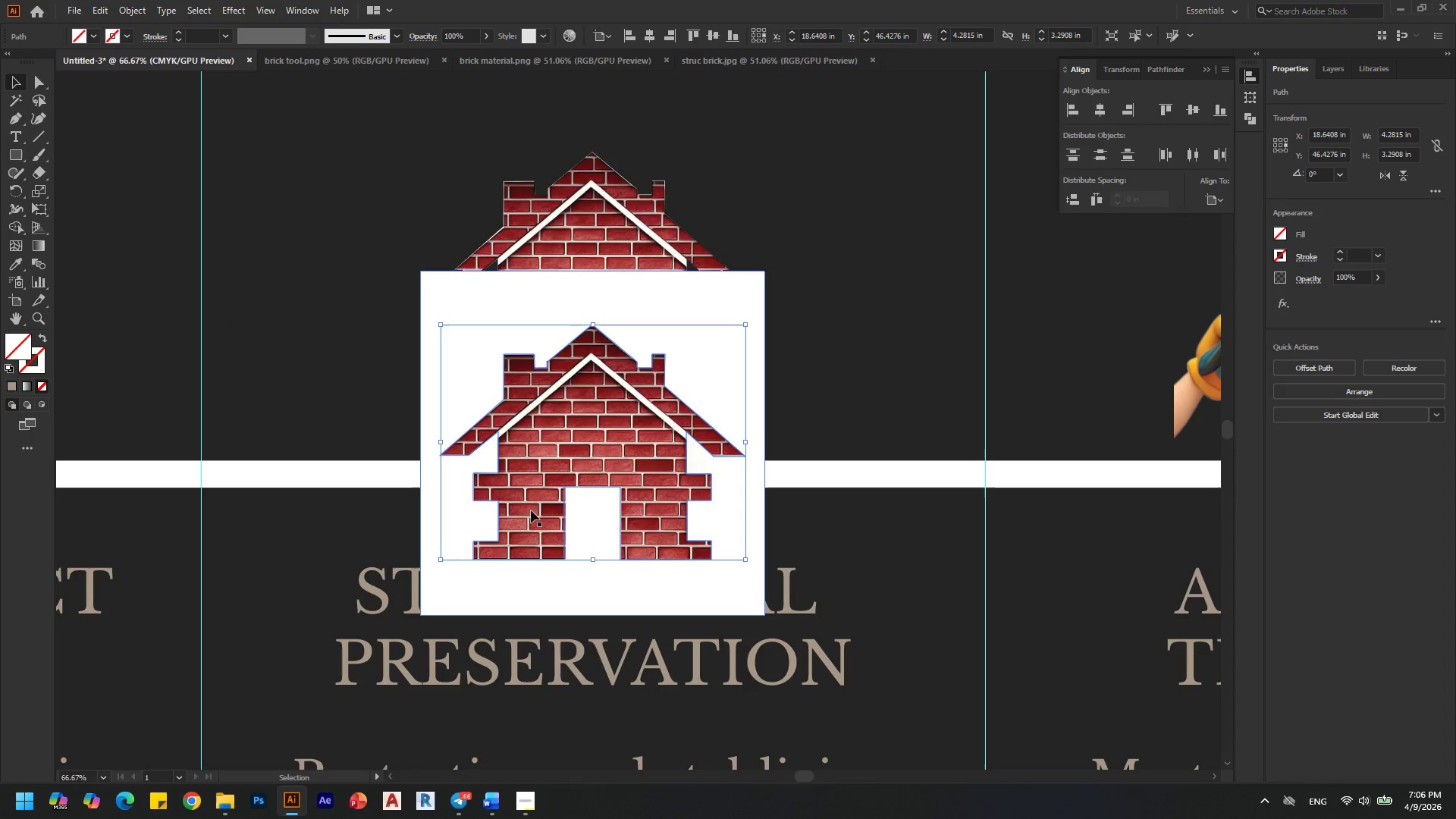 
key(Control+Shift+Z)
 